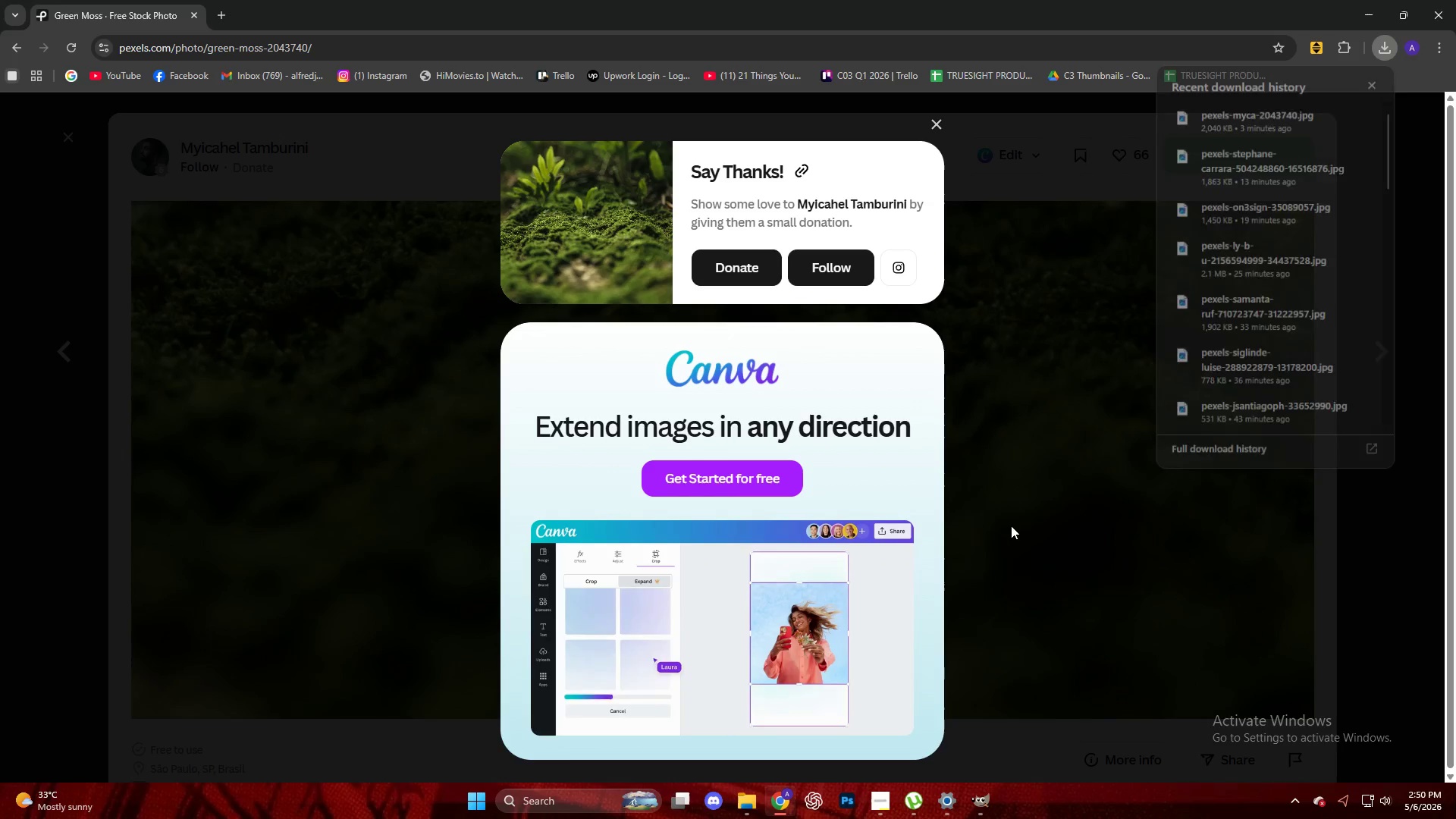 
scroll: coordinate [1115, 609], scroll_direction: down, amount: 6.0
 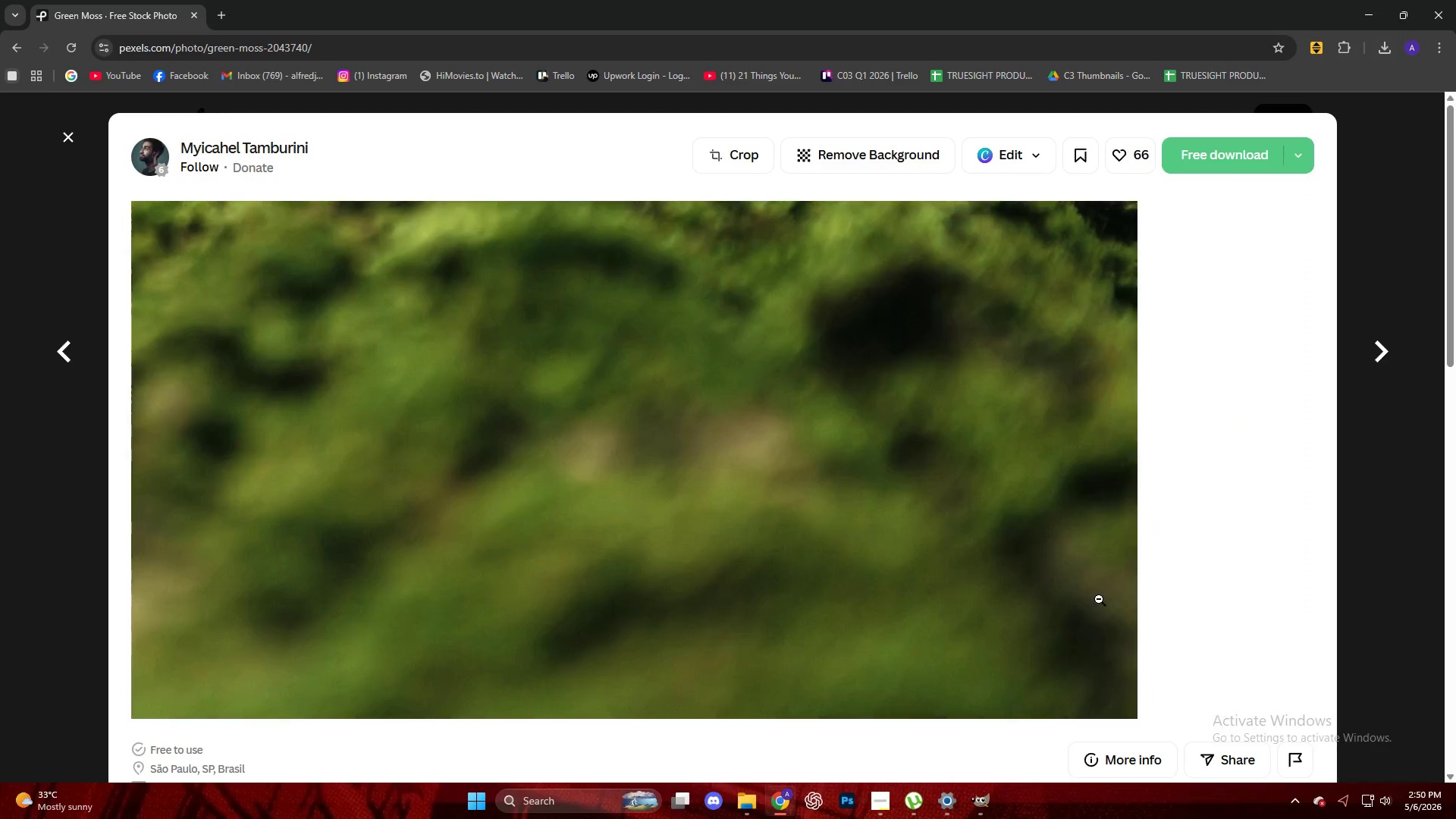 
key(Escape)
 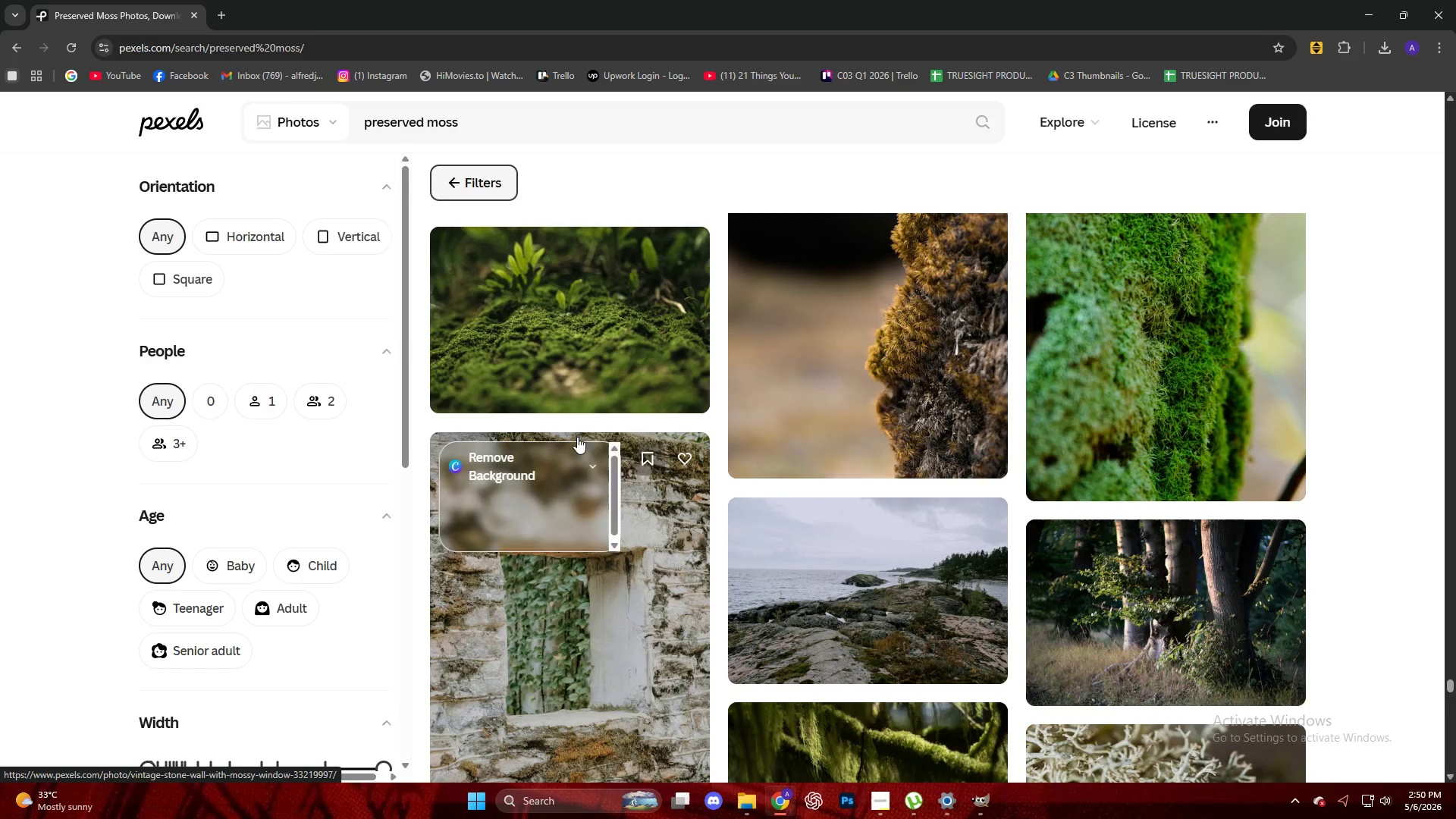 
scroll: coordinate [545, 431], scroll_direction: down, amount: 9.0
 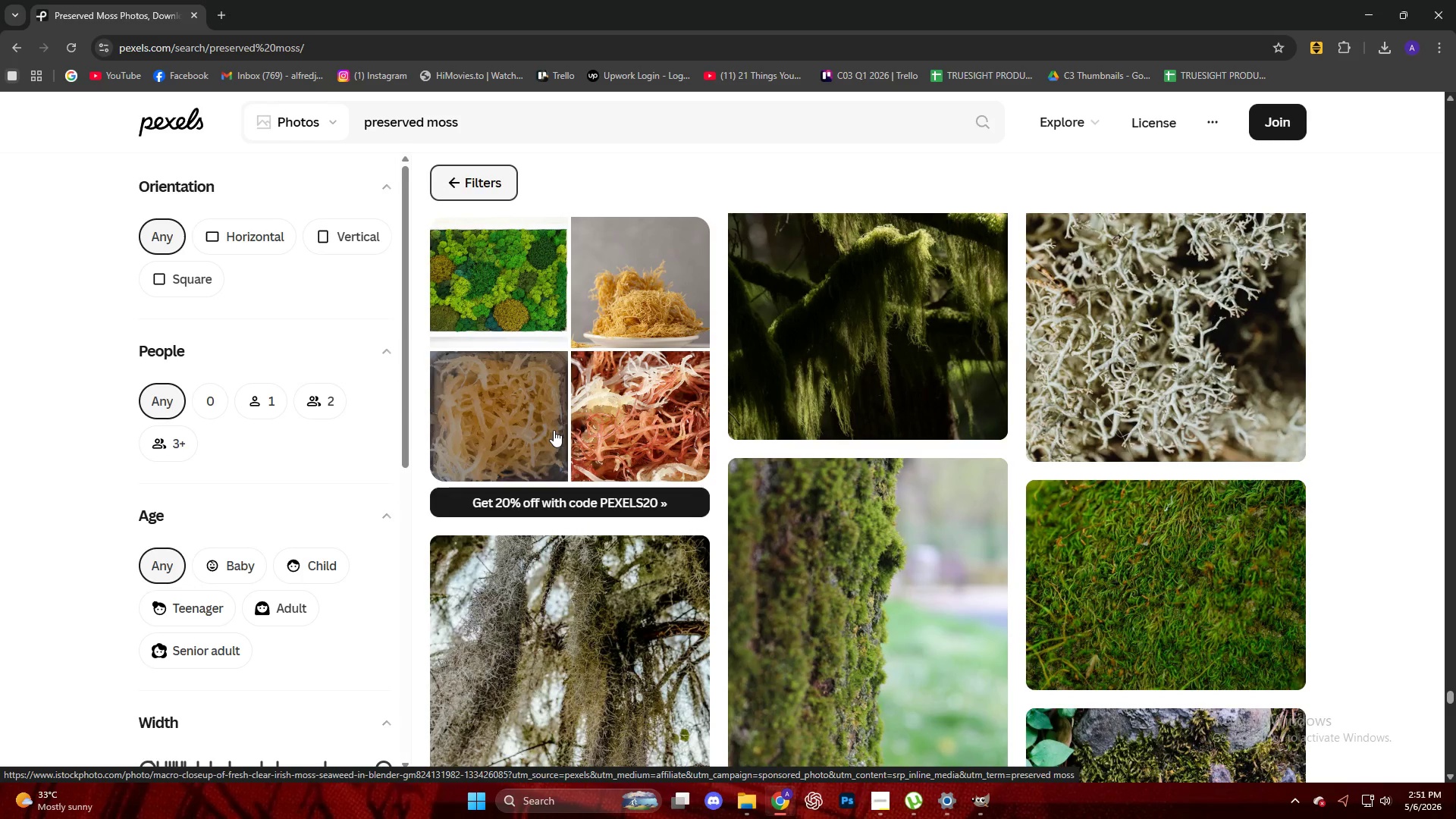 
wait(18.95)
 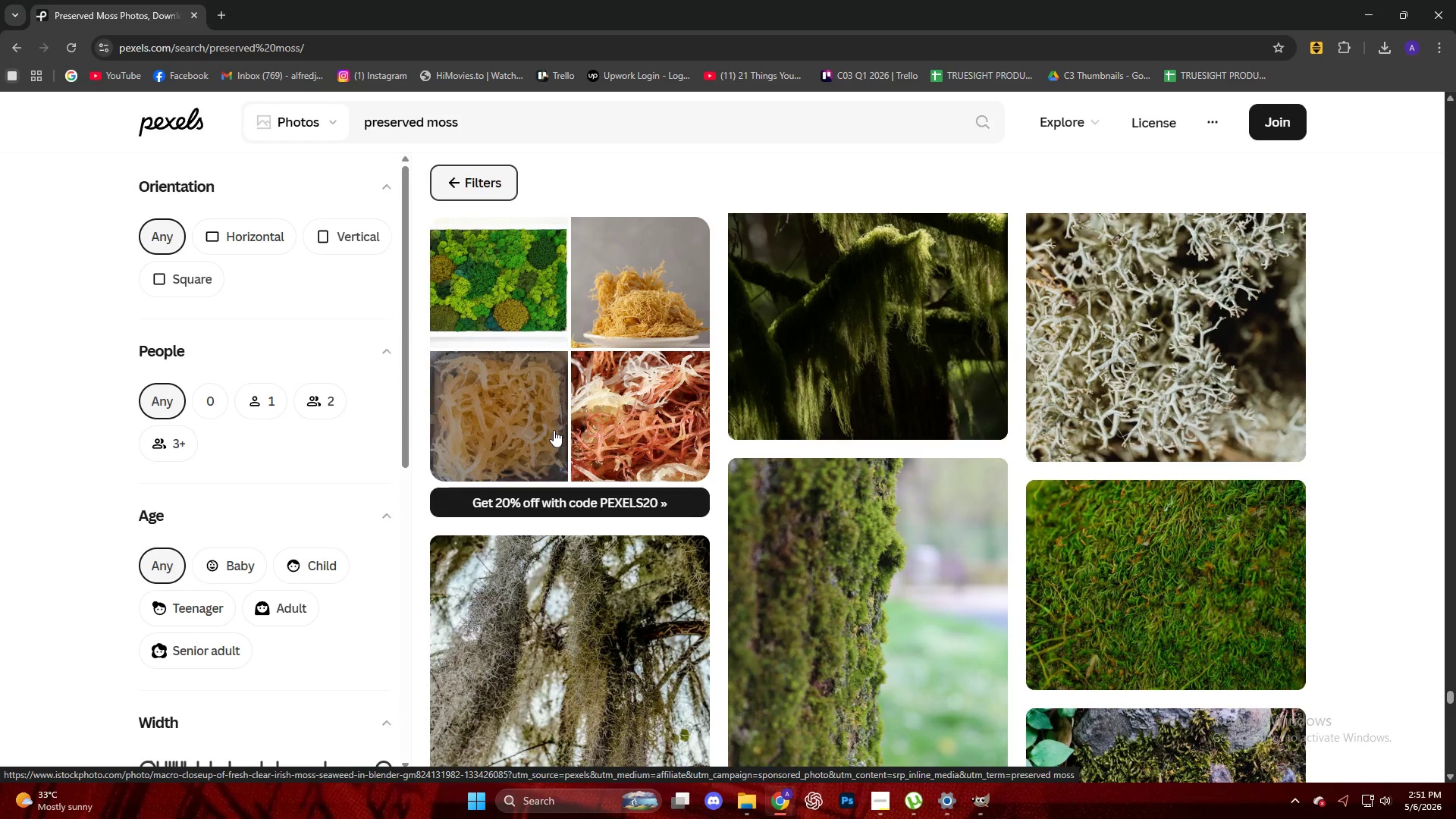 
scroll: coordinate [1106, 506], scroll_direction: down, amount: 12.0
 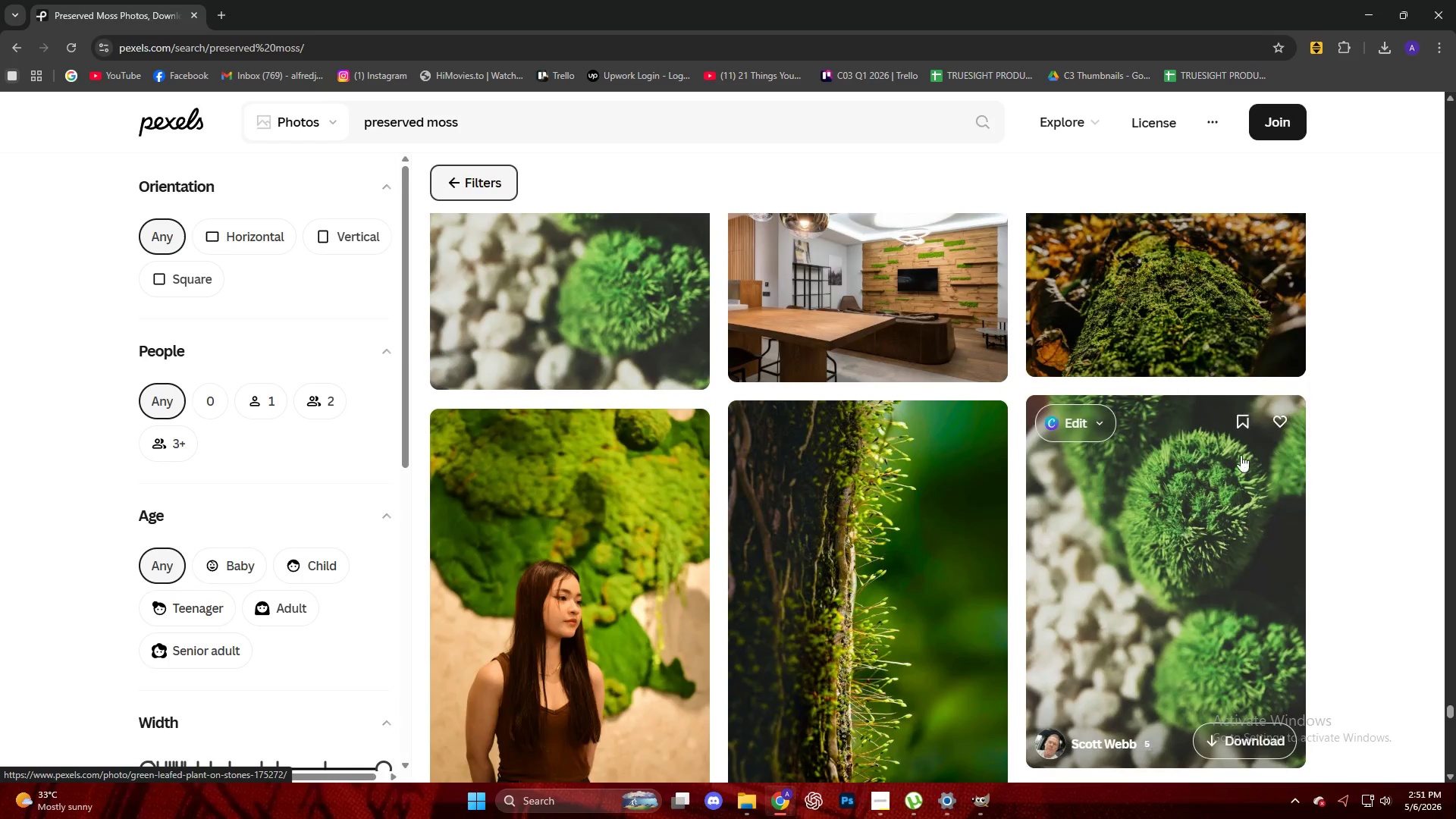 
scroll: coordinate [1266, 454], scroll_direction: up, amount: 3.0
 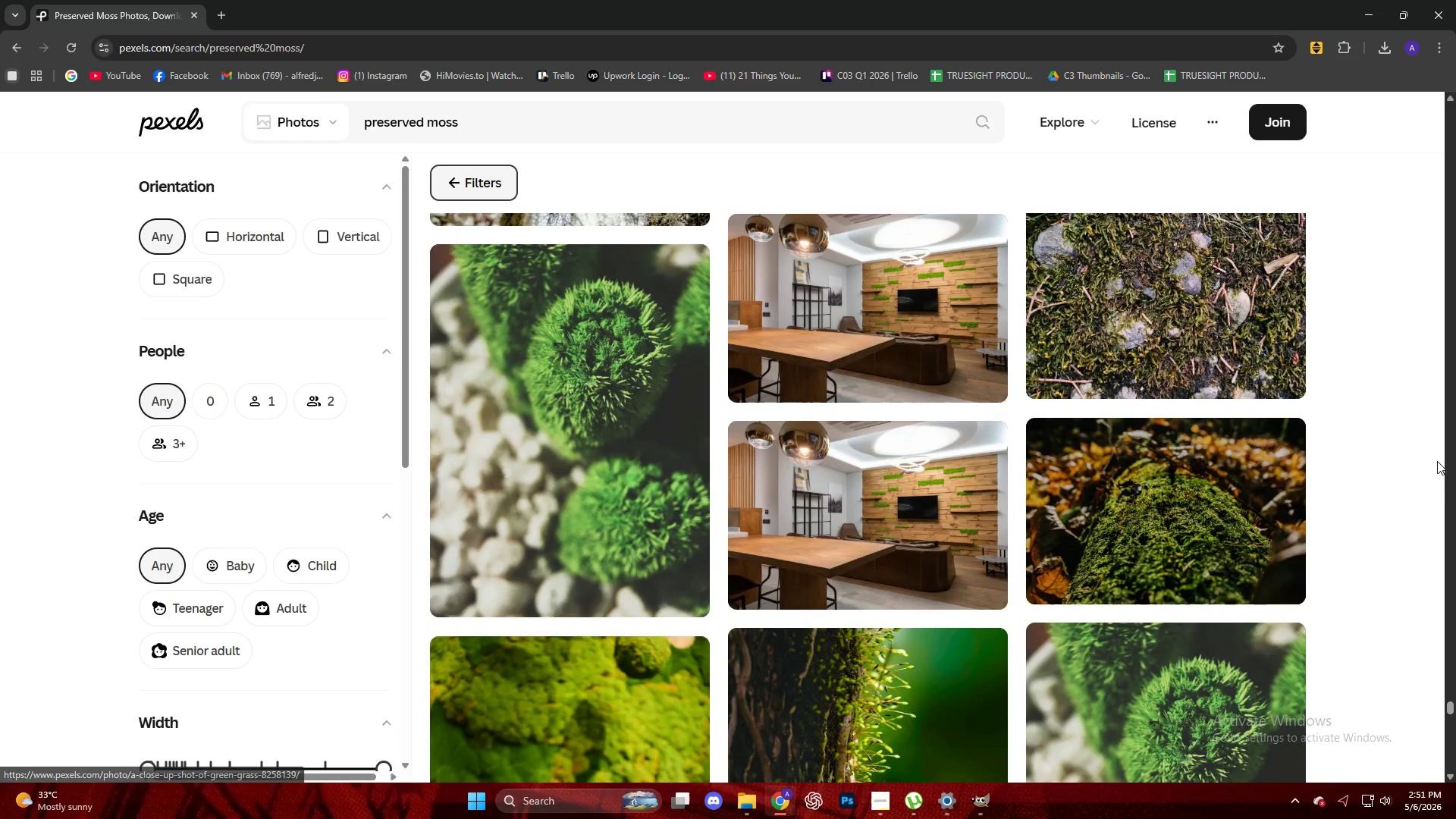 
scroll: coordinate [1401, 457], scroll_direction: down, amount: 16.0
 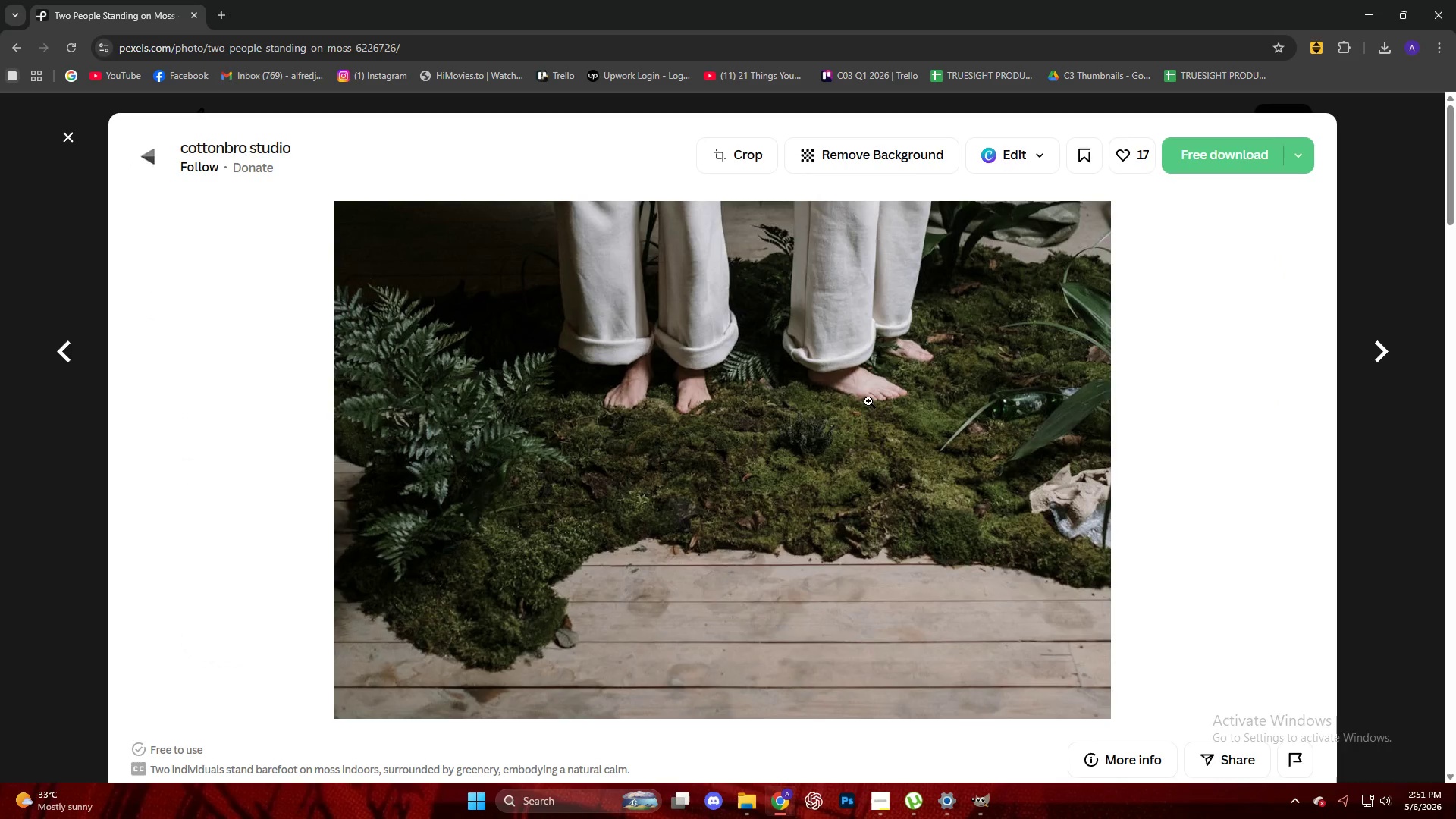 
wait(5.12)
 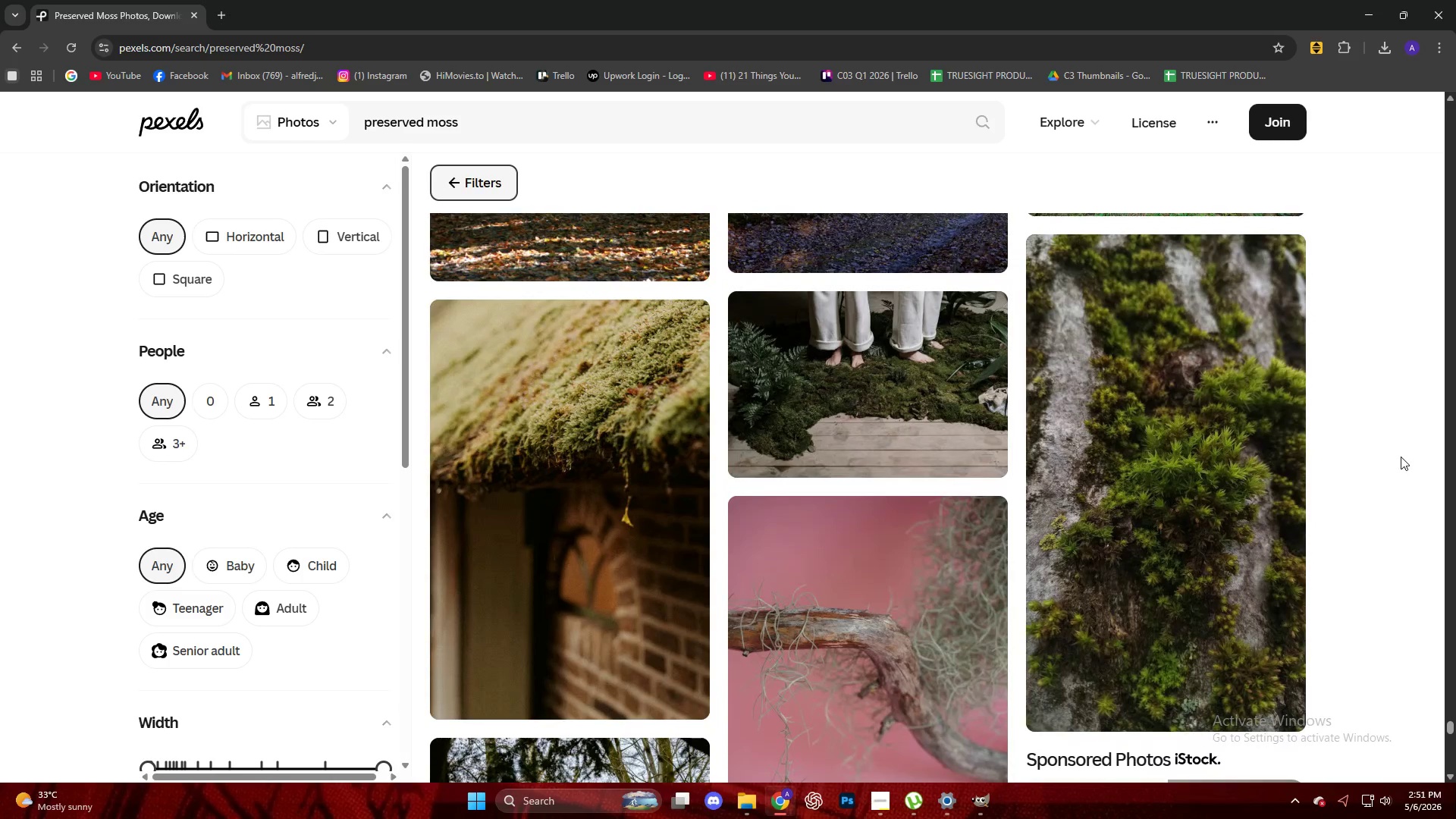 
scroll: coordinate [793, 465], scroll_direction: down, amount: 6.0
 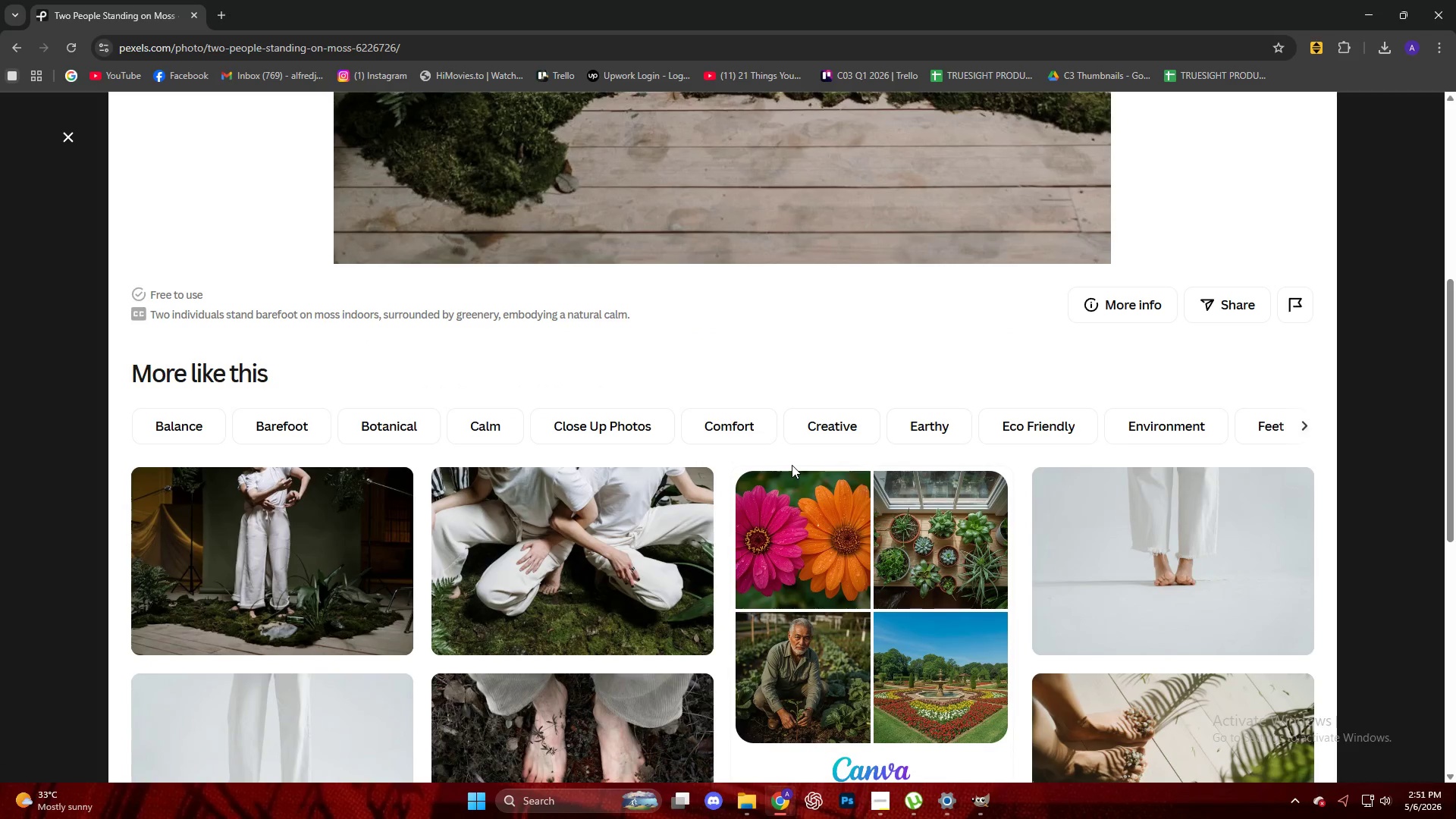 
key(Escape)
 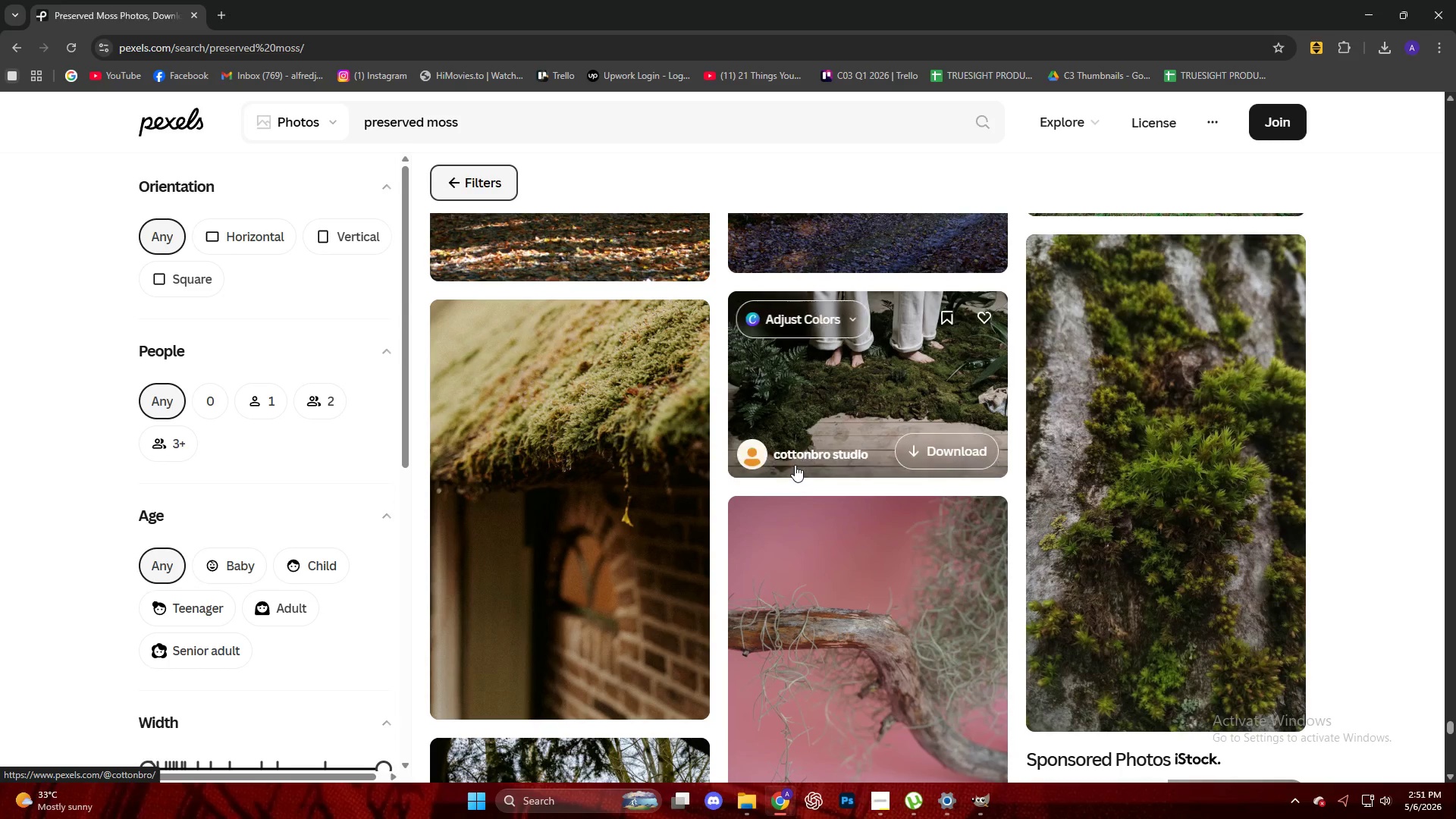 
scroll: coordinate [756, 469], scroll_direction: down, amount: 30.0
 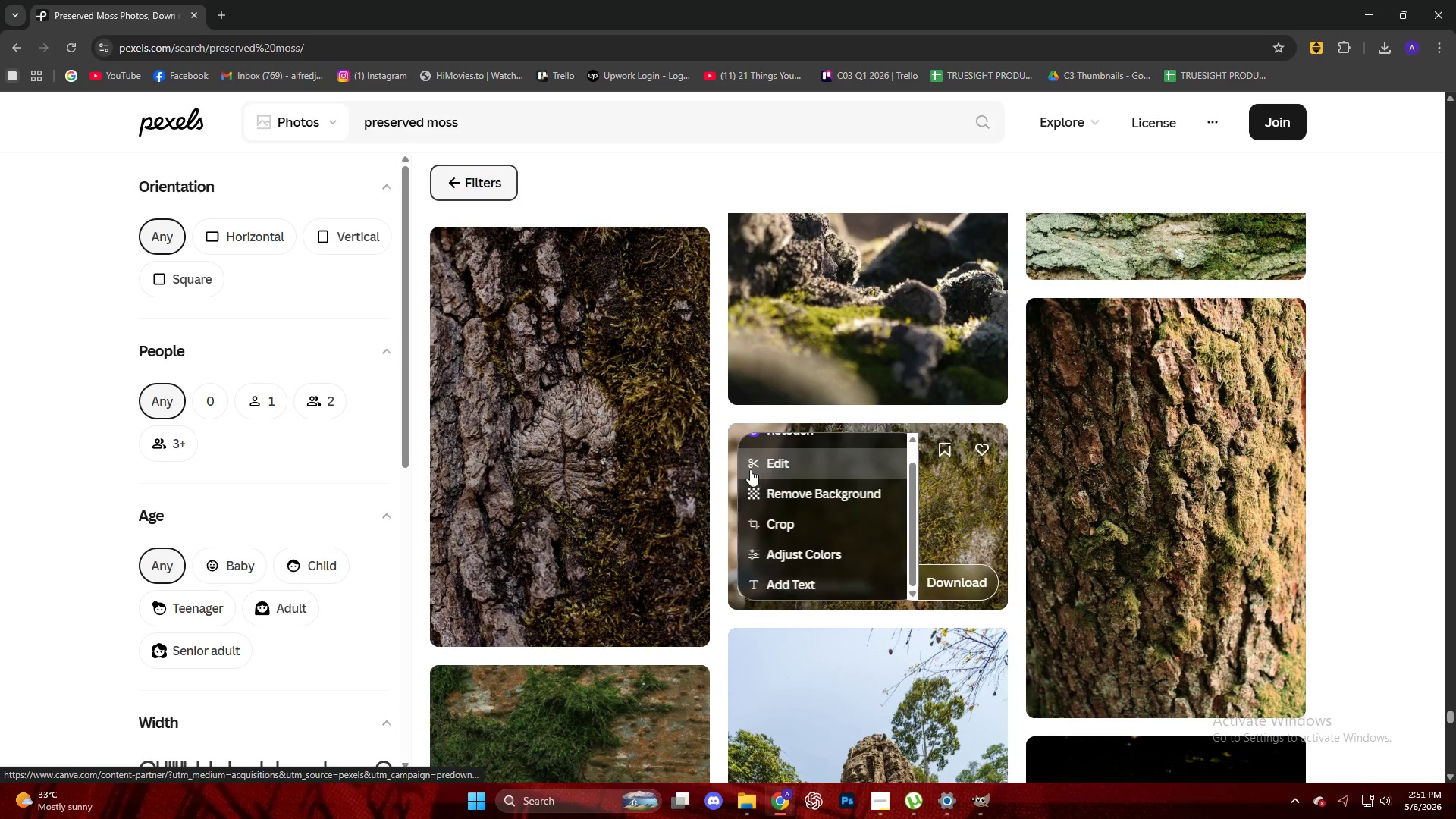 
scroll: coordinate [570, 485], scroll_direction: down, amount: 10.0
 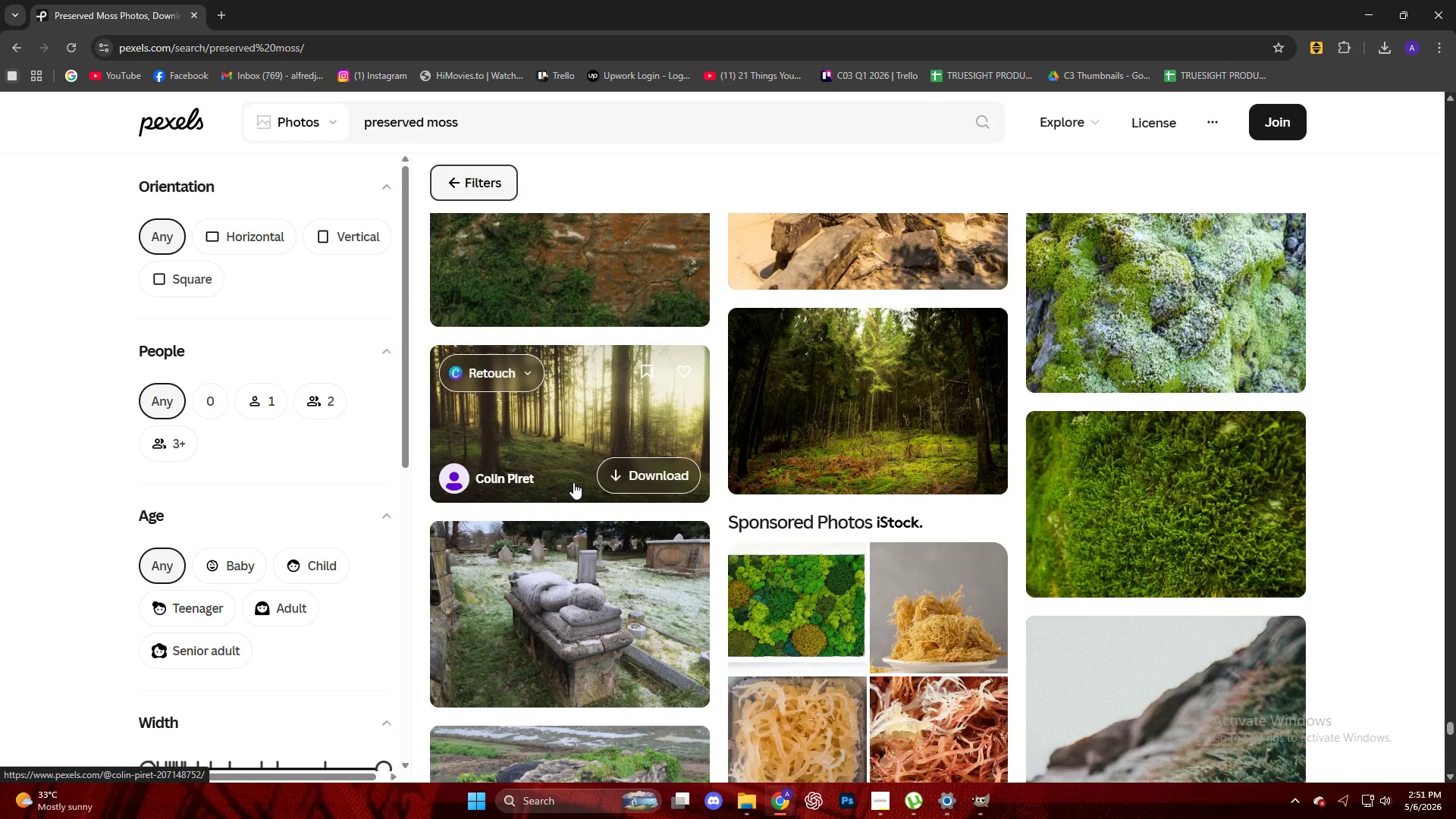 
scroll: coordinate [573, 482], scroll_direction: none, amount: 0.0
 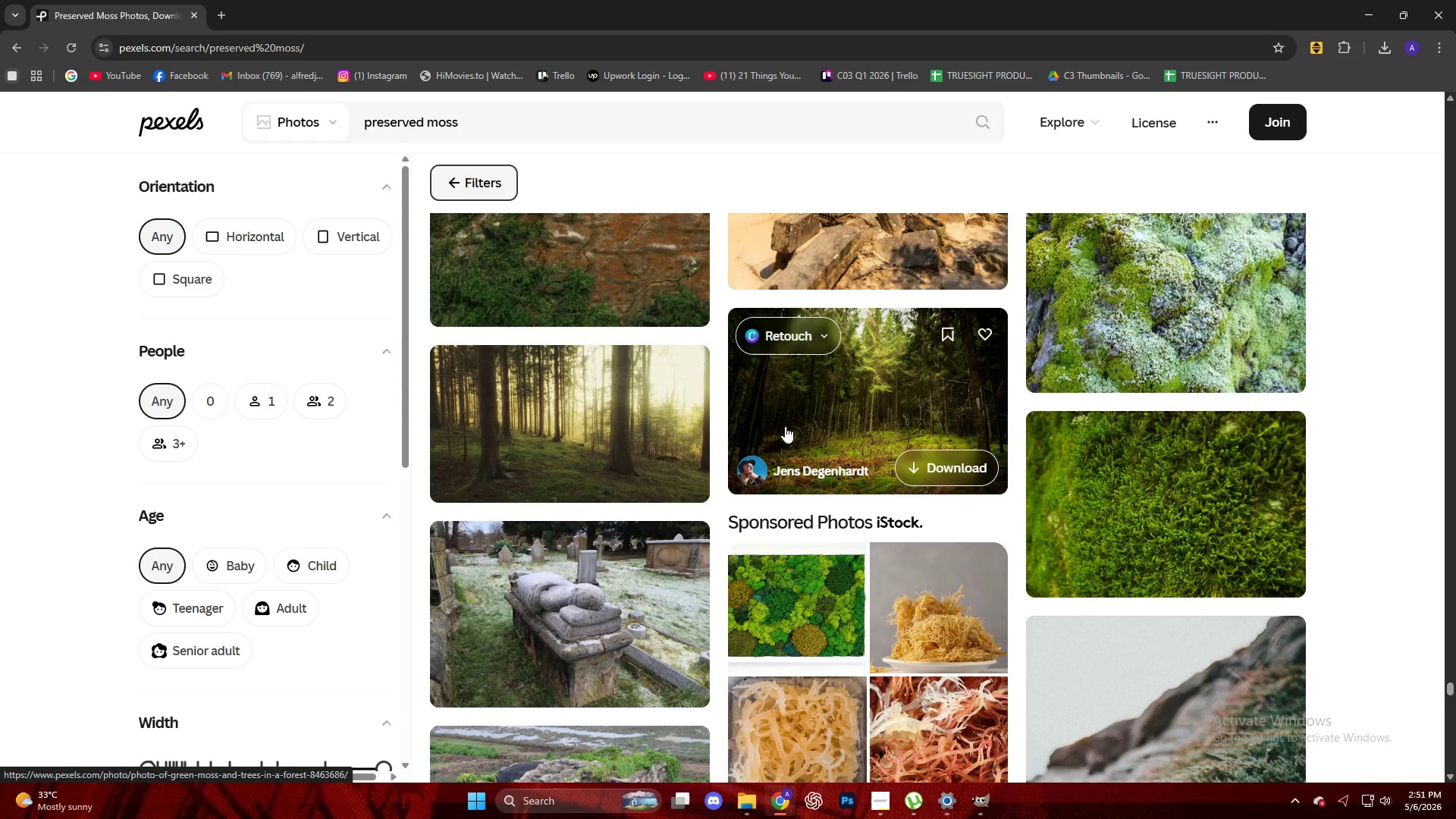 
left_click([820, 399])
 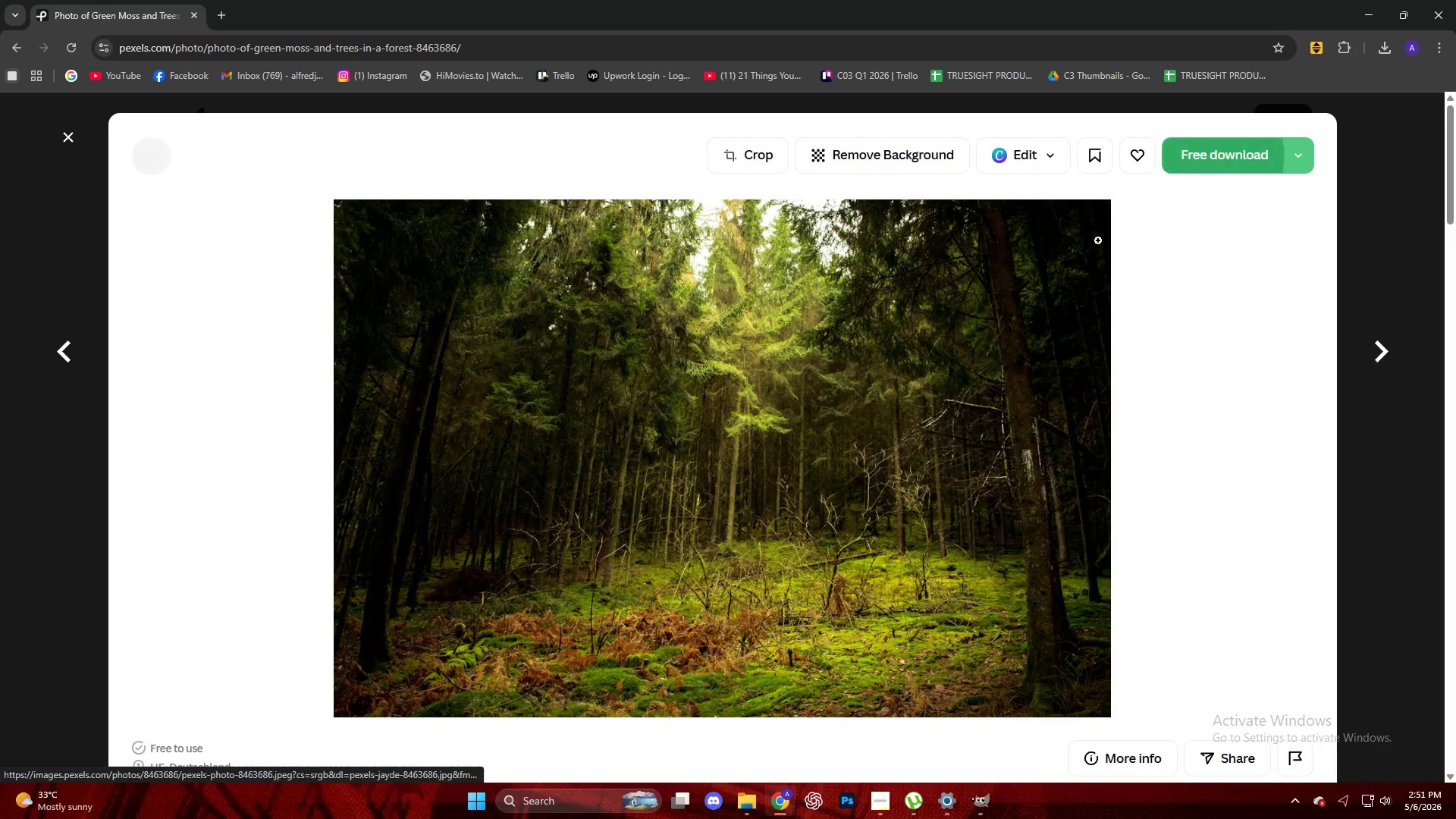 
left_click([1200, 160])
 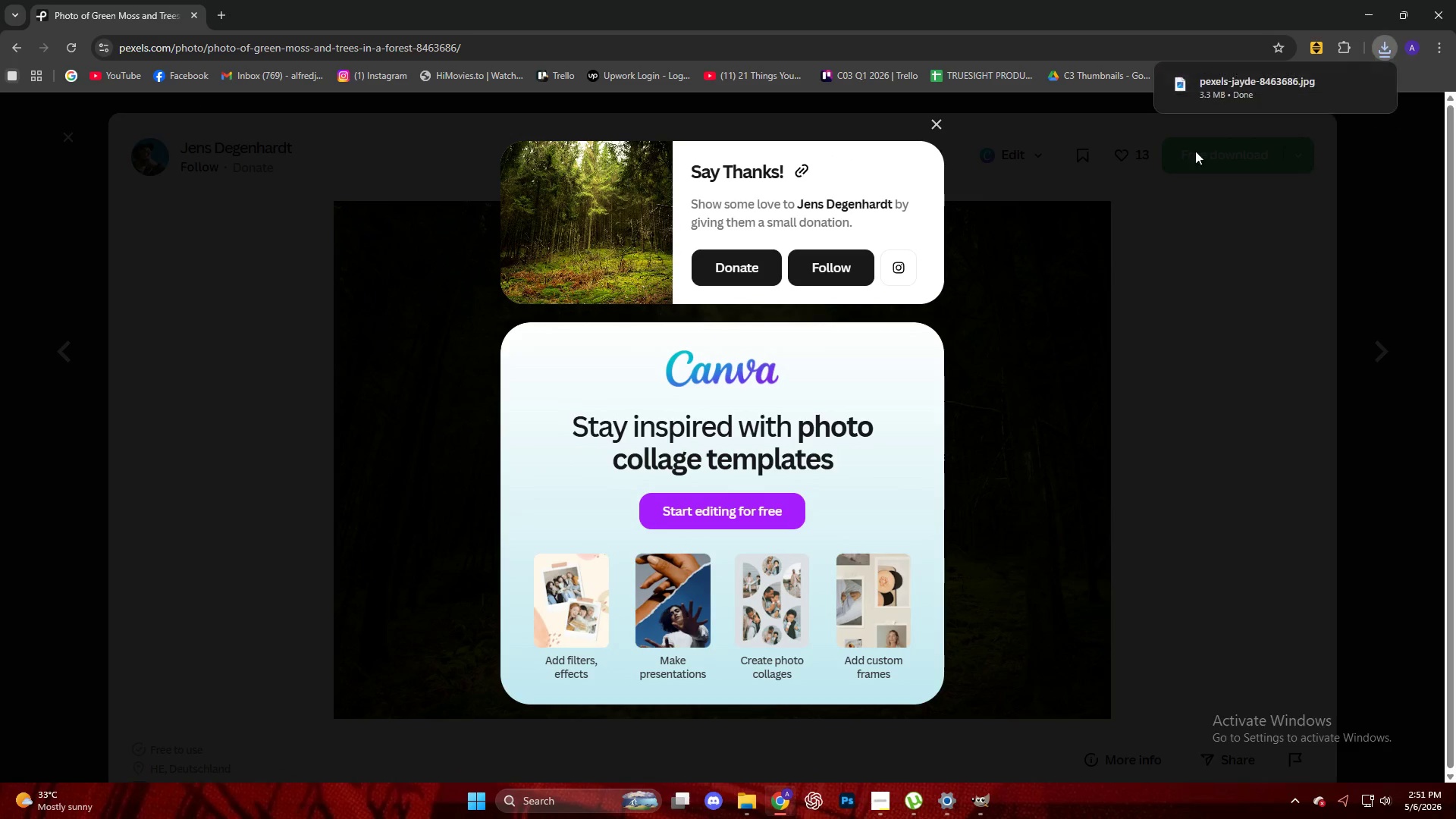 
left_click_drag(start_coordinate=[1211, 99], to_coordinate=[789, 384])
 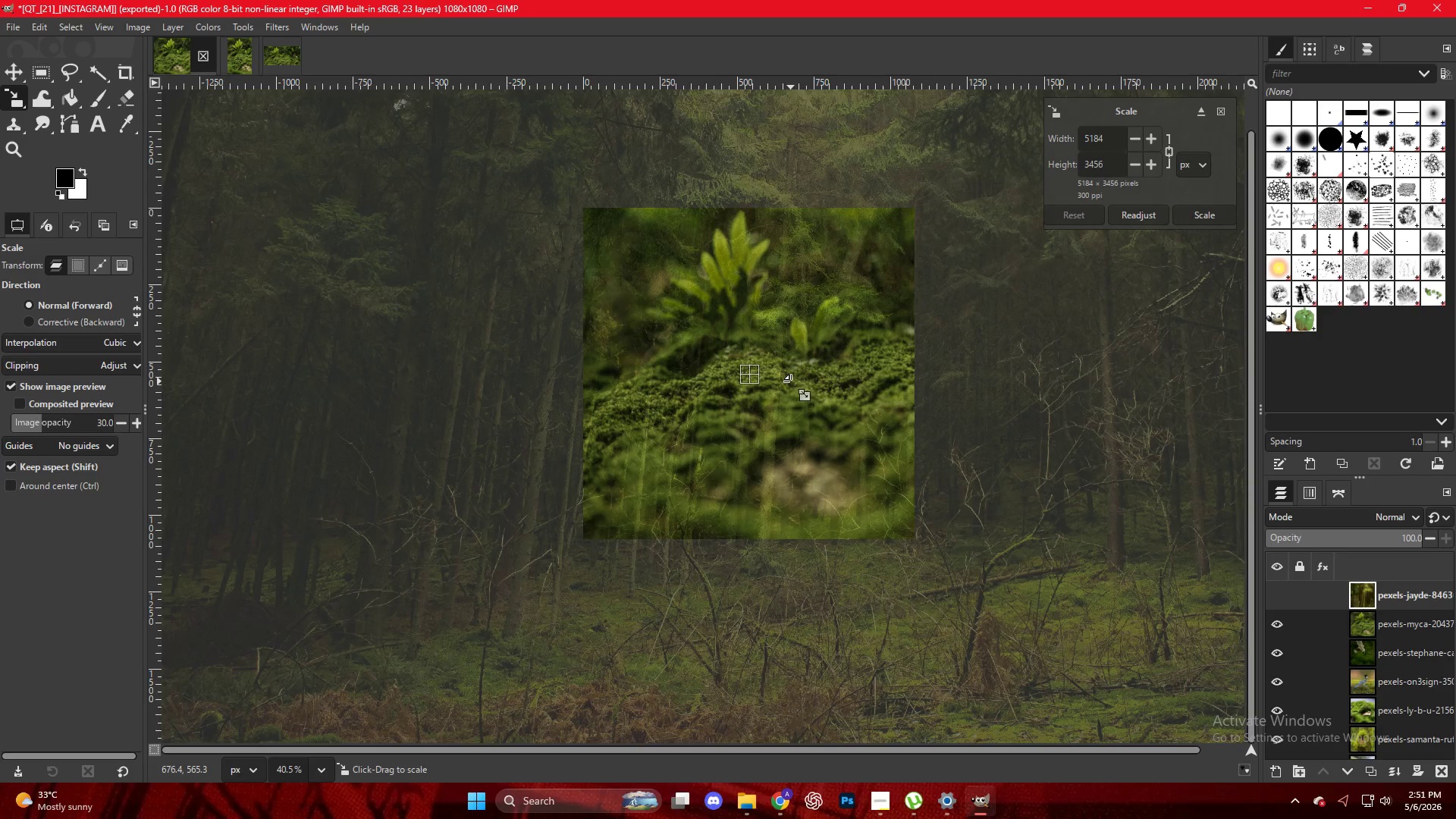 
key(Shift+S)
 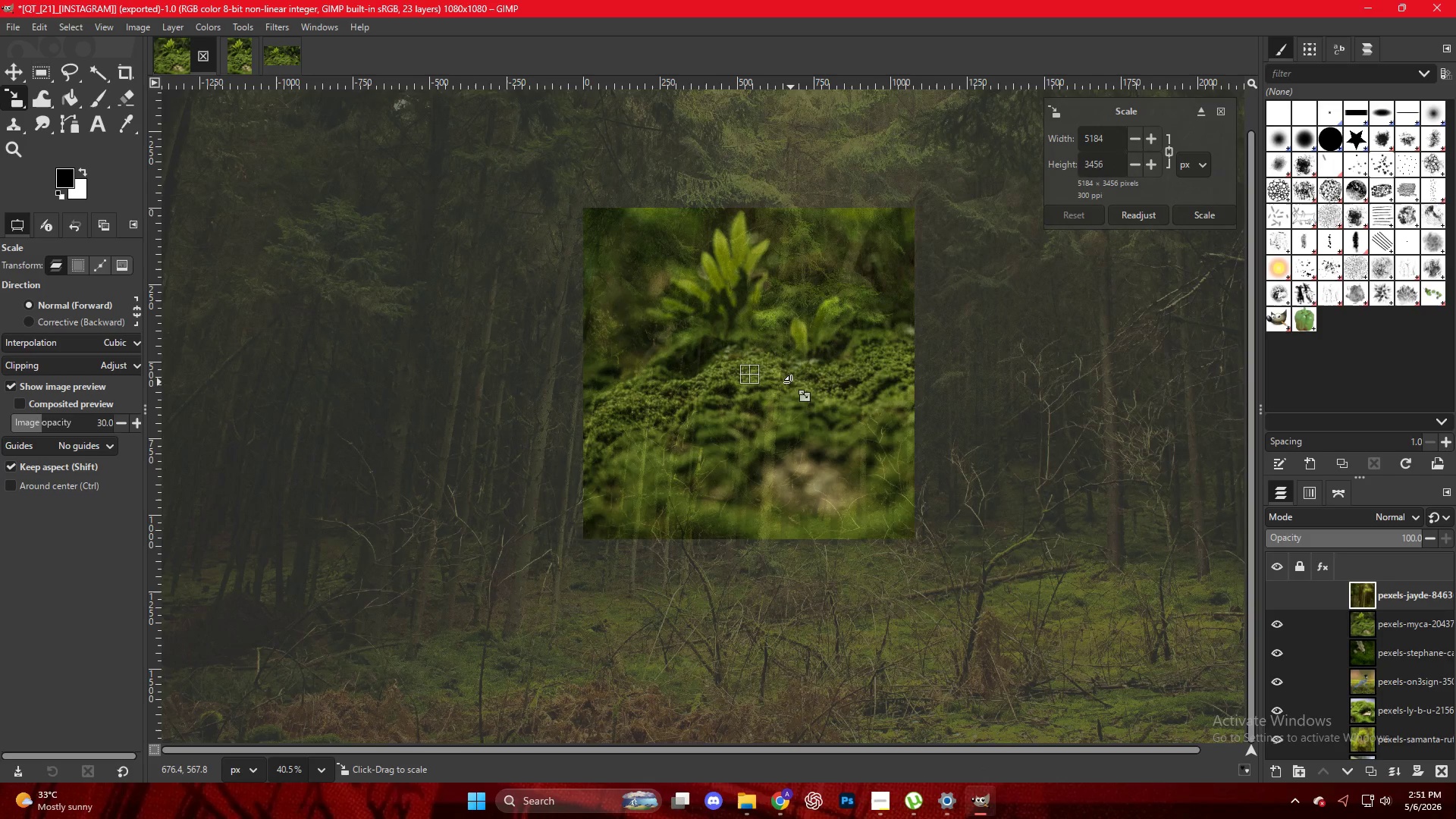 
key(Control+ControlLeft)
 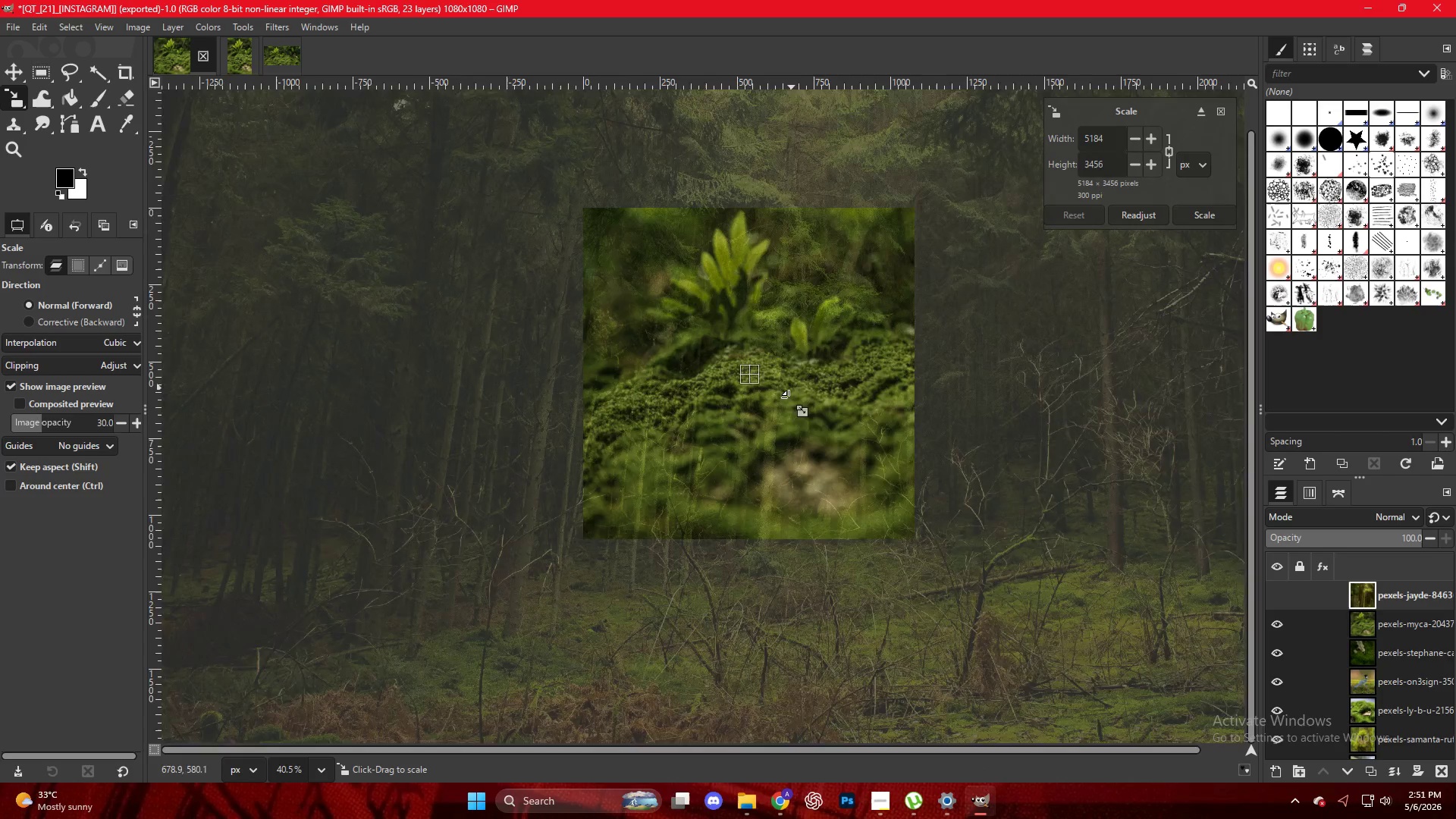 
key(Control+ControlLeft)
 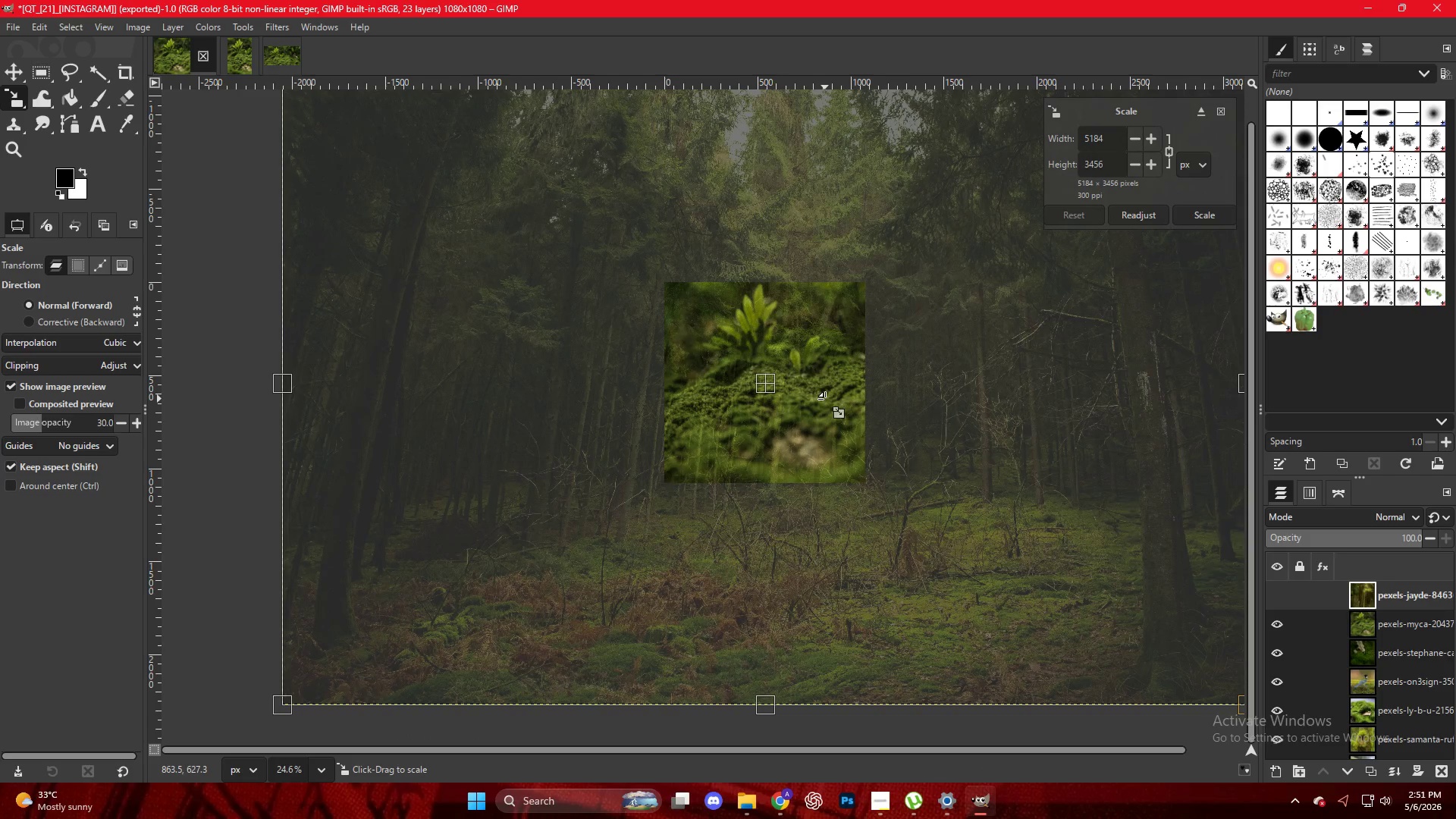 
scroll: coordinate [825, 399], scroll_direction: down, amount: 9.0
 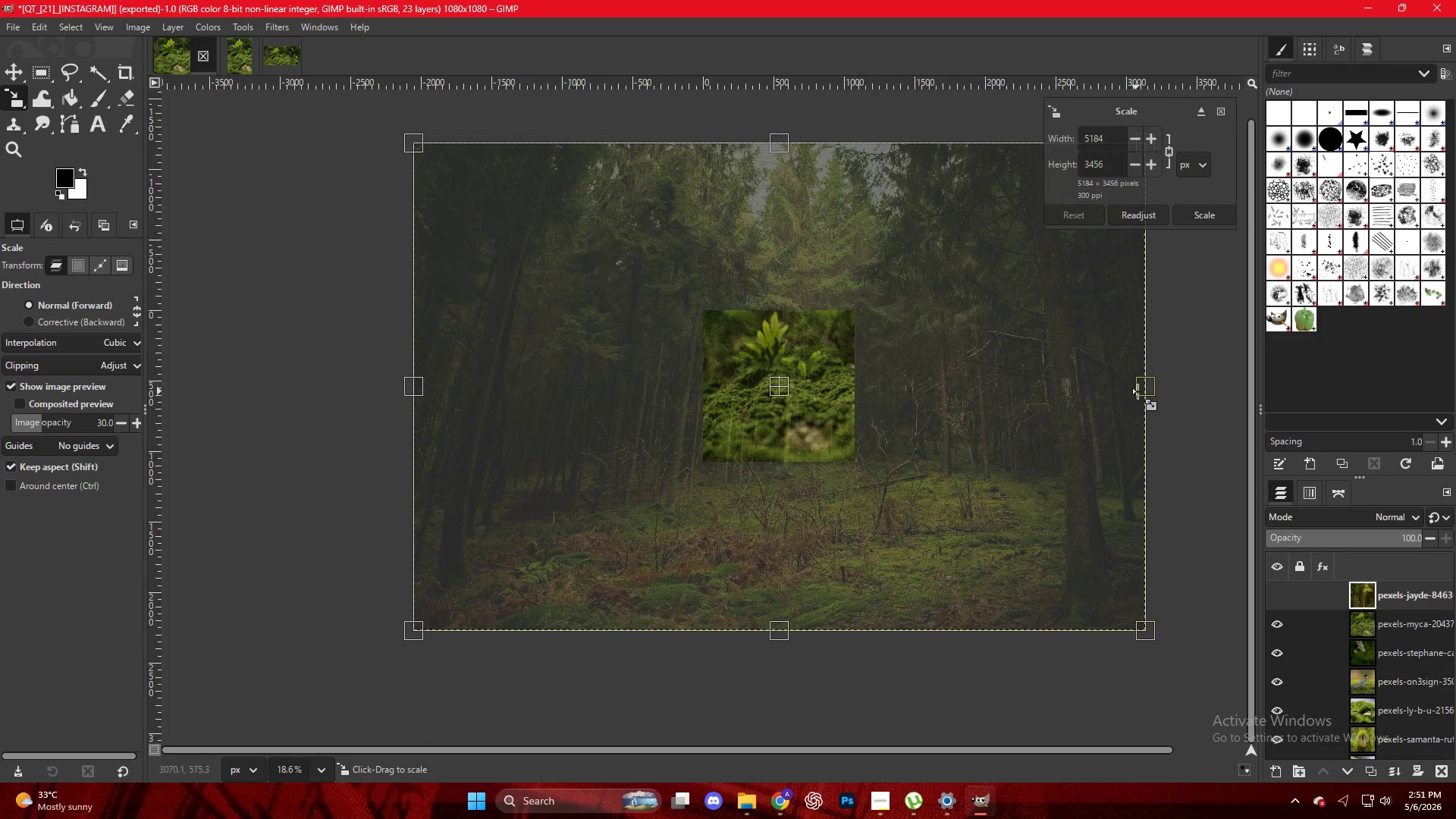 
left_click_drag(start_coordinate=[1139, 396], to_coordinate=[856, 379])
 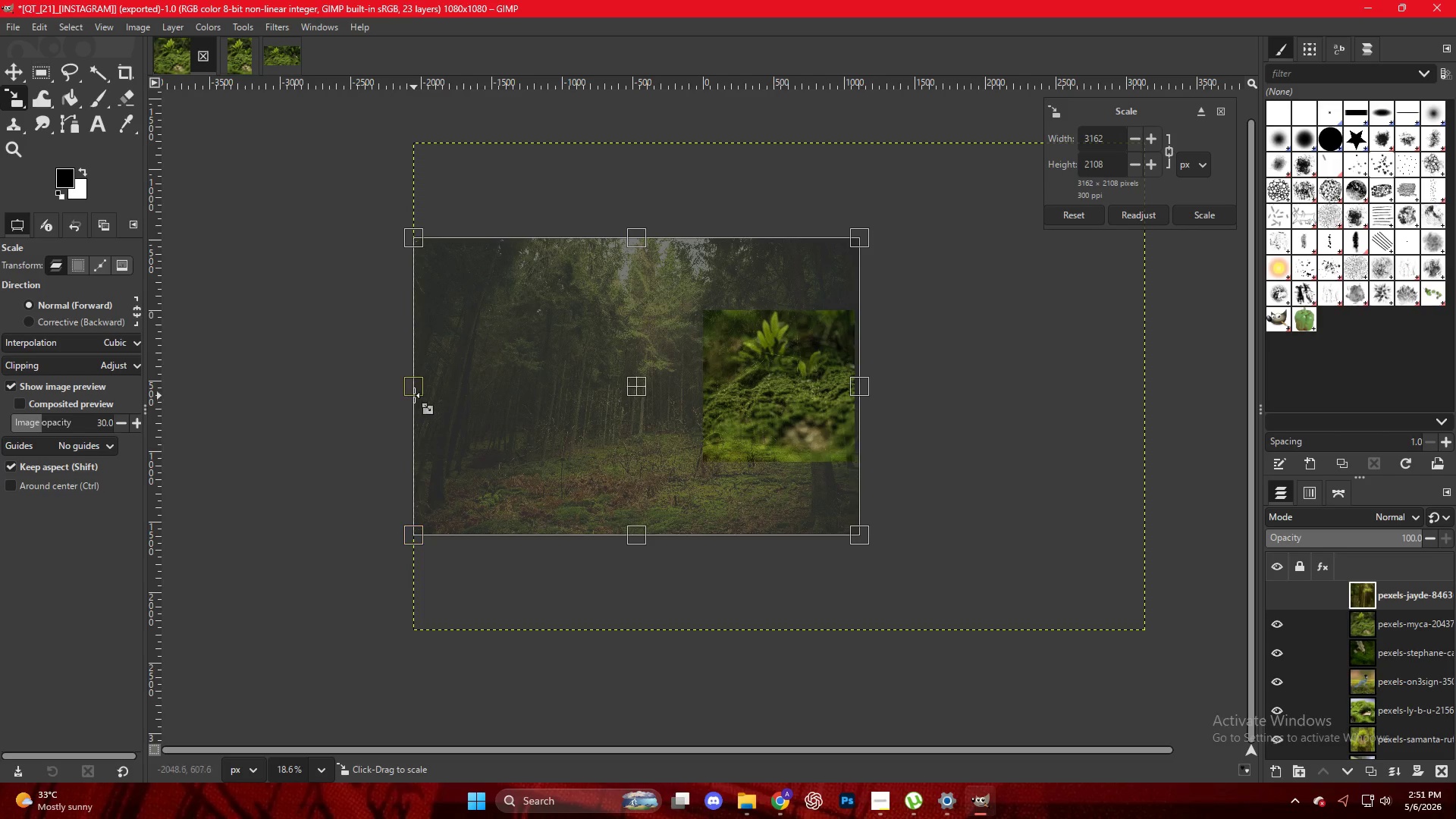 
left_click_drag(start_coordinate=[416, 395], to_coordinate=[578, 397])
 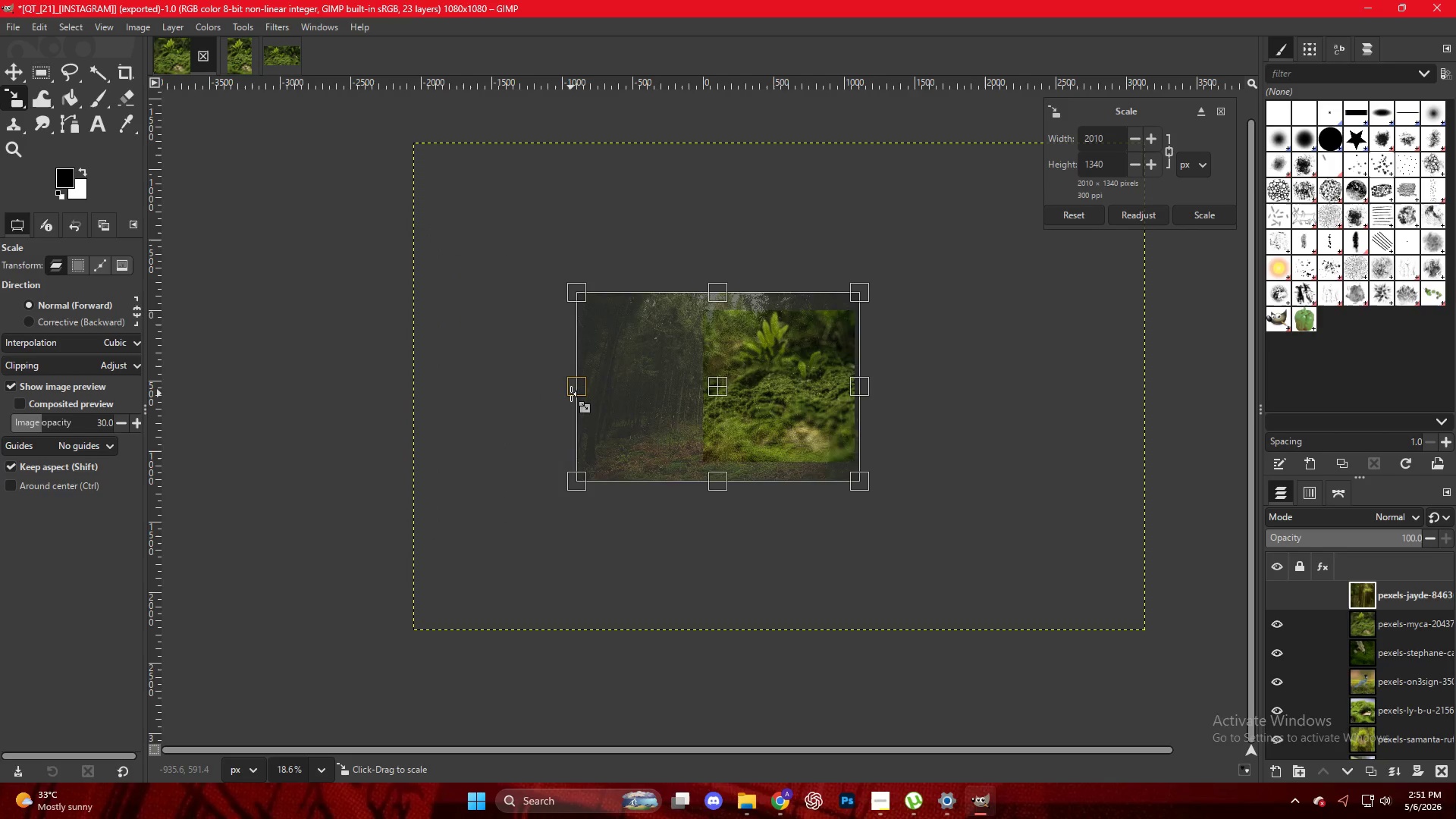 
key(NumpadEnter)
 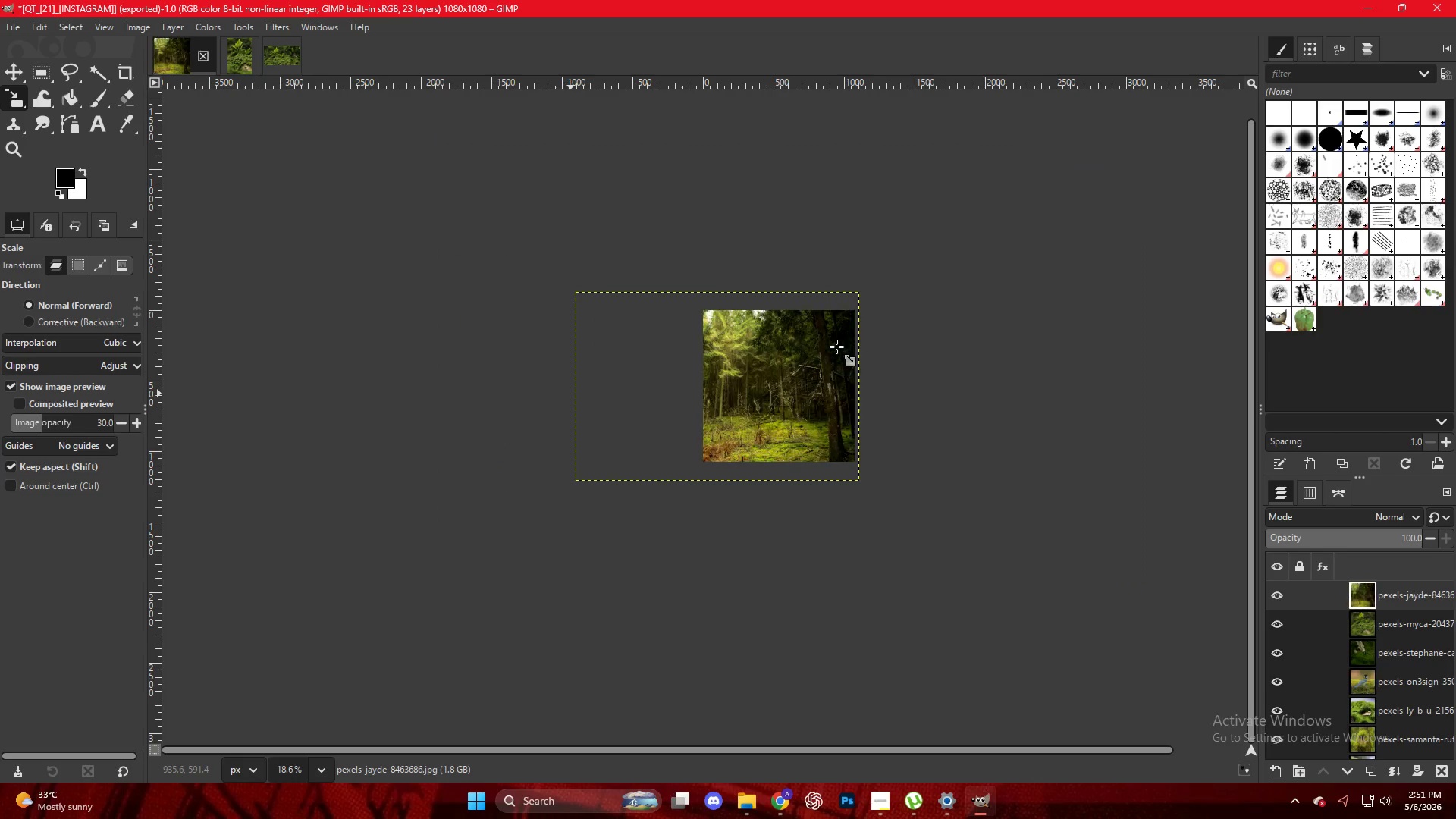 
hold_key(key=AltLeft, duration=1.39)
scroll: coordinate [789, 362], scroll_direction: up, amount: 15.0
 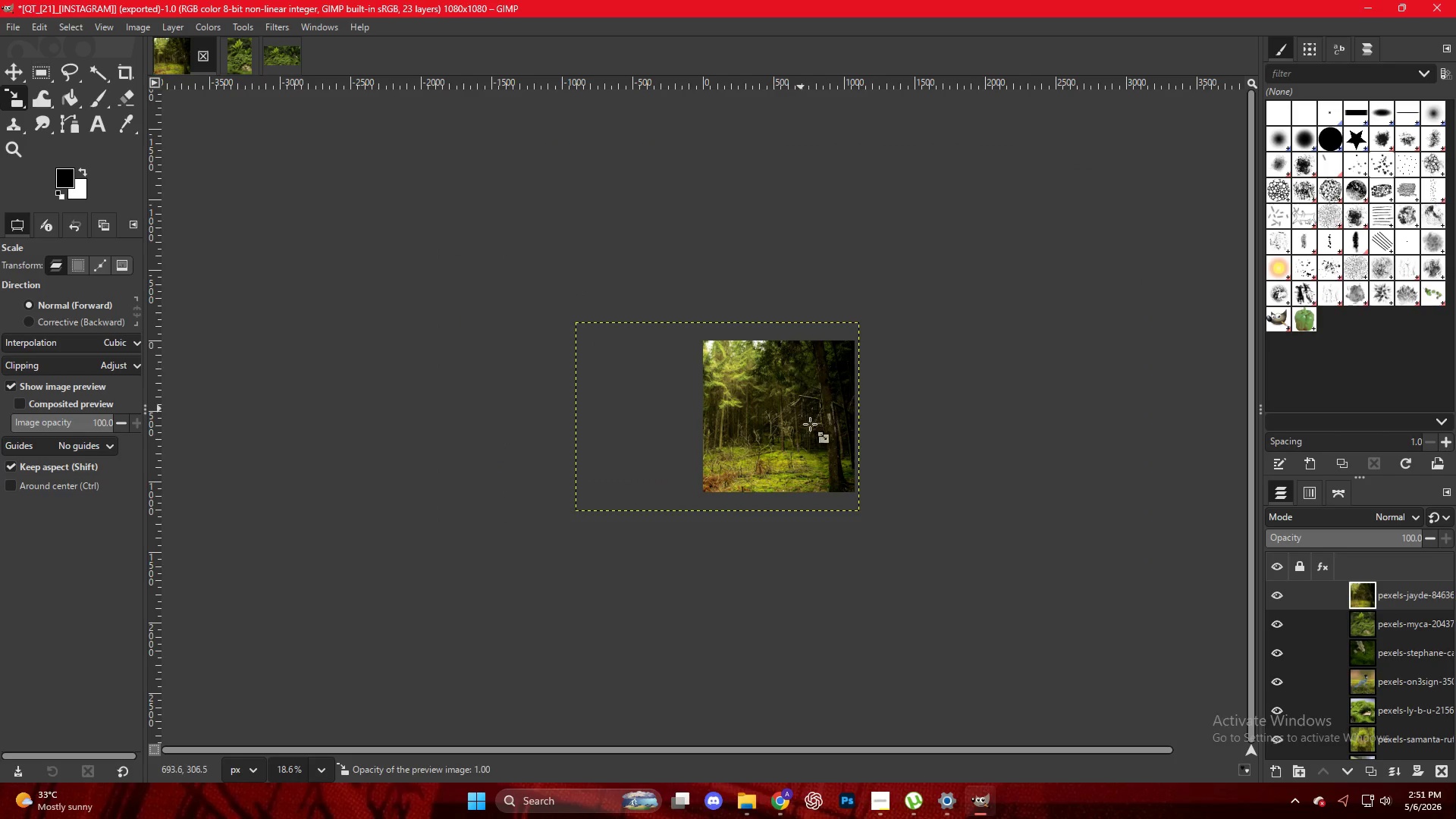 
hold_key(key=ControlLeft, duration=0.91)
 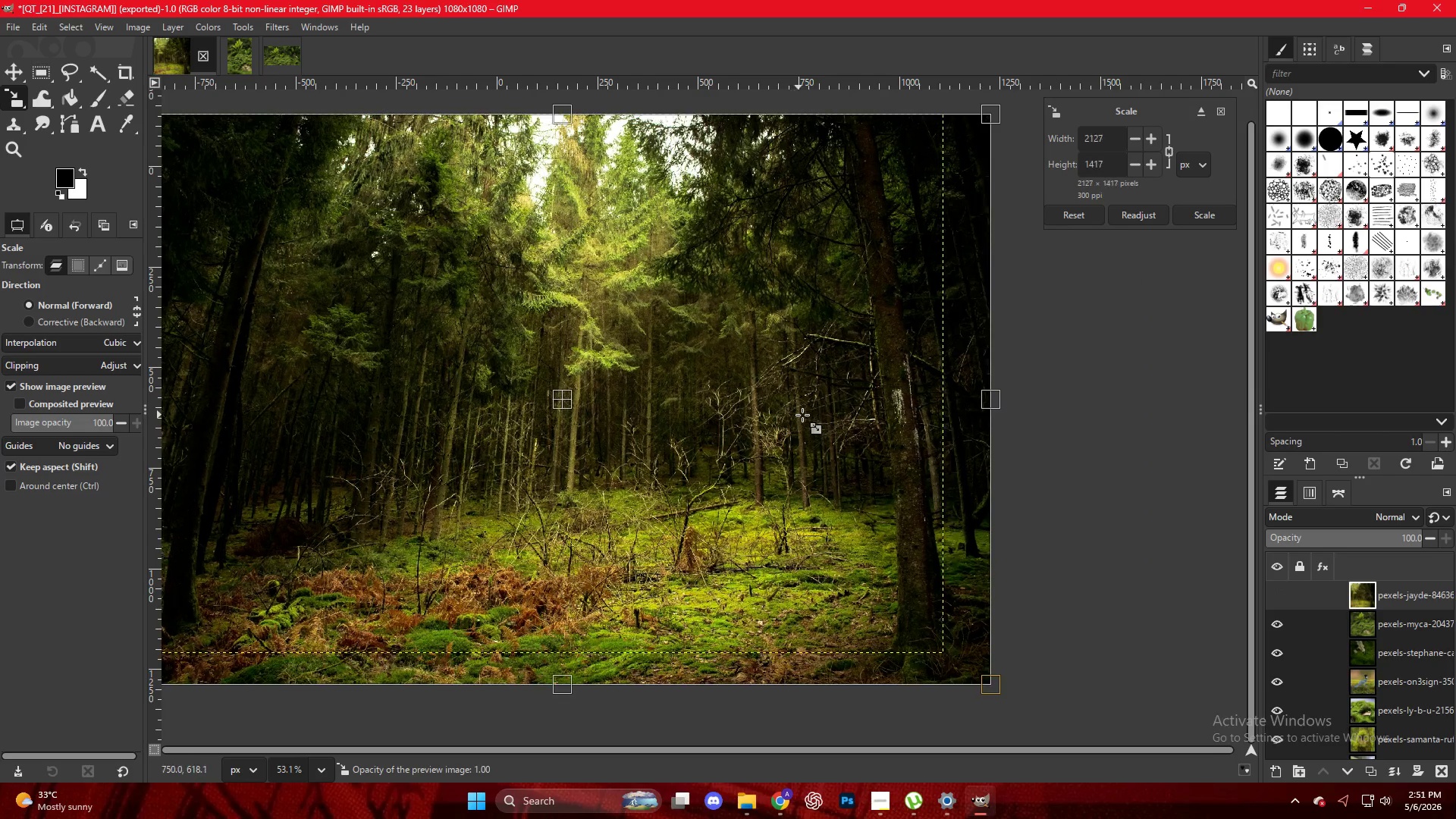 
left_click_drag(start_coordinate=[733, 413], to_coordinate=[752, 409])
 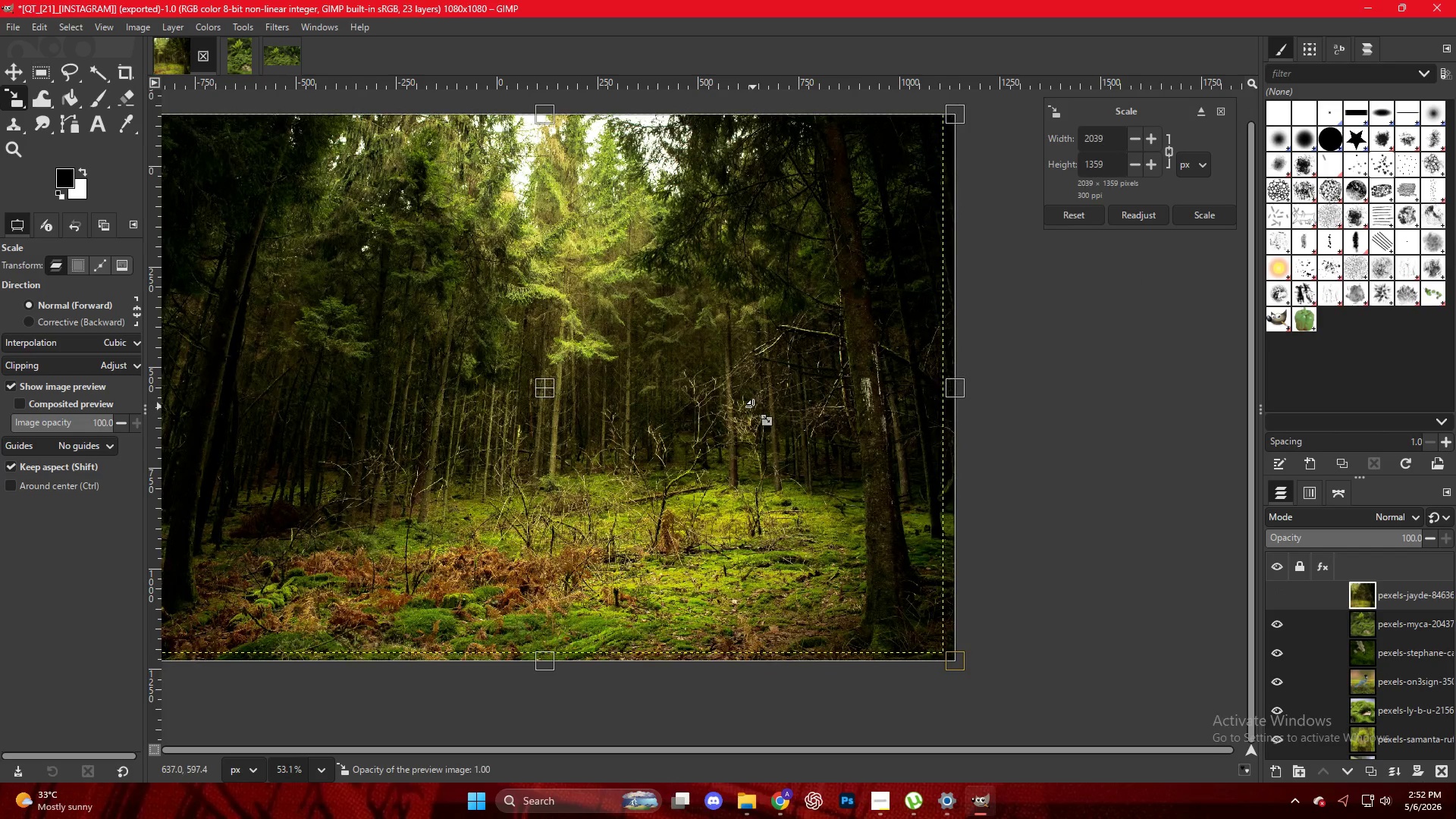 
scroll: coordinate [803, 431], scroll_direction: up, amount: 11.0
 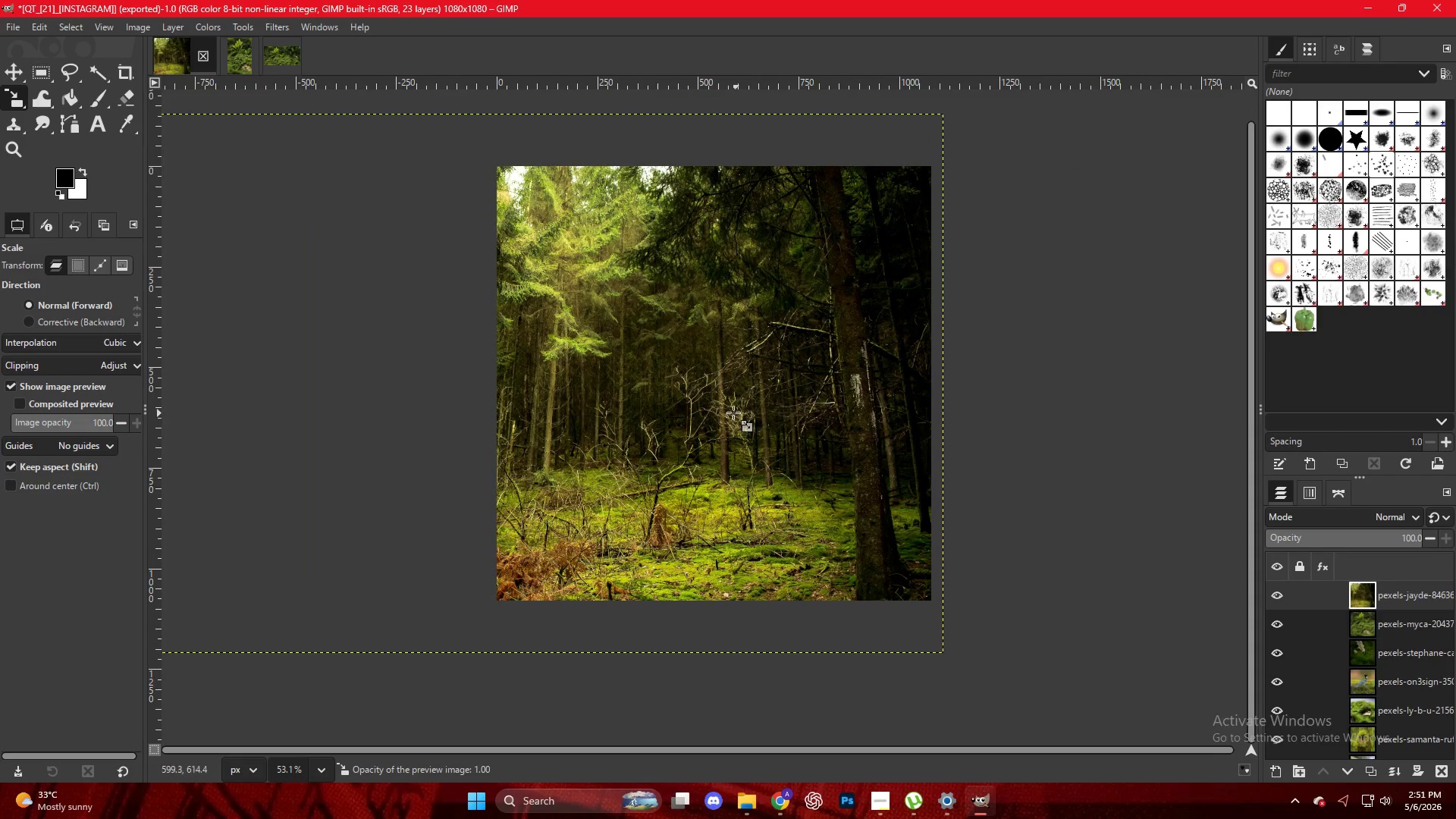 
key(M)
 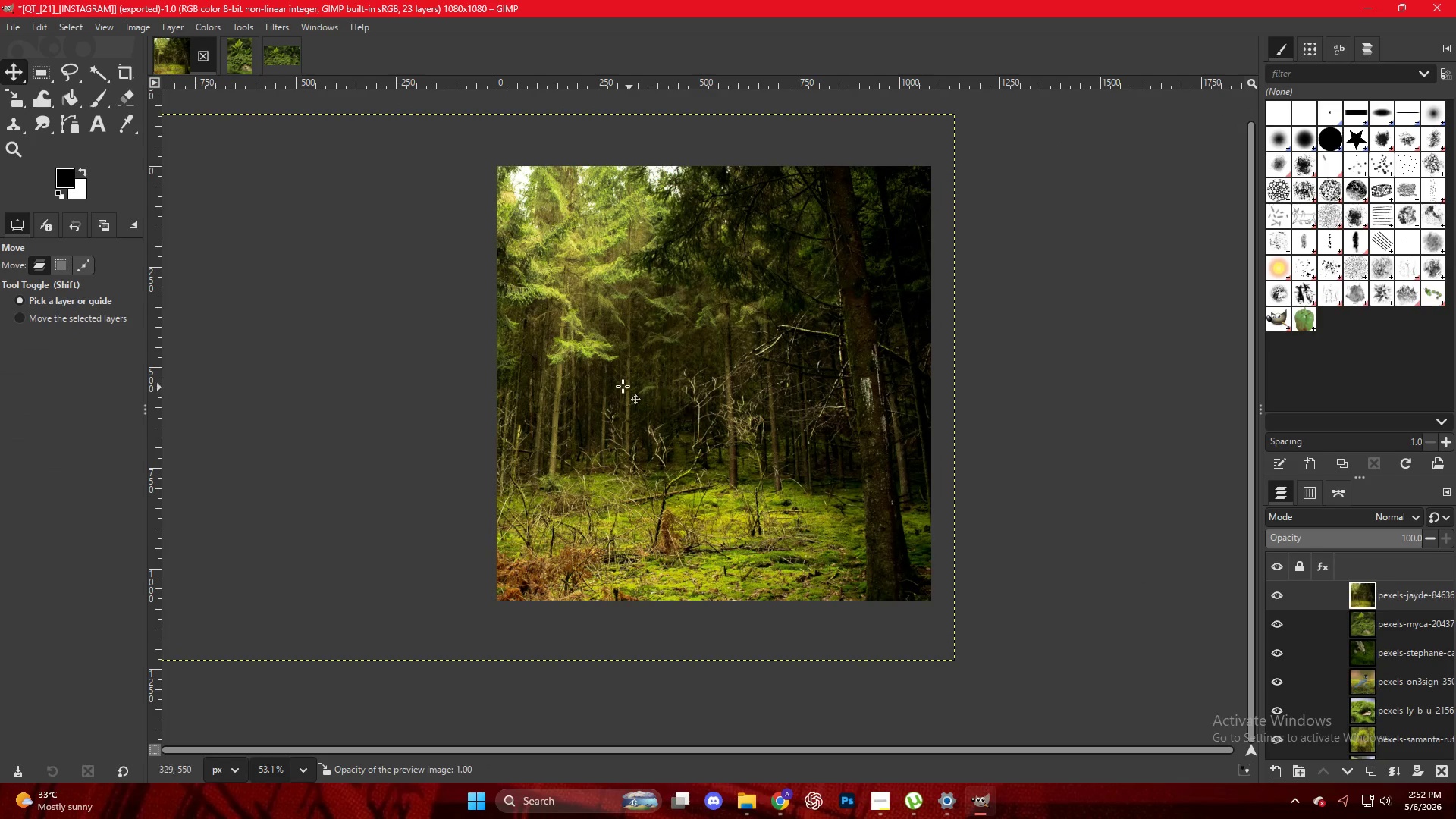 
left_click_drag(start_coordinate=[611, 384], to_coordinate=[761, 428])
 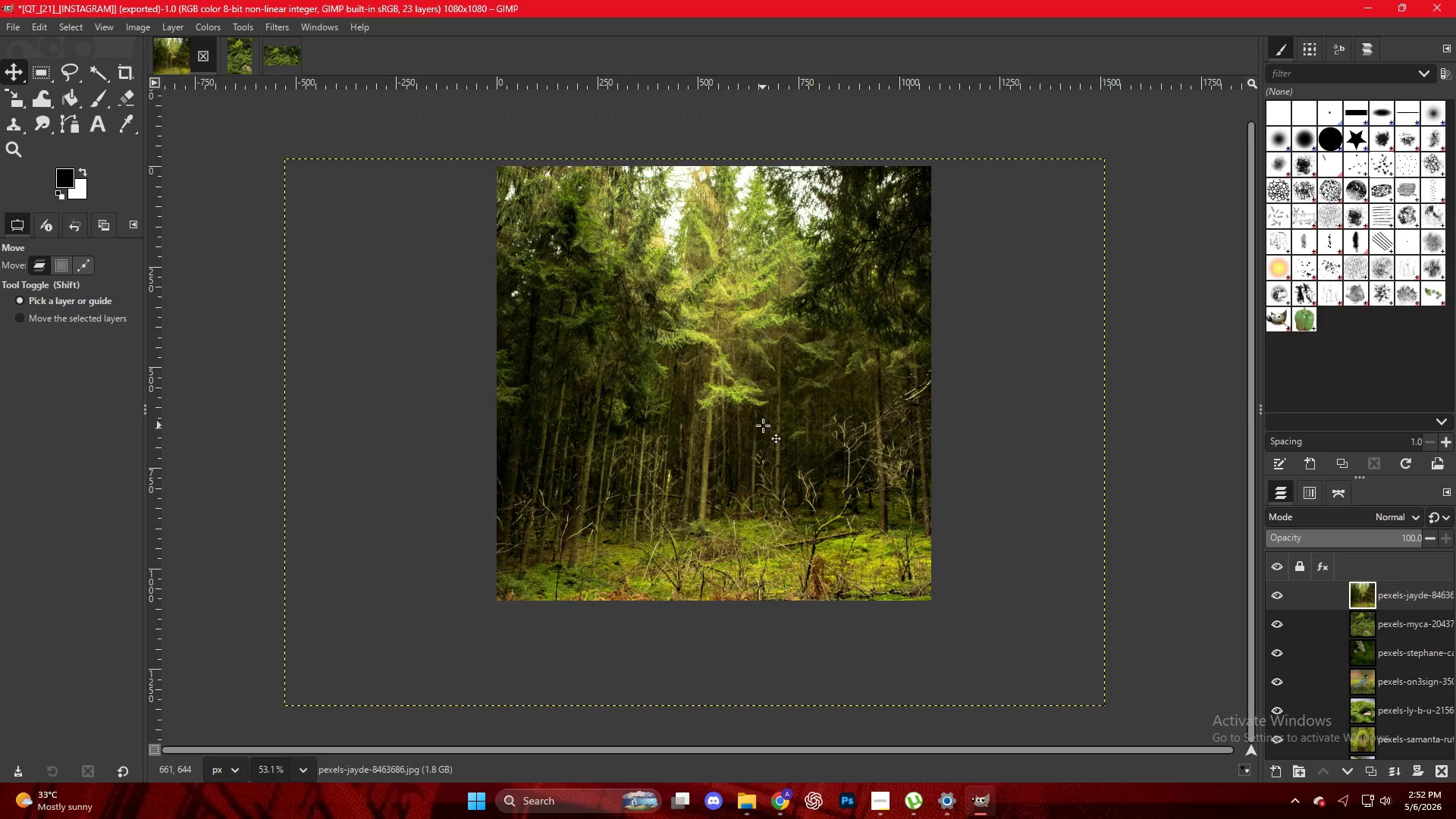 
key(Control+Shift+E)
 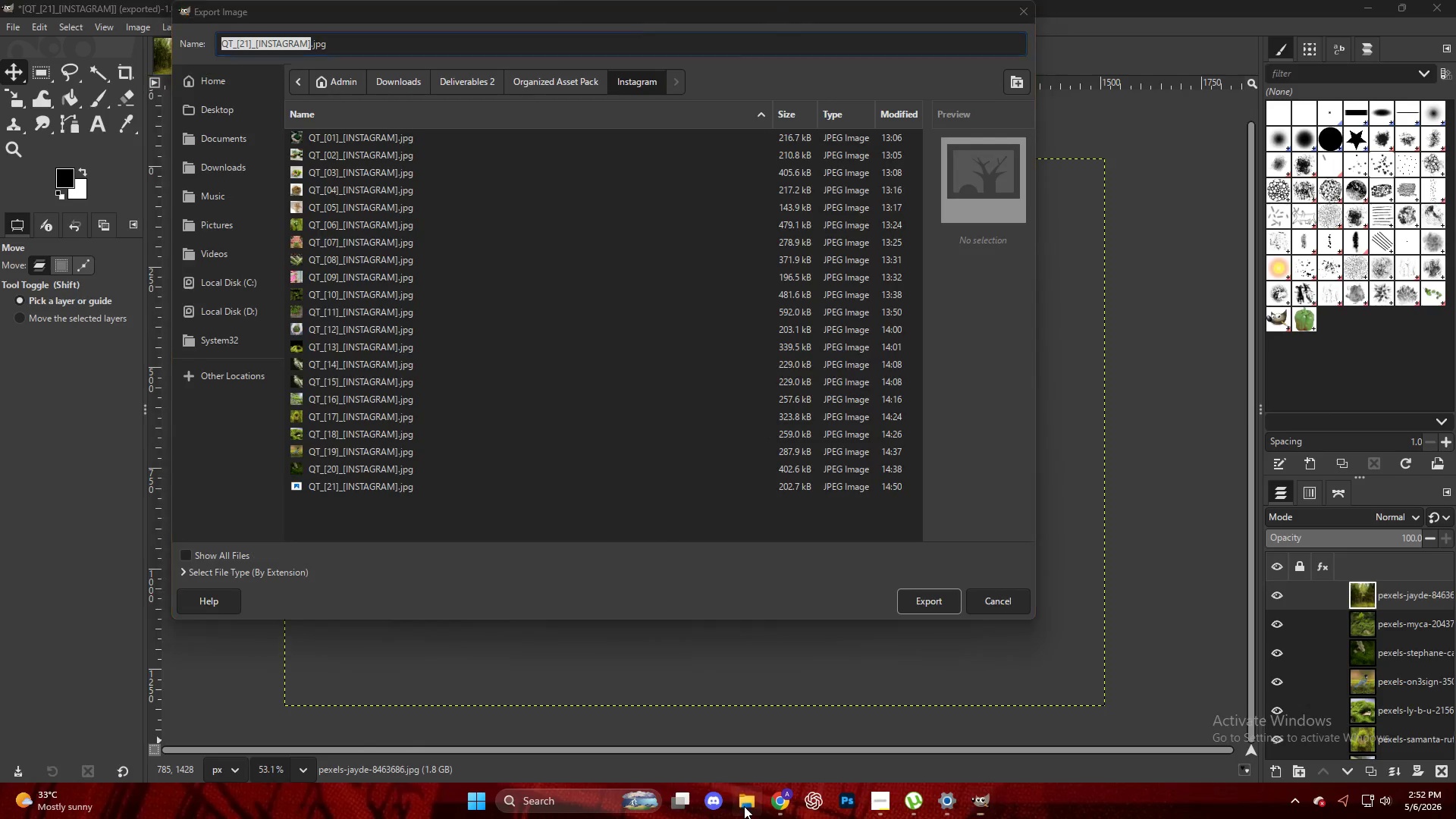 
wait(5.03)
 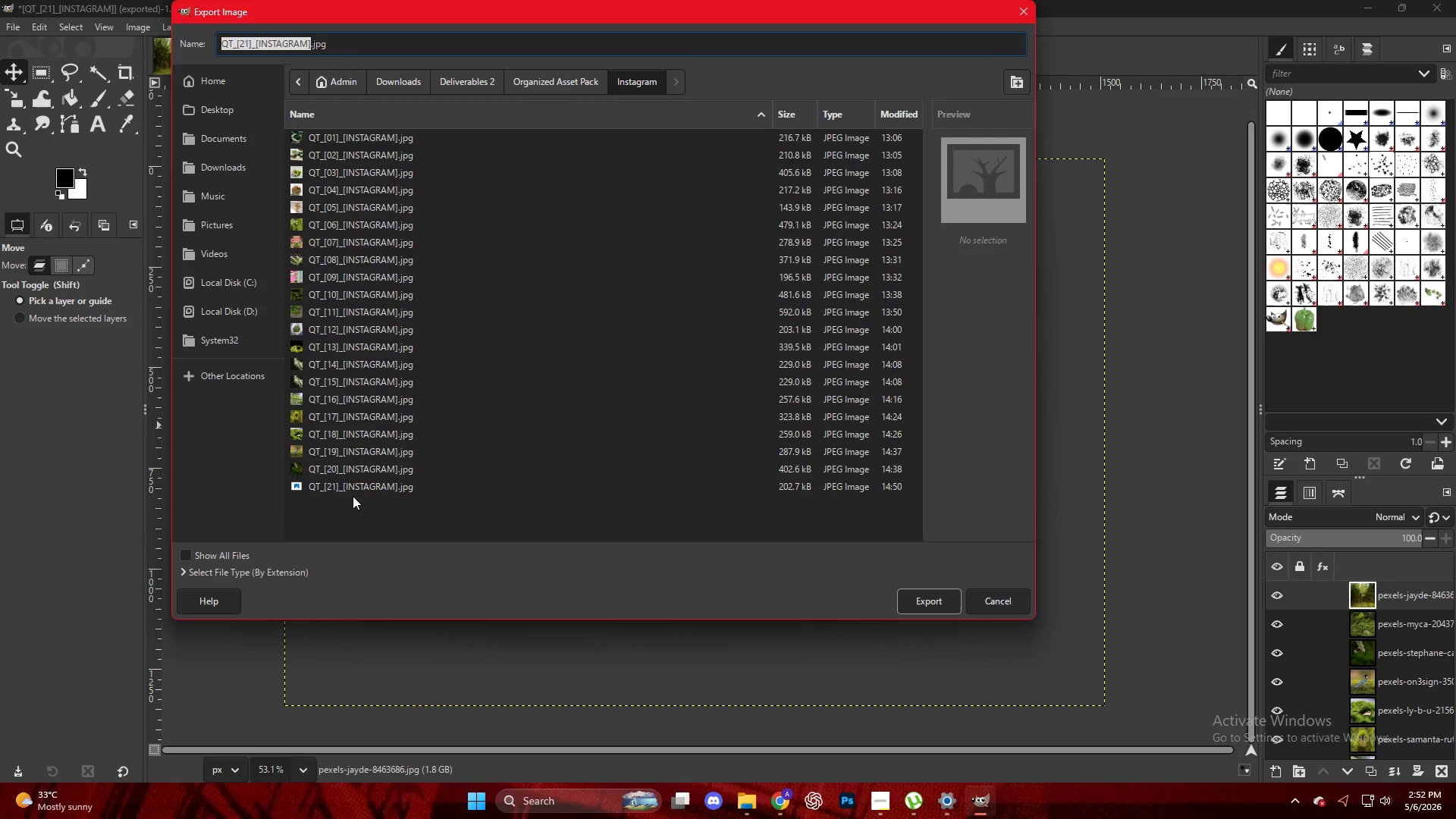 
left_click([744, 802])
 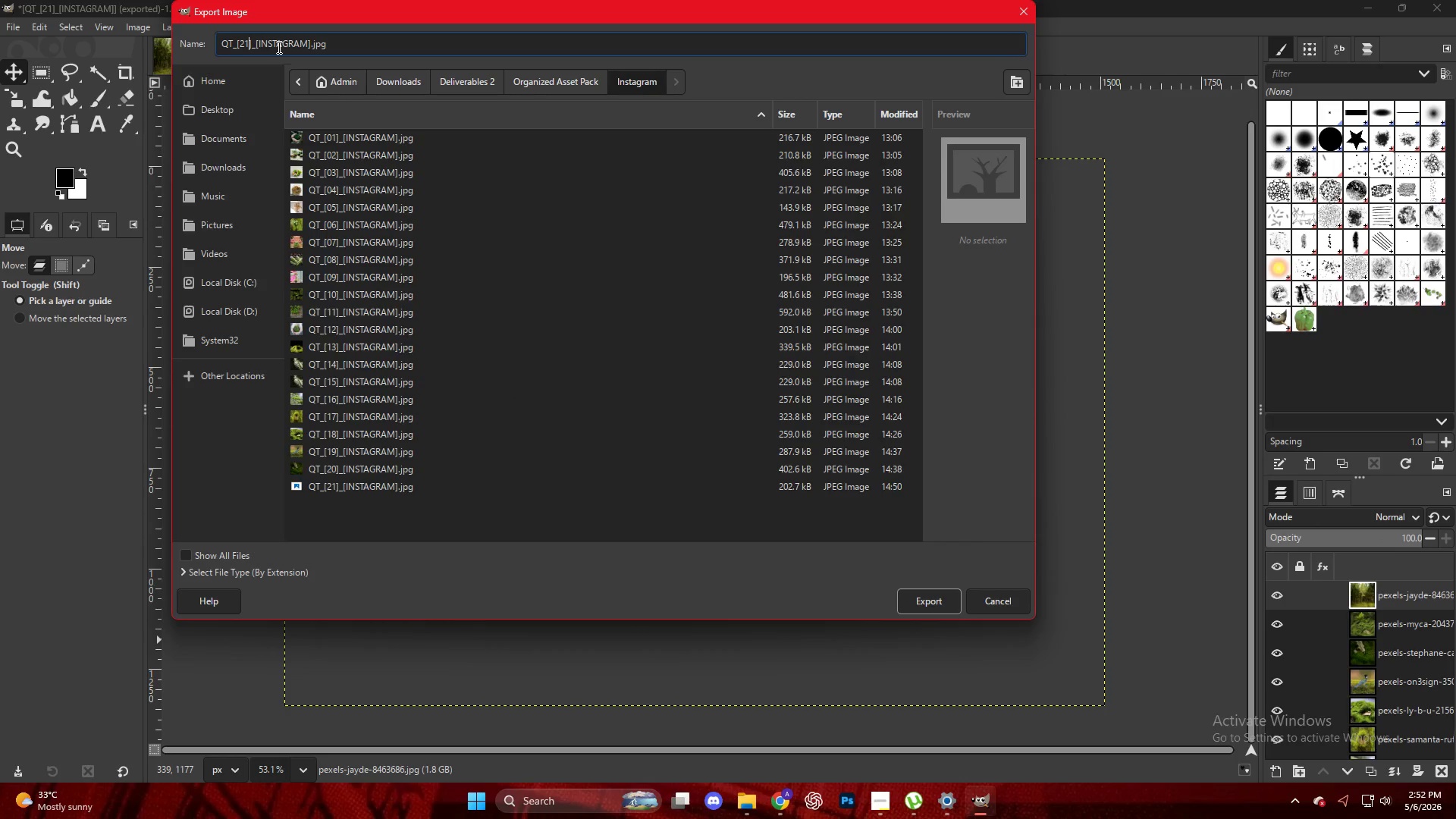 
key(Backspace)
 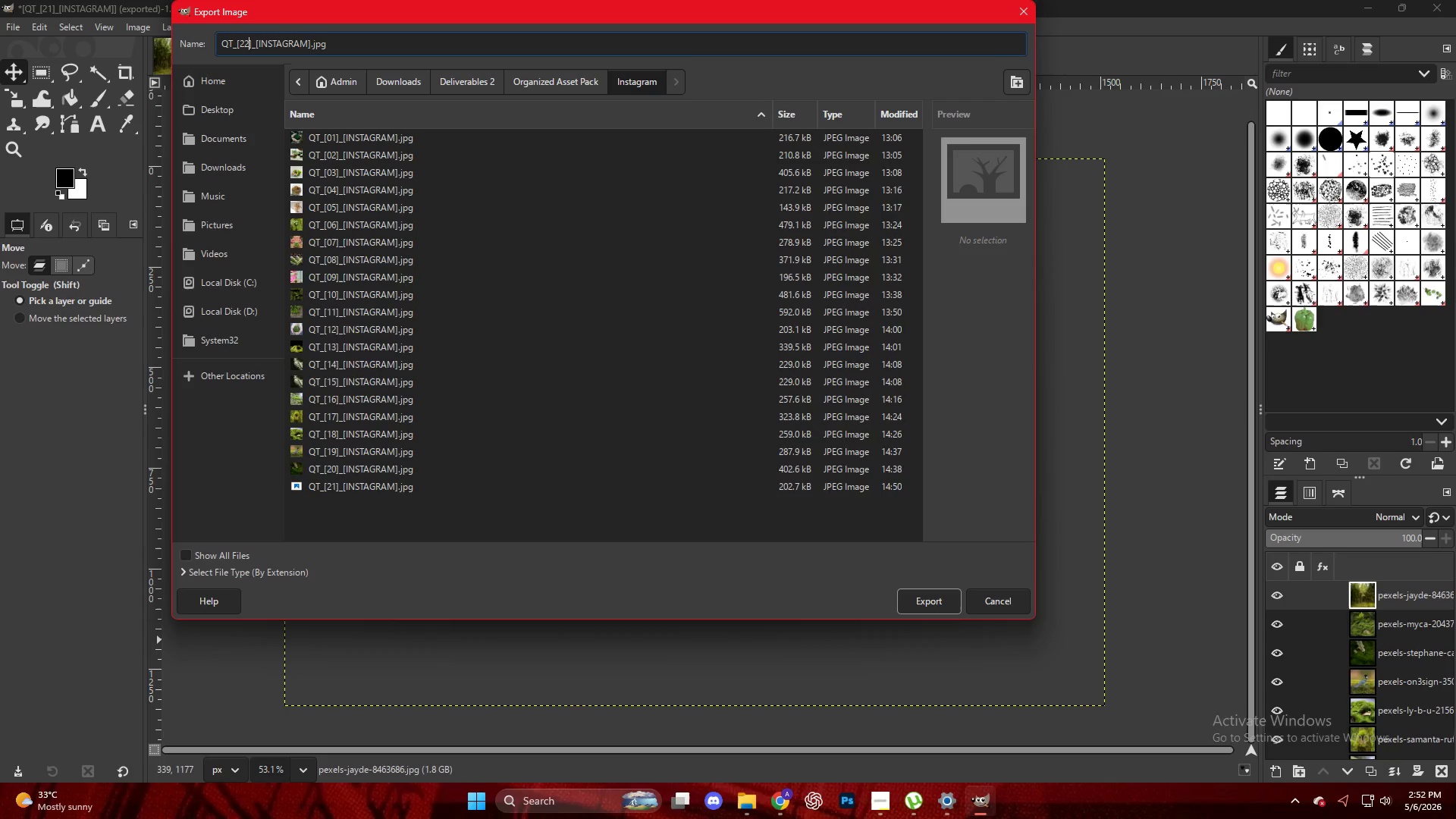 
key(2)
 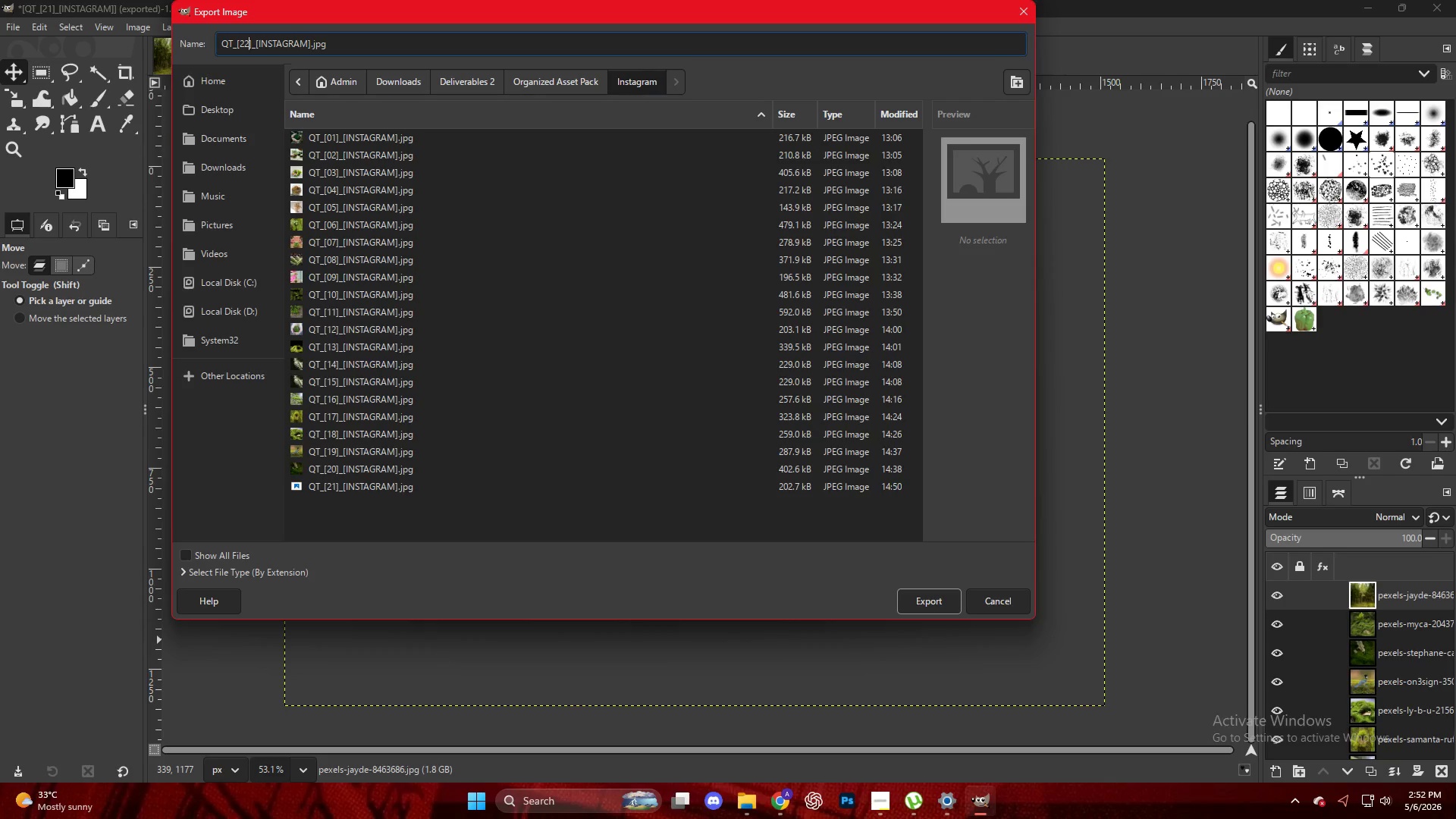 
key(Enter)
 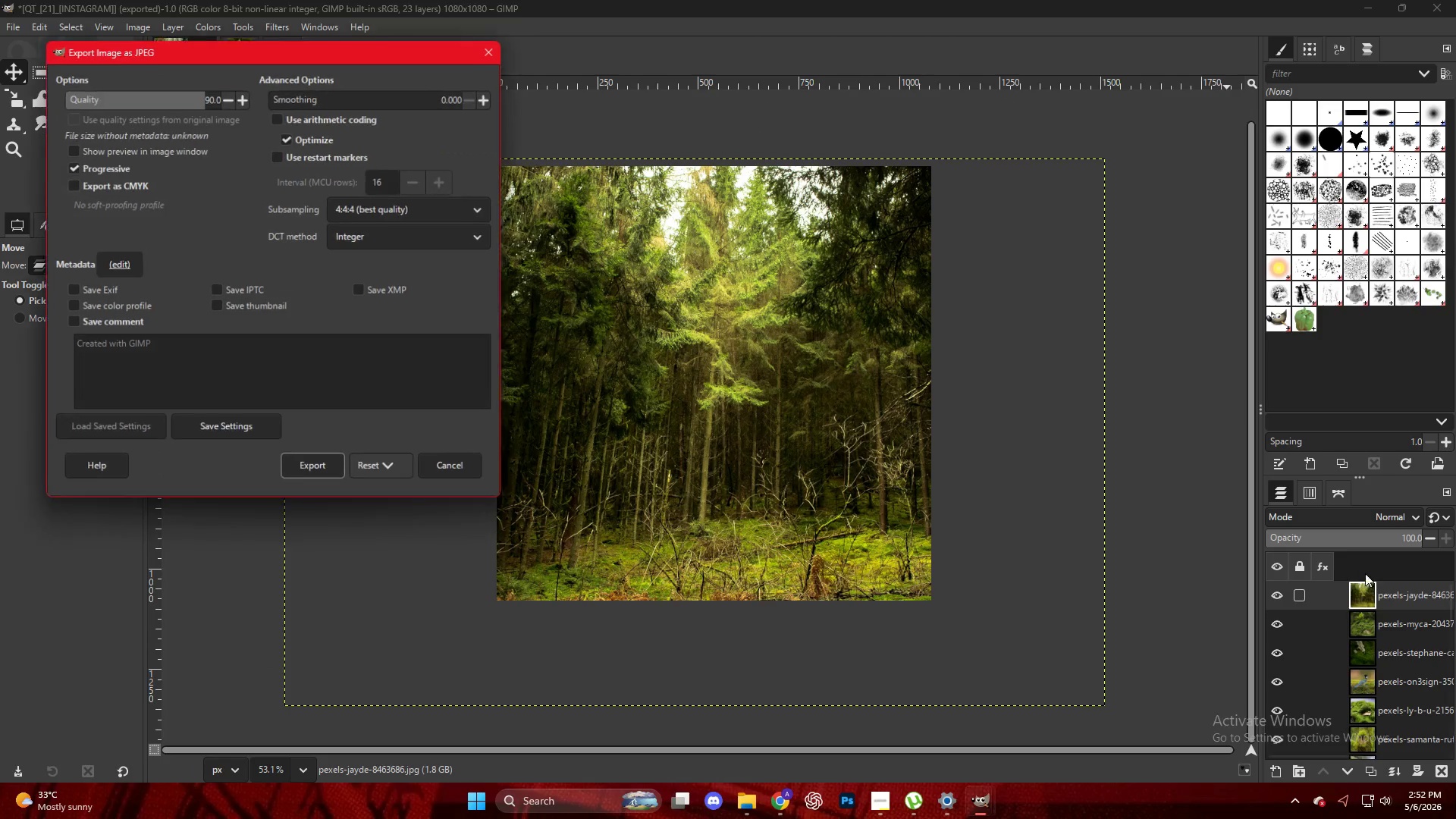 
key(NumpadEnter)
 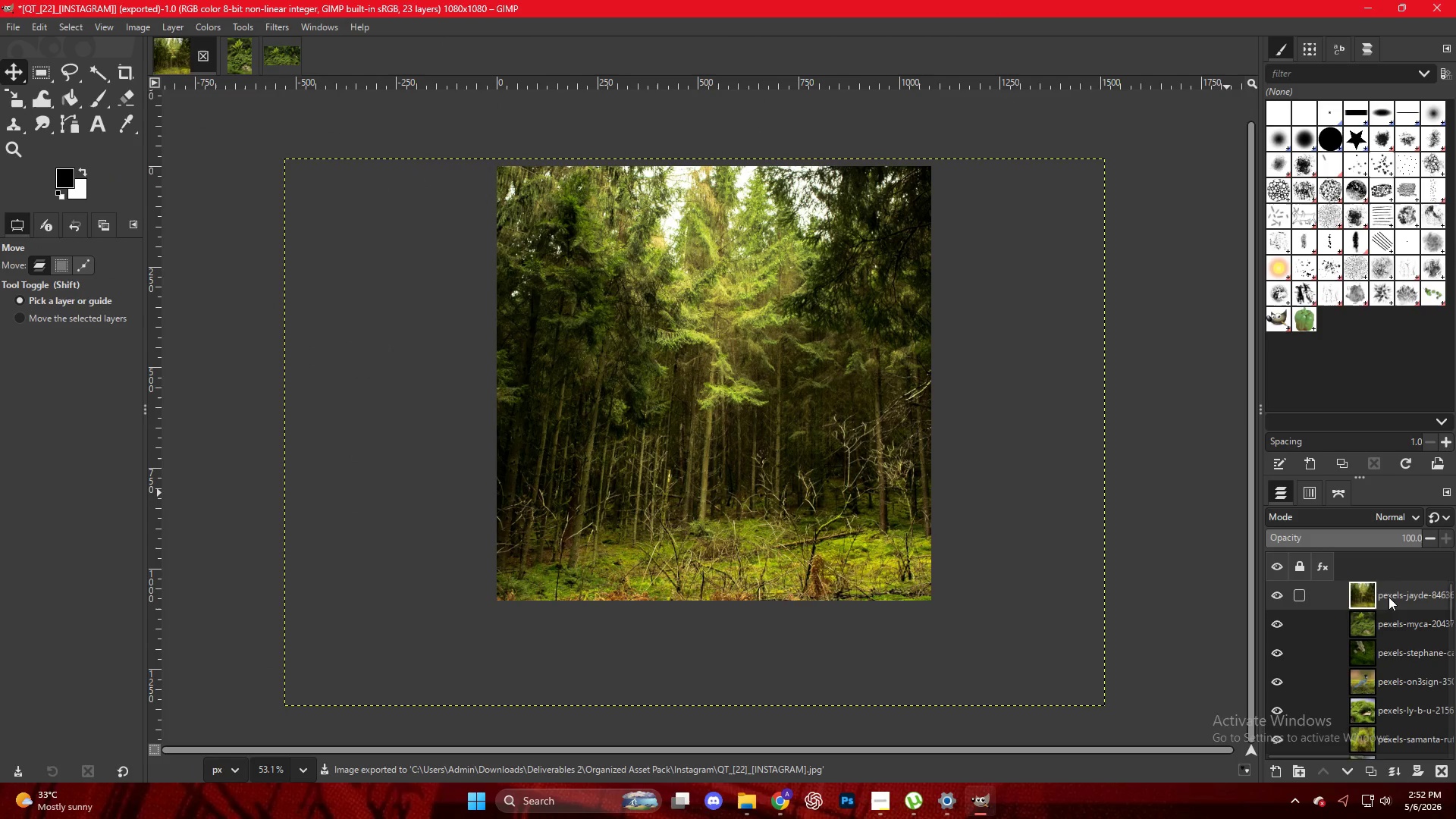 
left_click_drag(start_coordinate=[1398, 596], to_coordinate=[694, 312])
 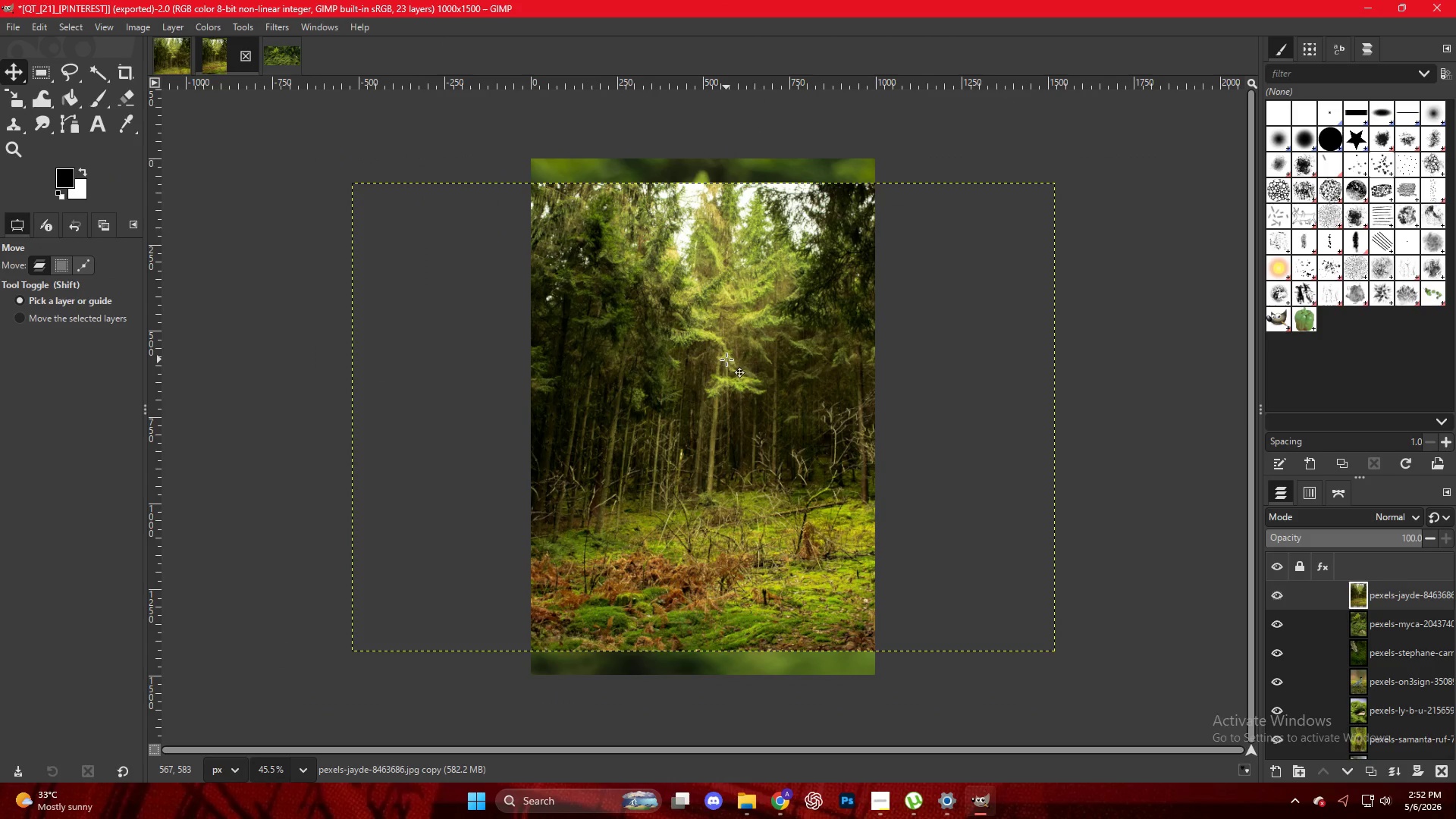 
hold_key(key=ShiftLeft, duration=0.7)
 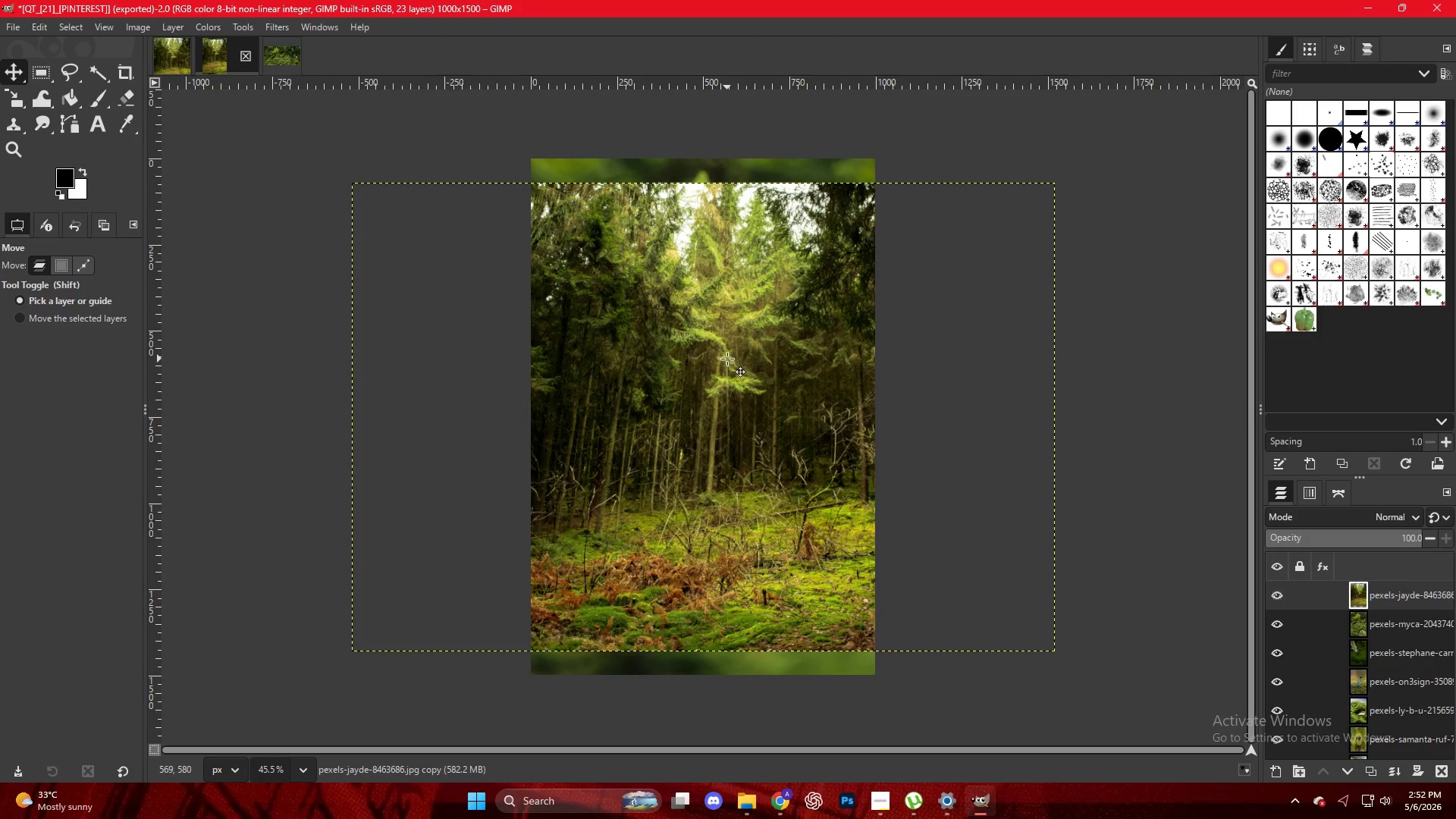 
key(Shift+S)
 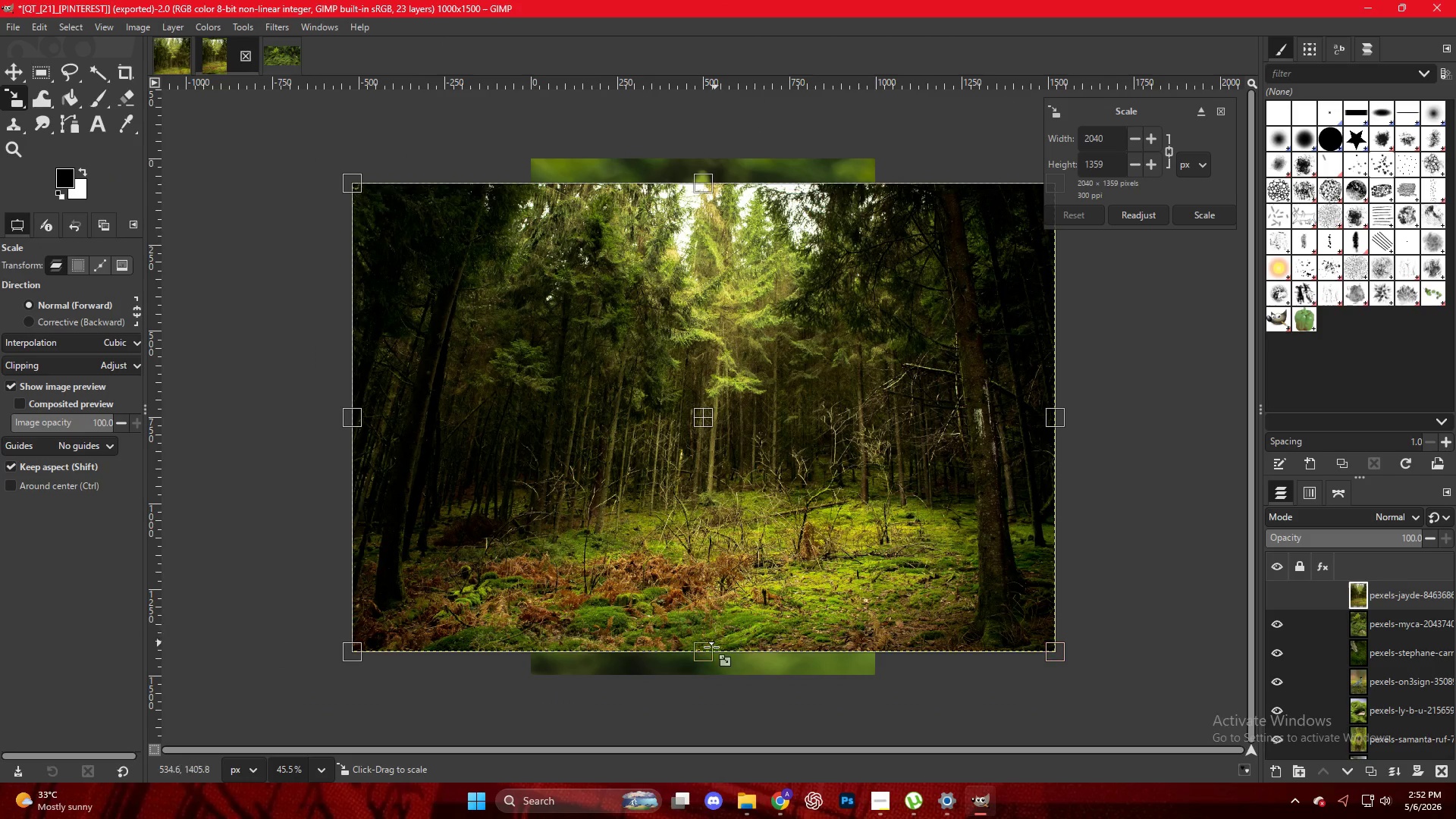 
left_click_drag(start_coordinate=[708, 653], to_coordinate=[717, 682])
 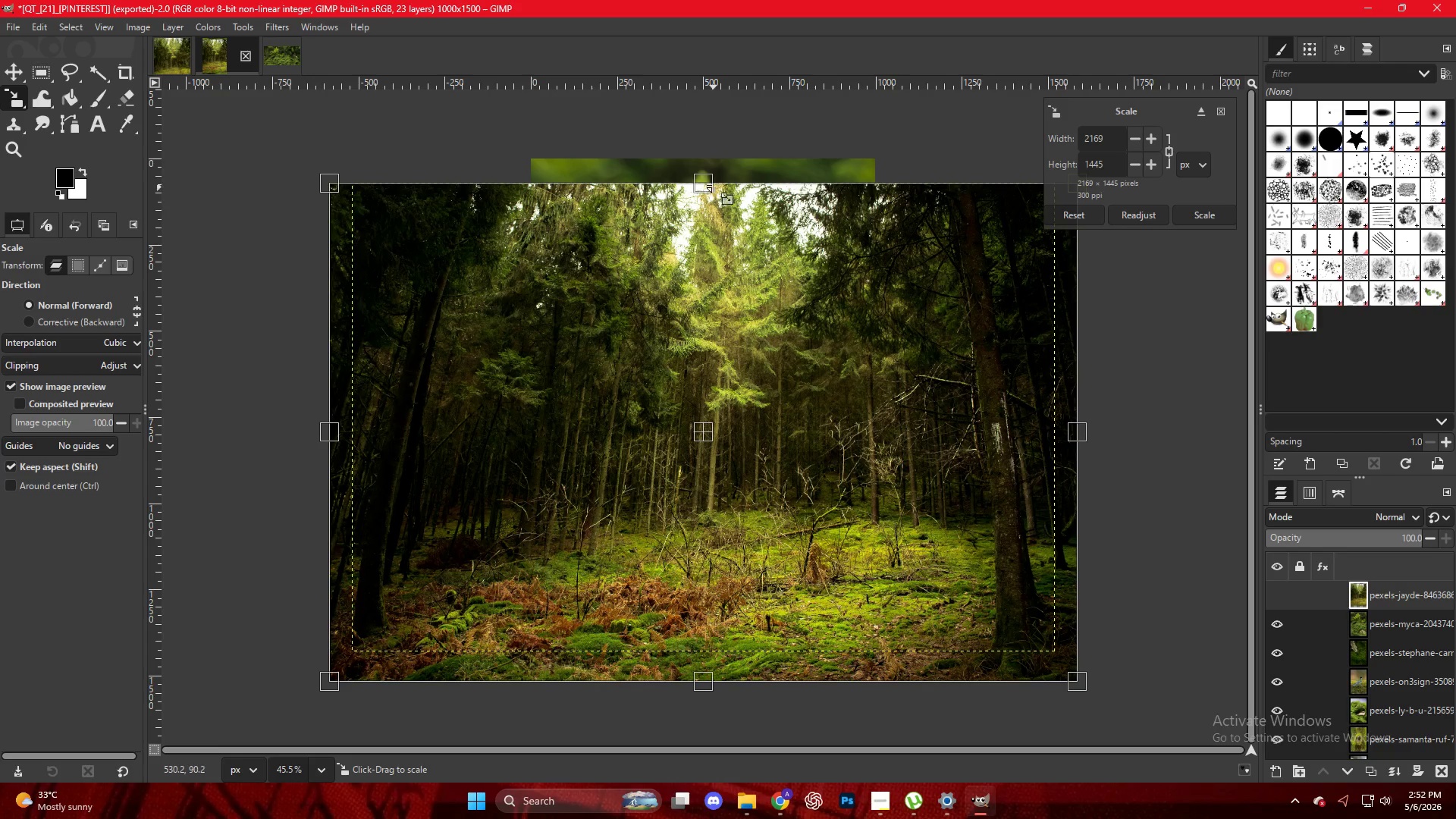 
left_click_drag(start_coordinate=[713, 174], to_coordinate=[710, 153])
 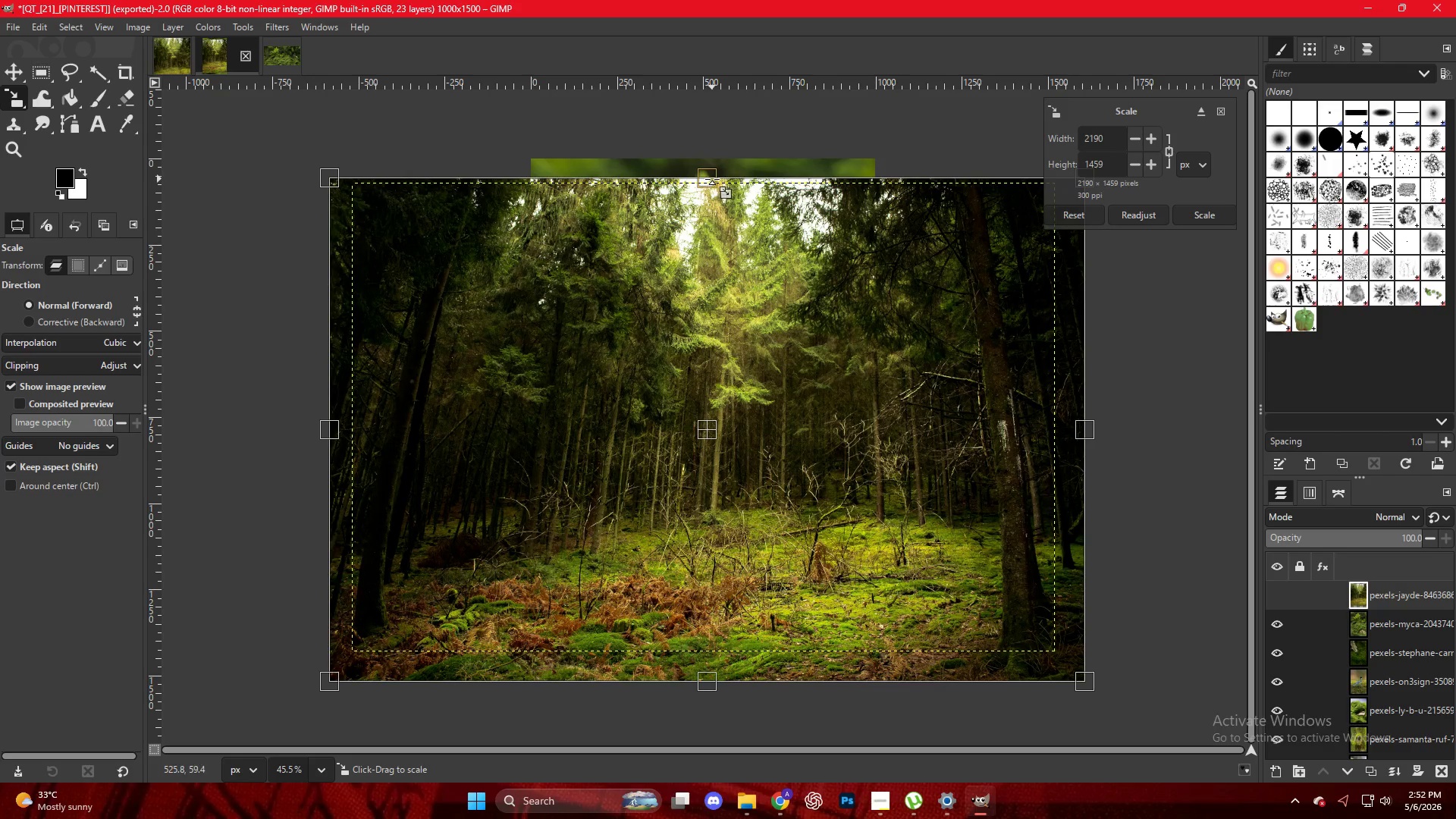 
left_click_drag(start_coordinate=[712, 177], to_coordinate=[701, 154])
 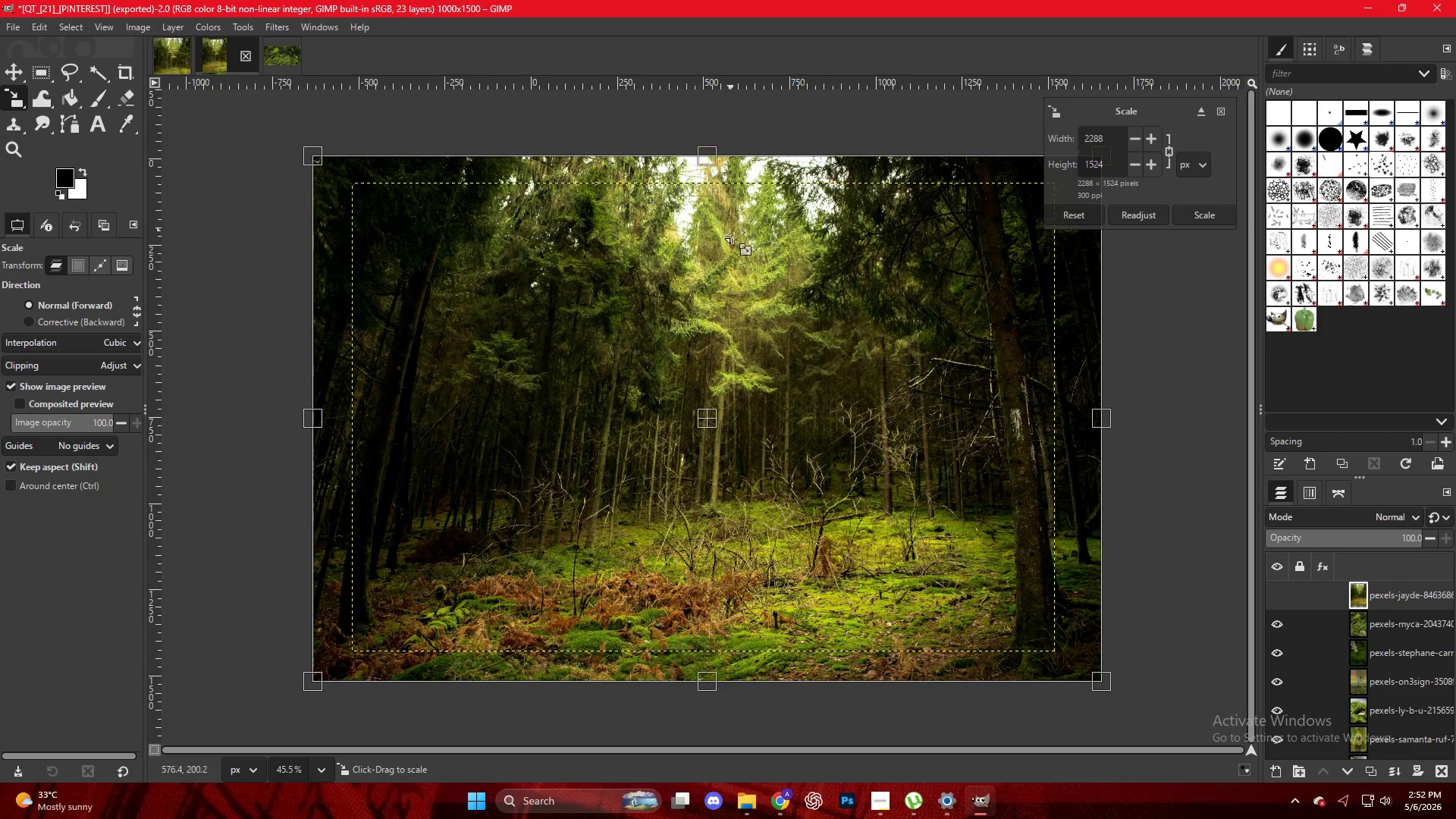 
left_click_drag(start_coordinate=[733, 240], to_coordinate=[717, 233])
 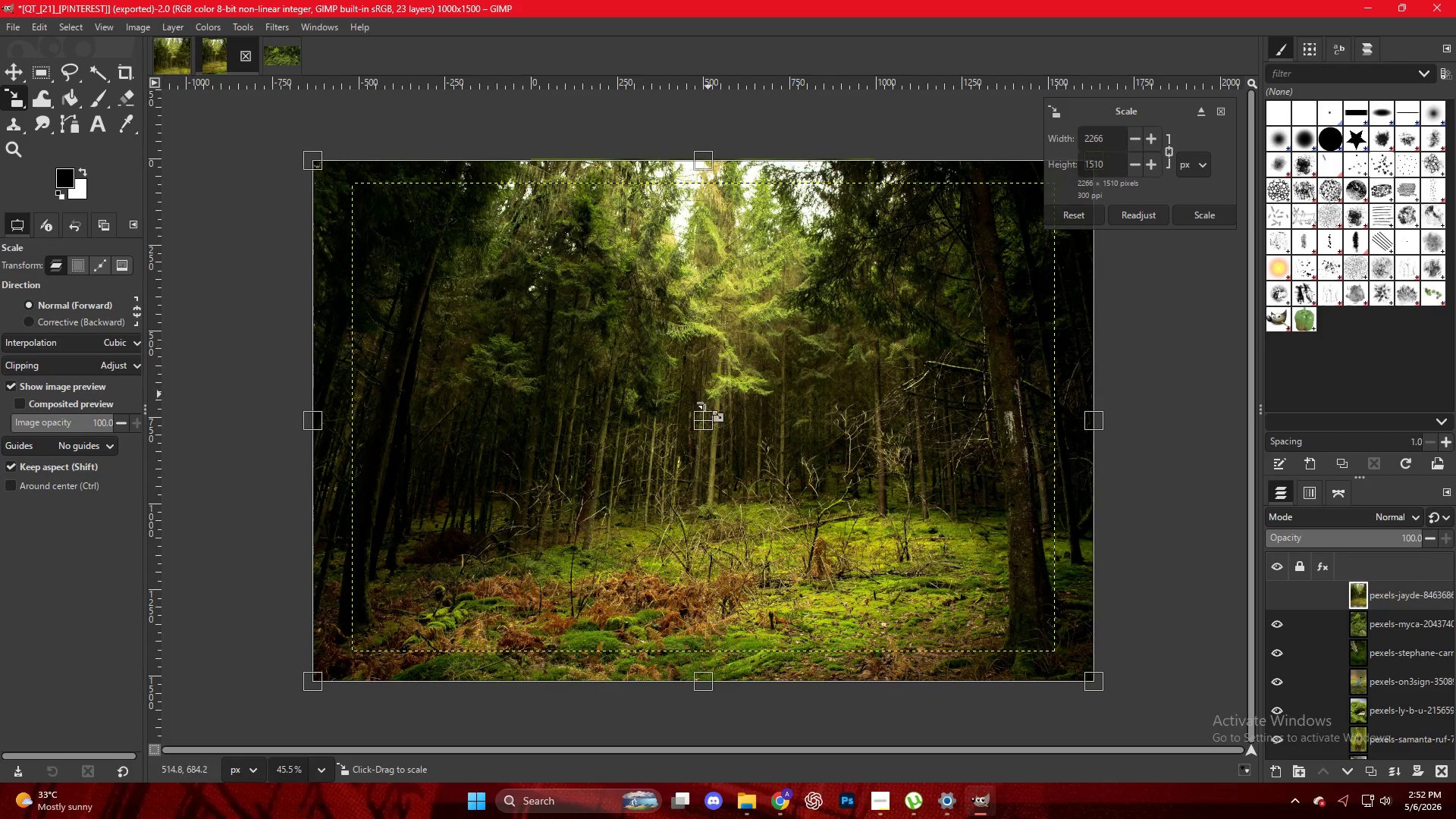 
left_click_drag(start_coordinate=[697, 406], to_coordinate=[686, 406])
 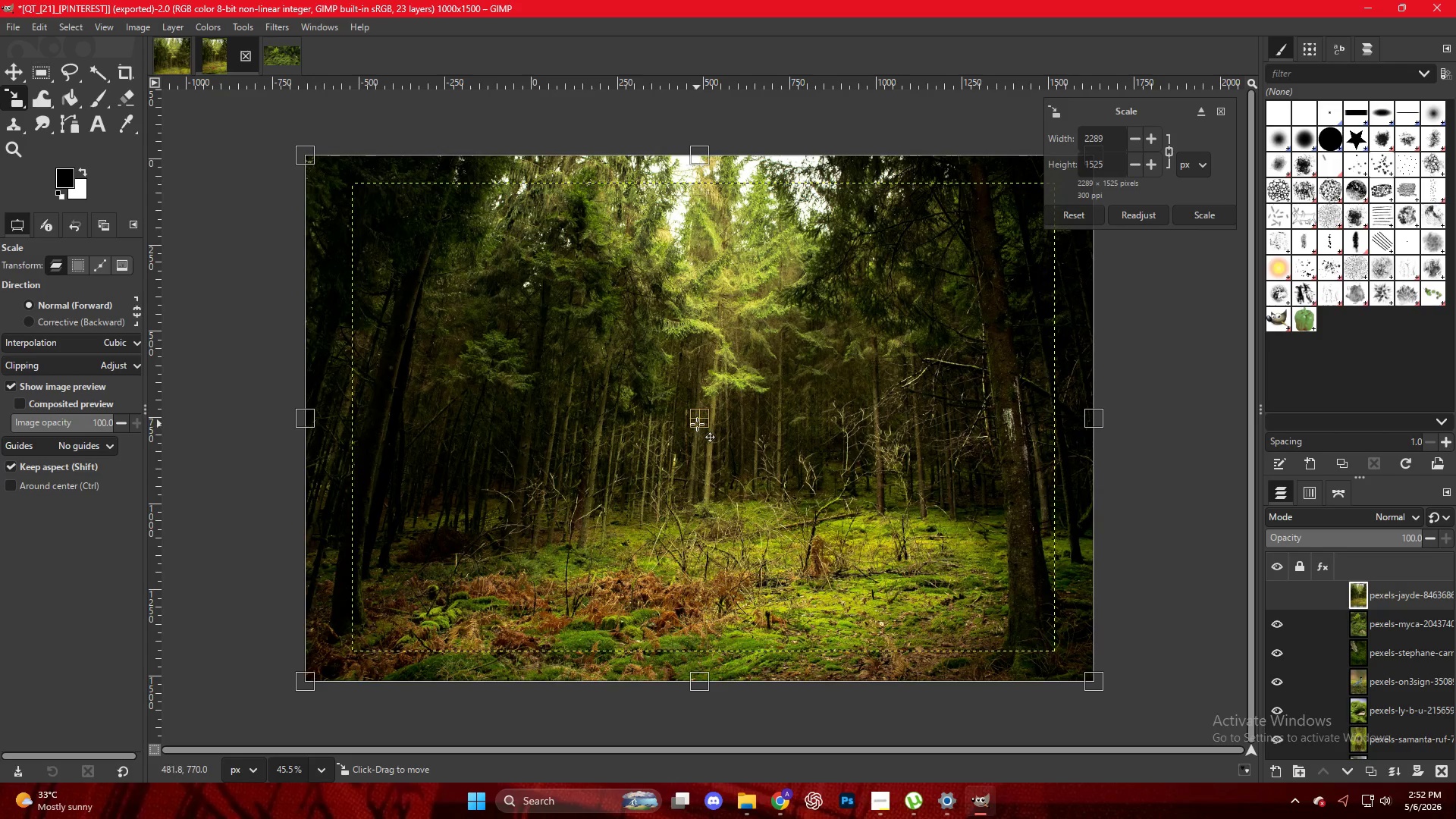 
left_click_drag(start_coordinate=[698, 415], to_coordinate=[683, 416])
 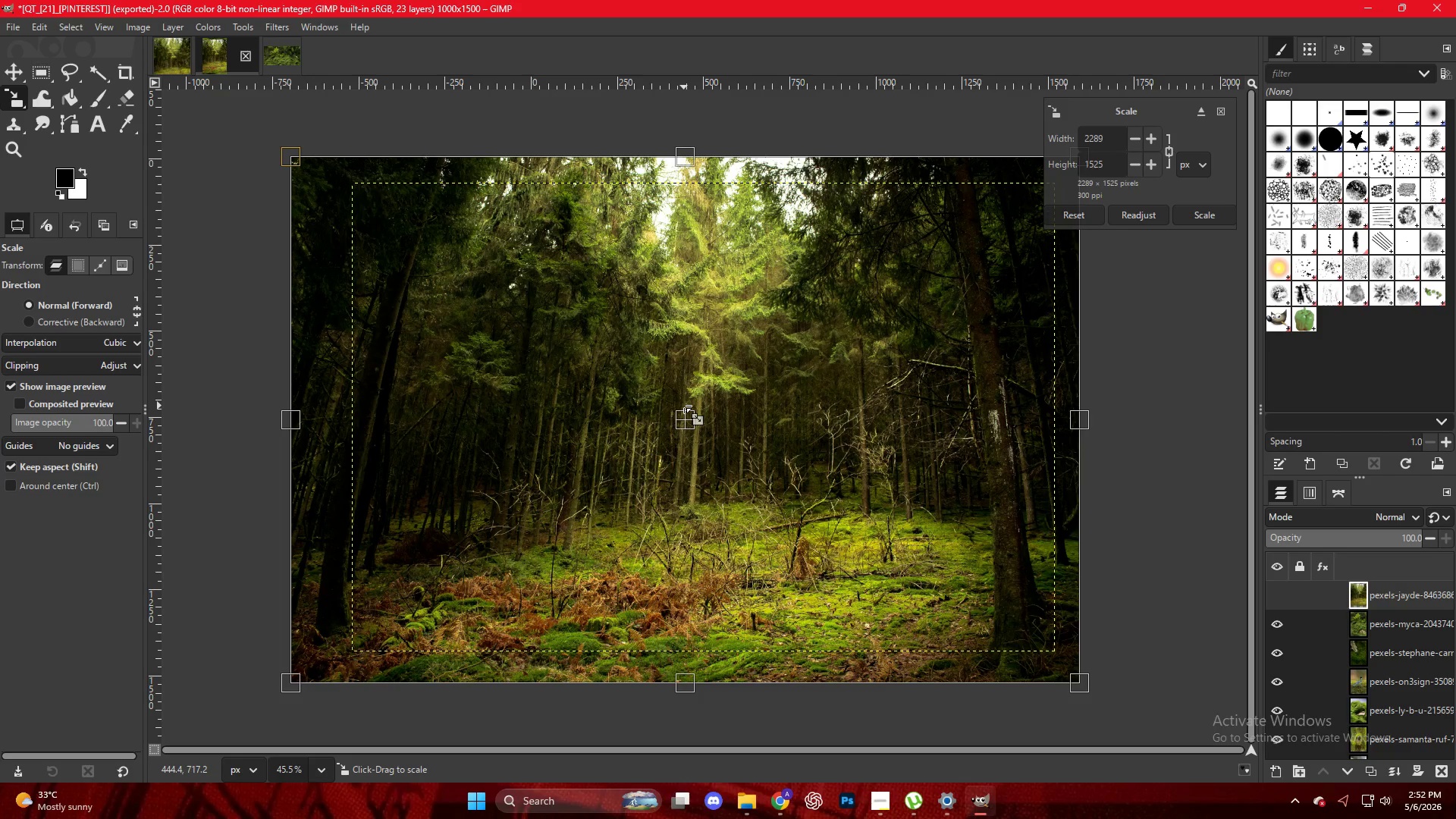 
hold_key(key=AltLeft, duration=0.89)
scroll: coordinate [684, 406], scroll_direction: down, amount: 3.0
 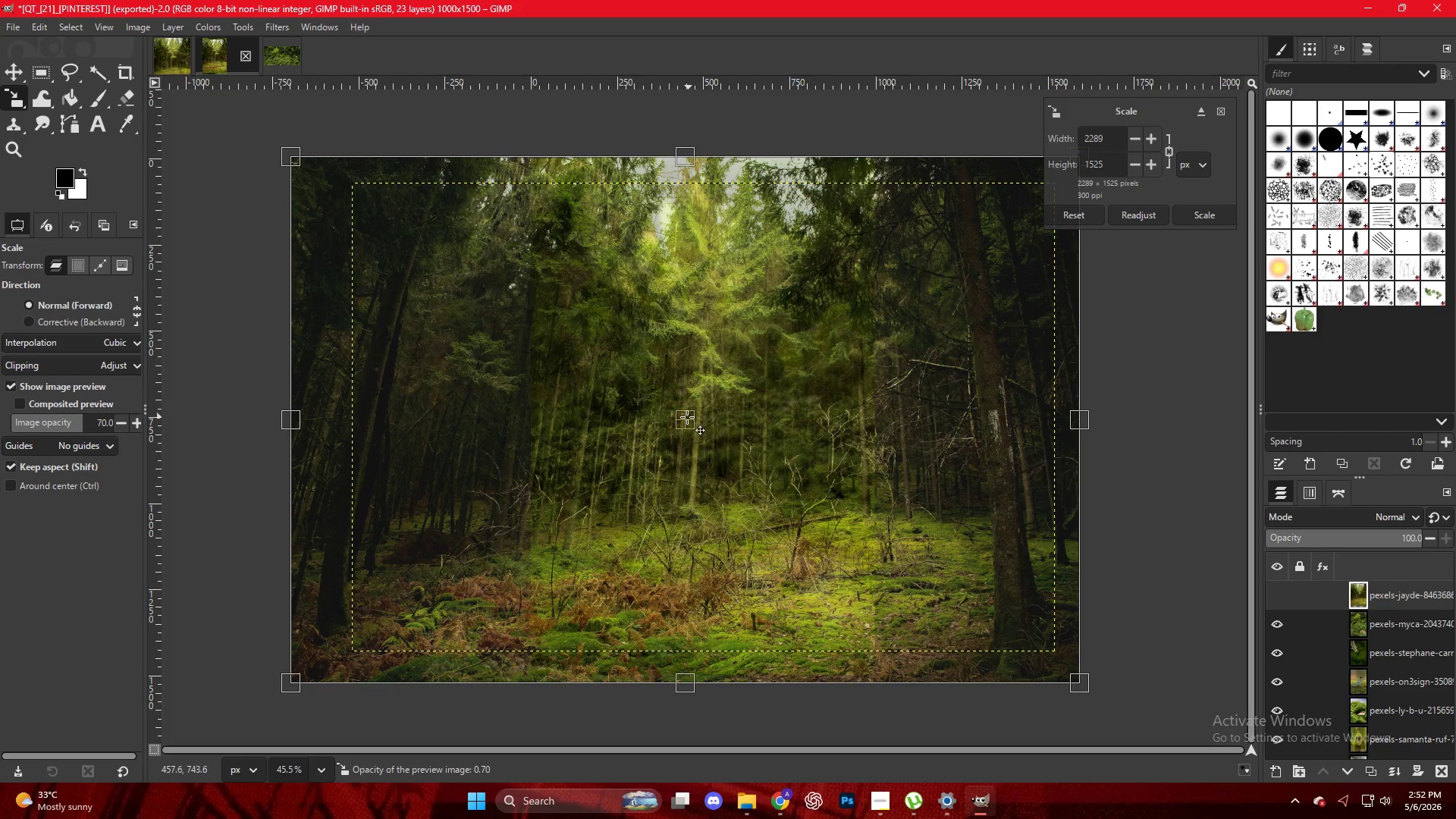 
left_click_drag(start_coordinate=[687, 416], to_coordinate=[695, 416])
 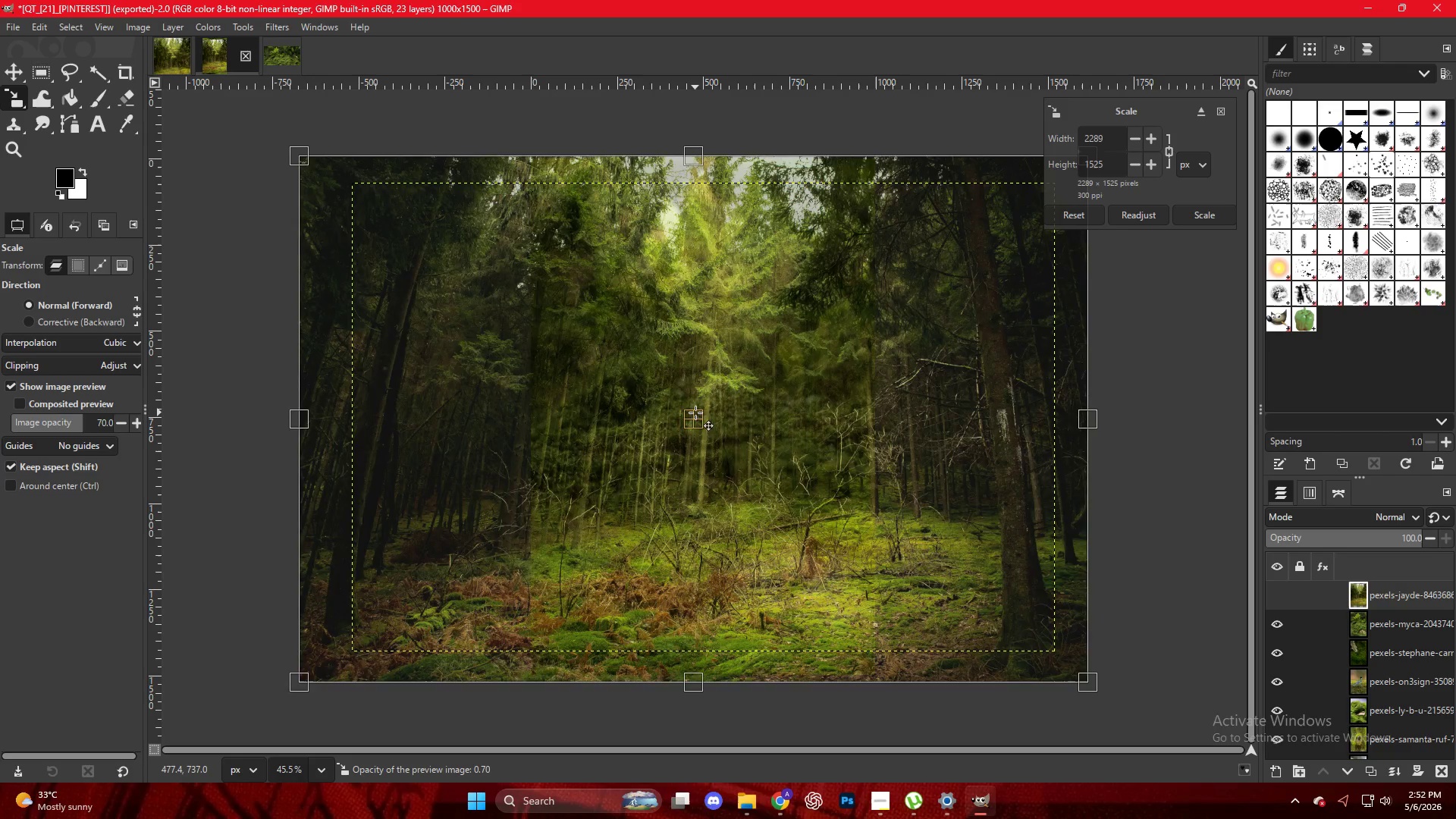 
key(NumpadEnter)
 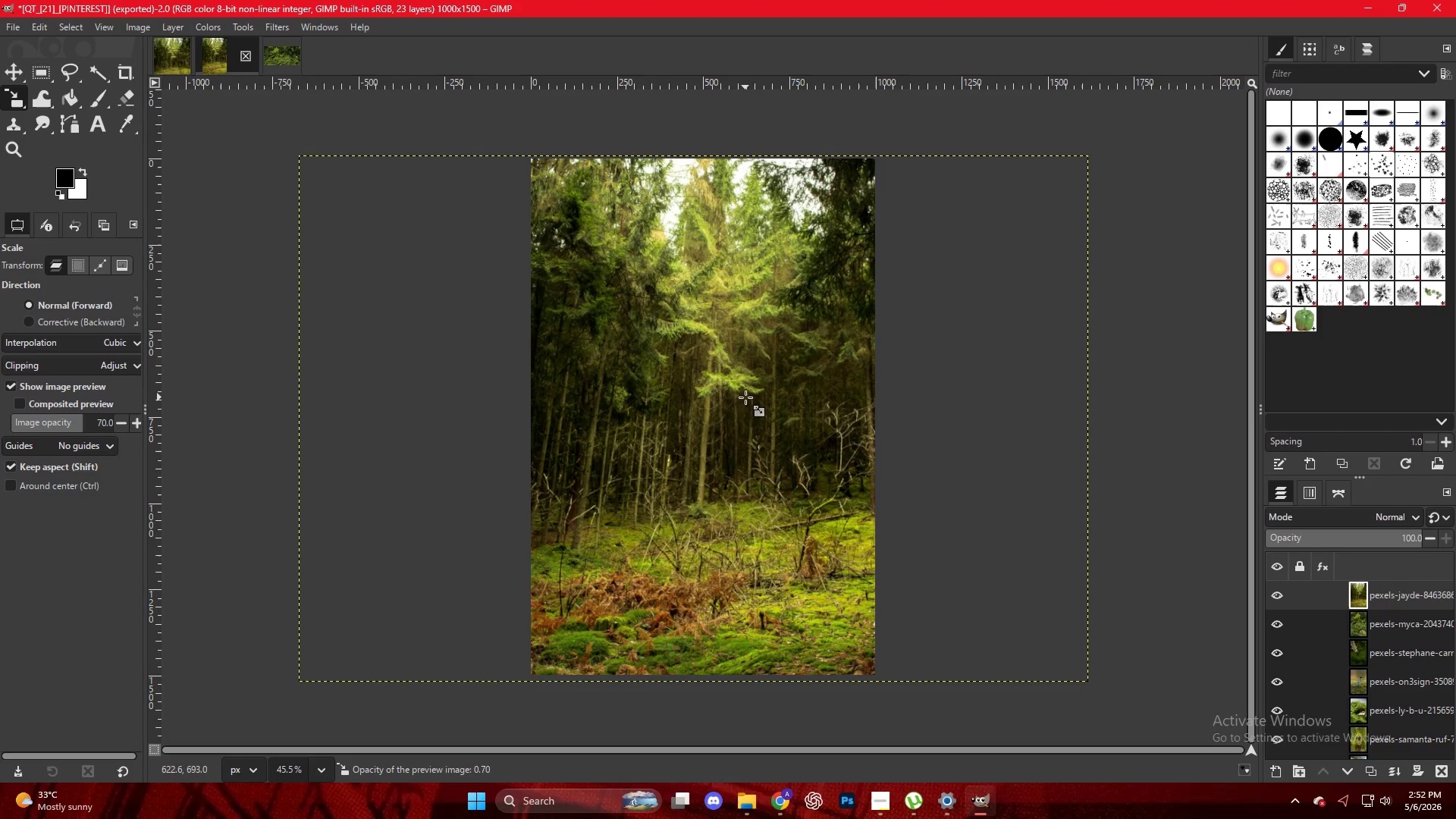 
key(Control+Shift+E)
 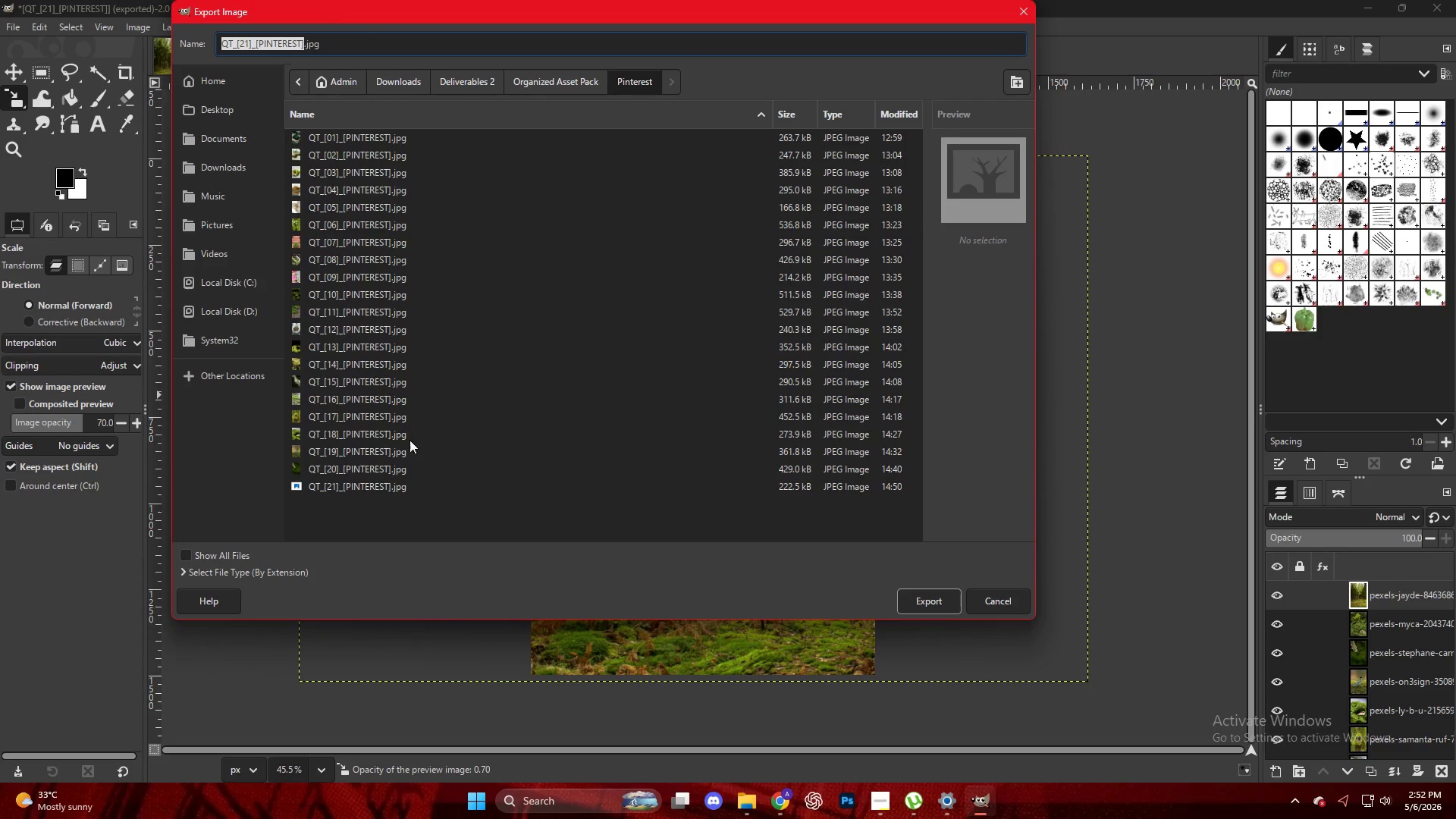 
left_click([405, 482])
 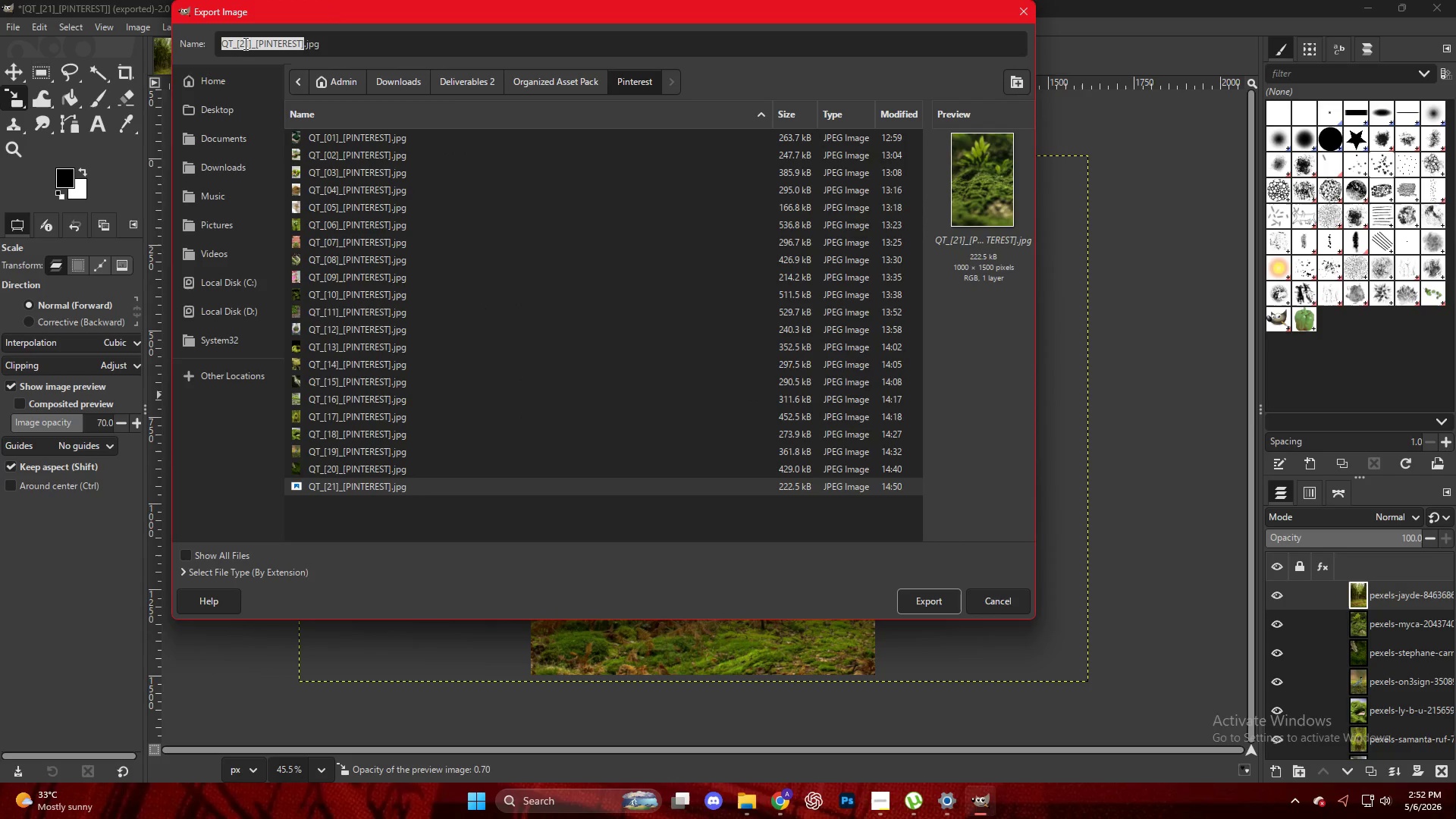 
left_click([249, 43])
 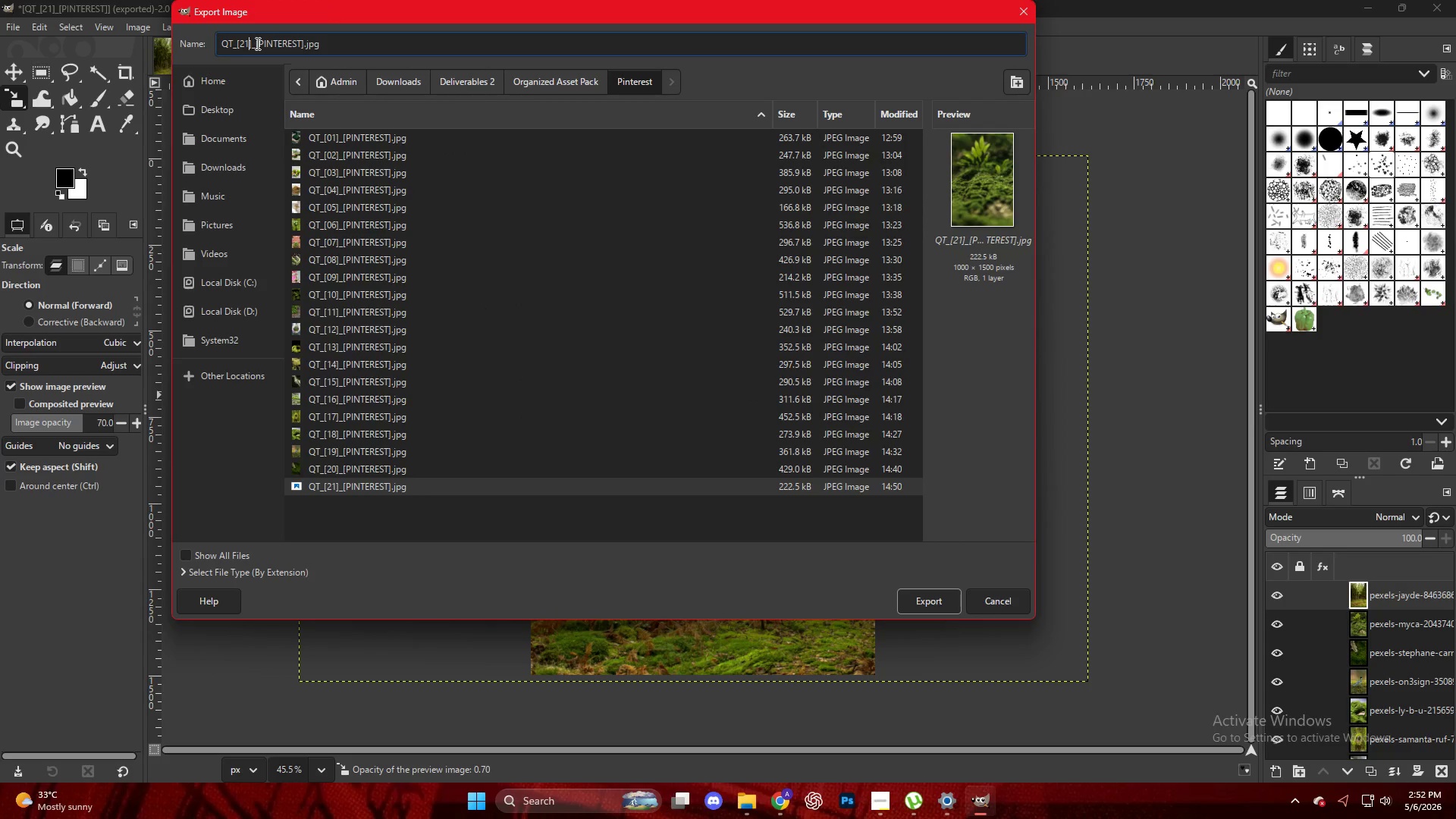 
key(ArrowLeft)
 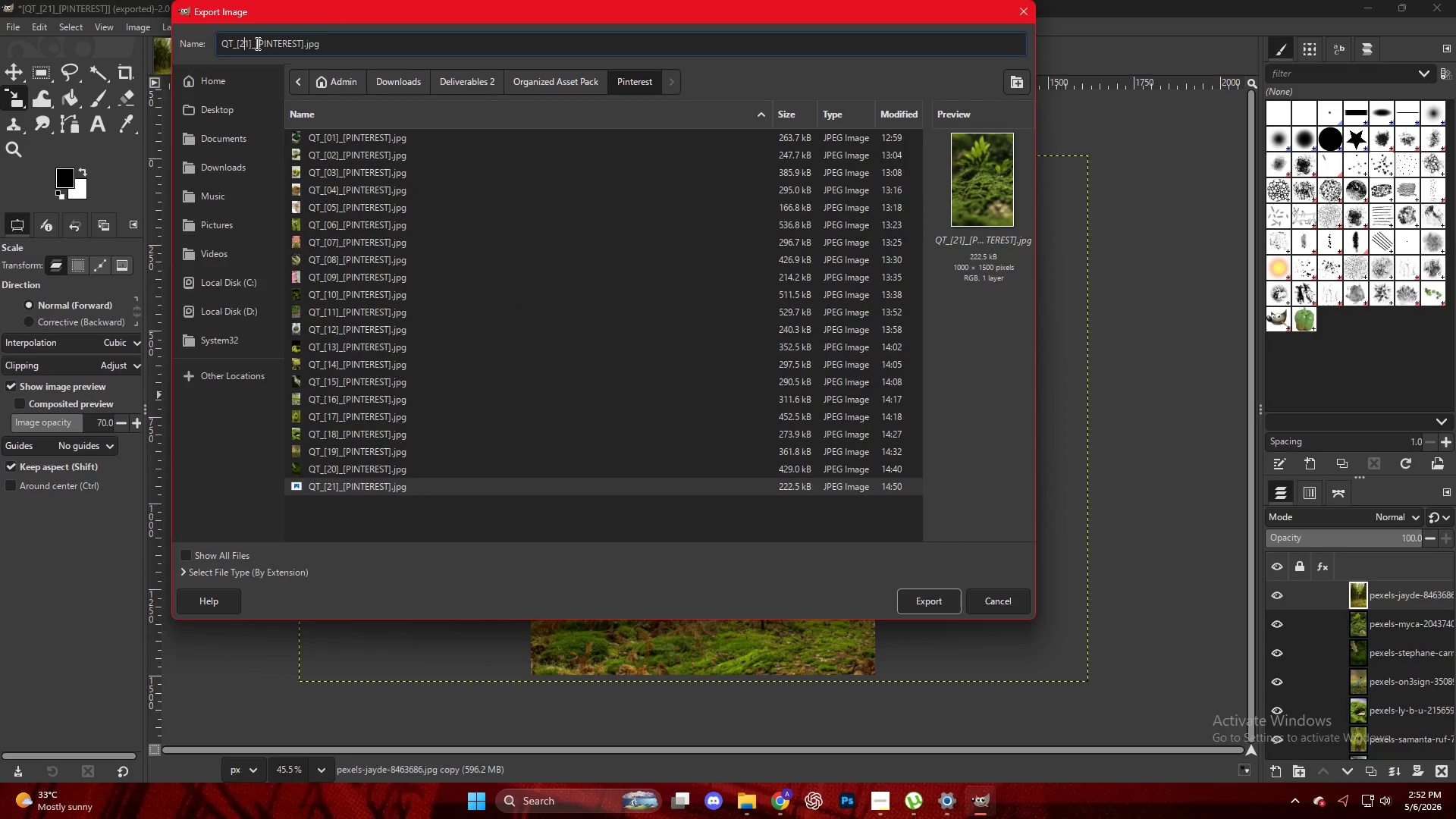 
key(ArrowRight)
 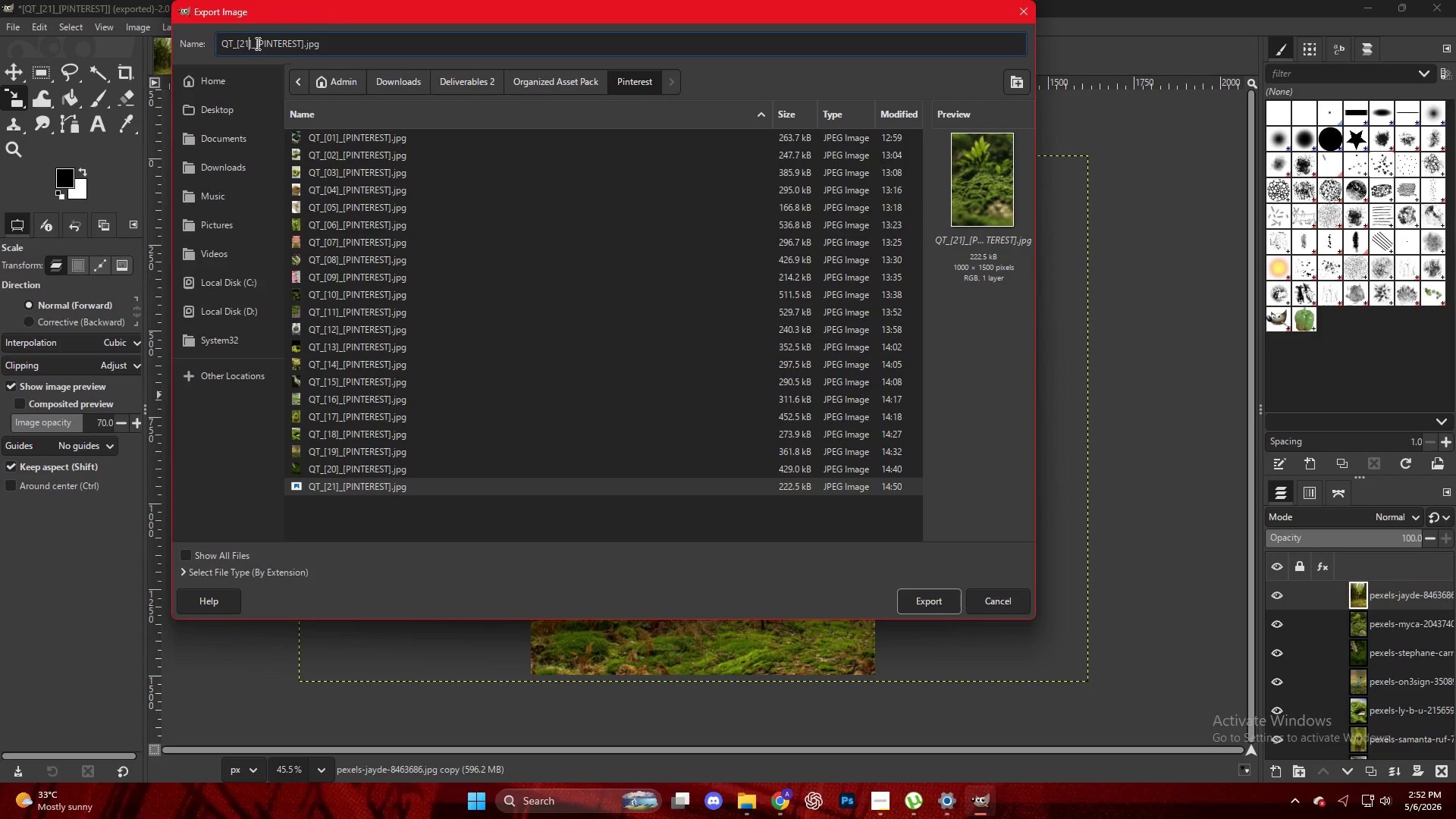 
key(Backspace)
 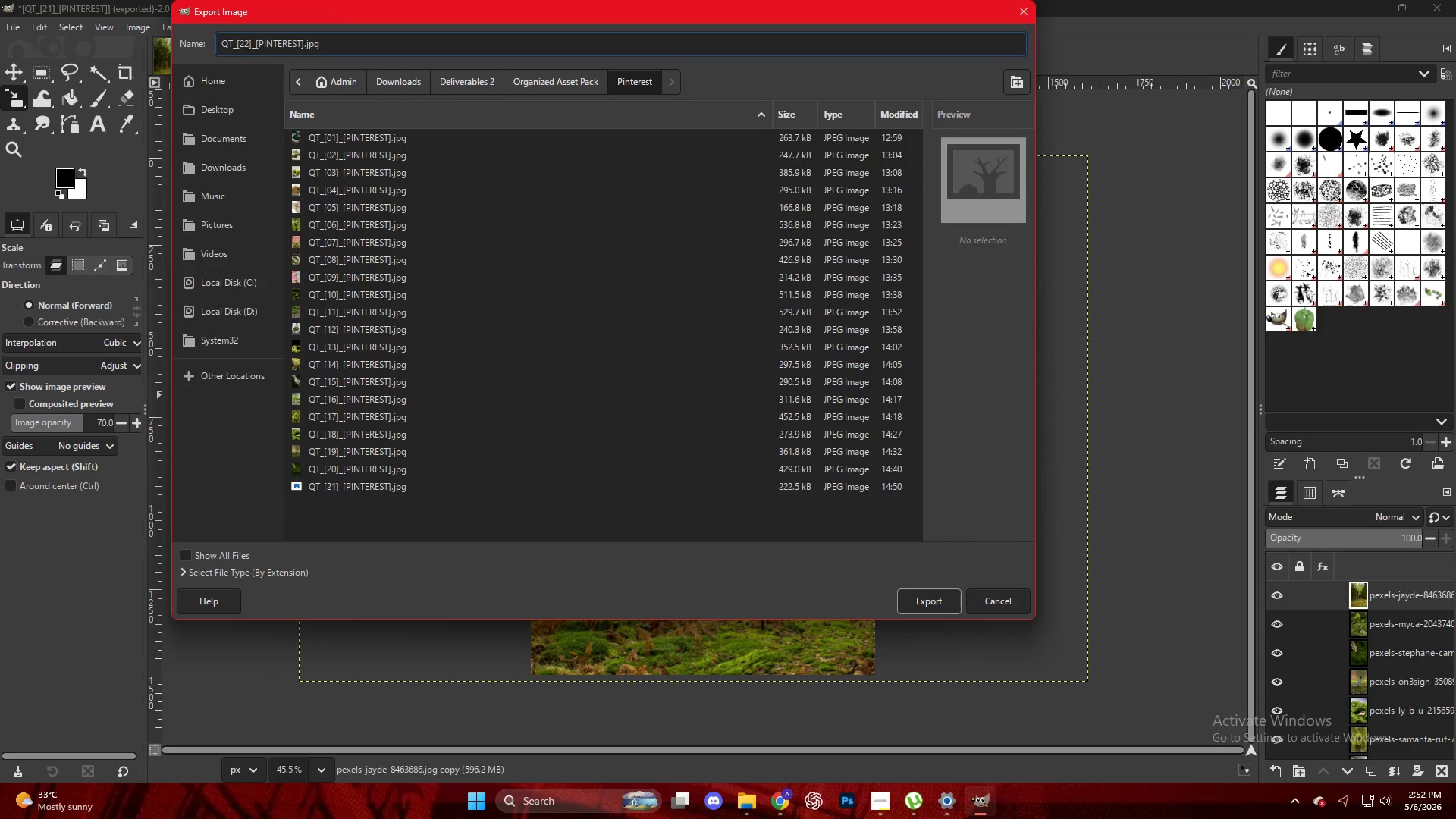 
key(2)
 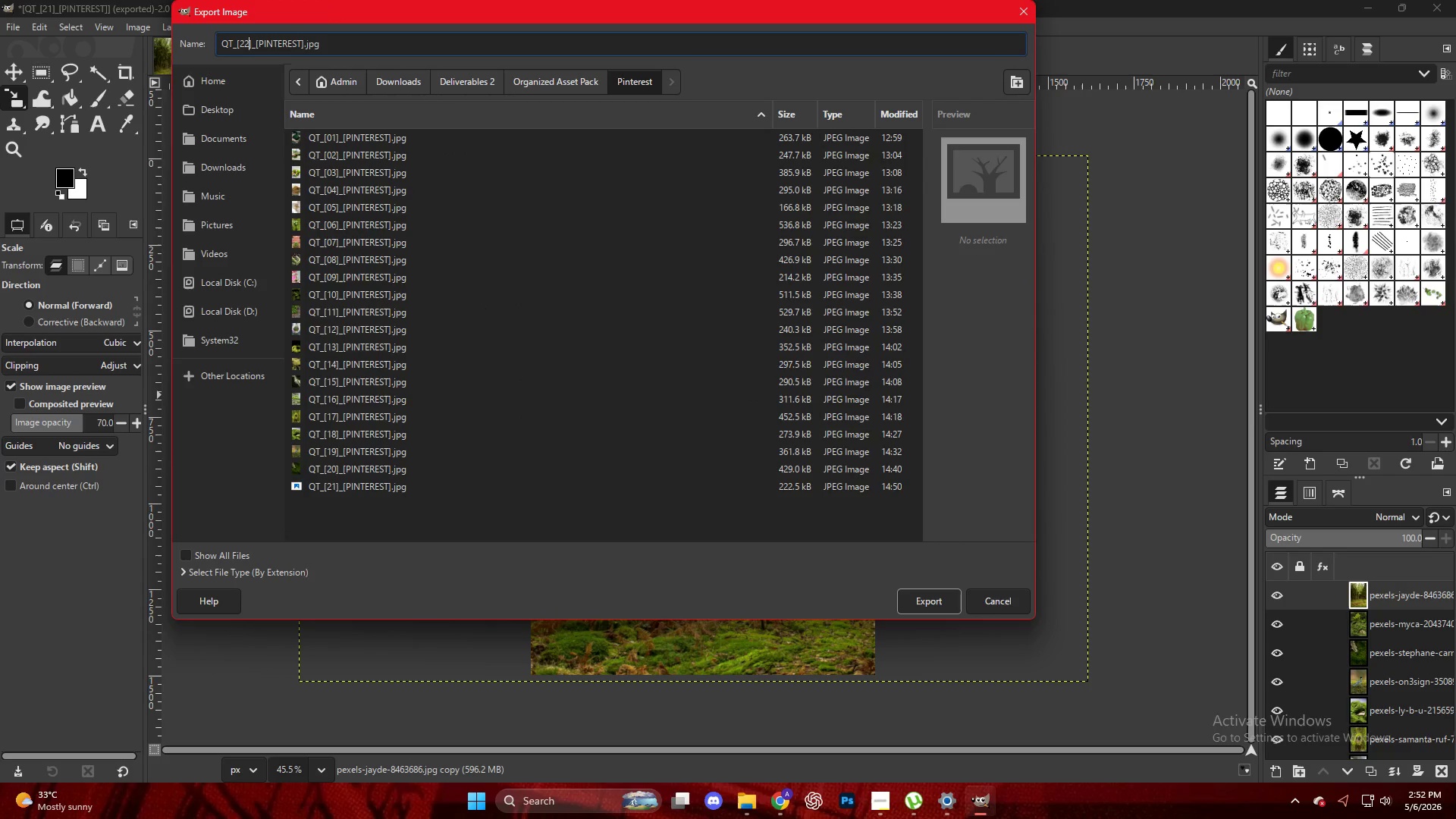 
key(Enter)
 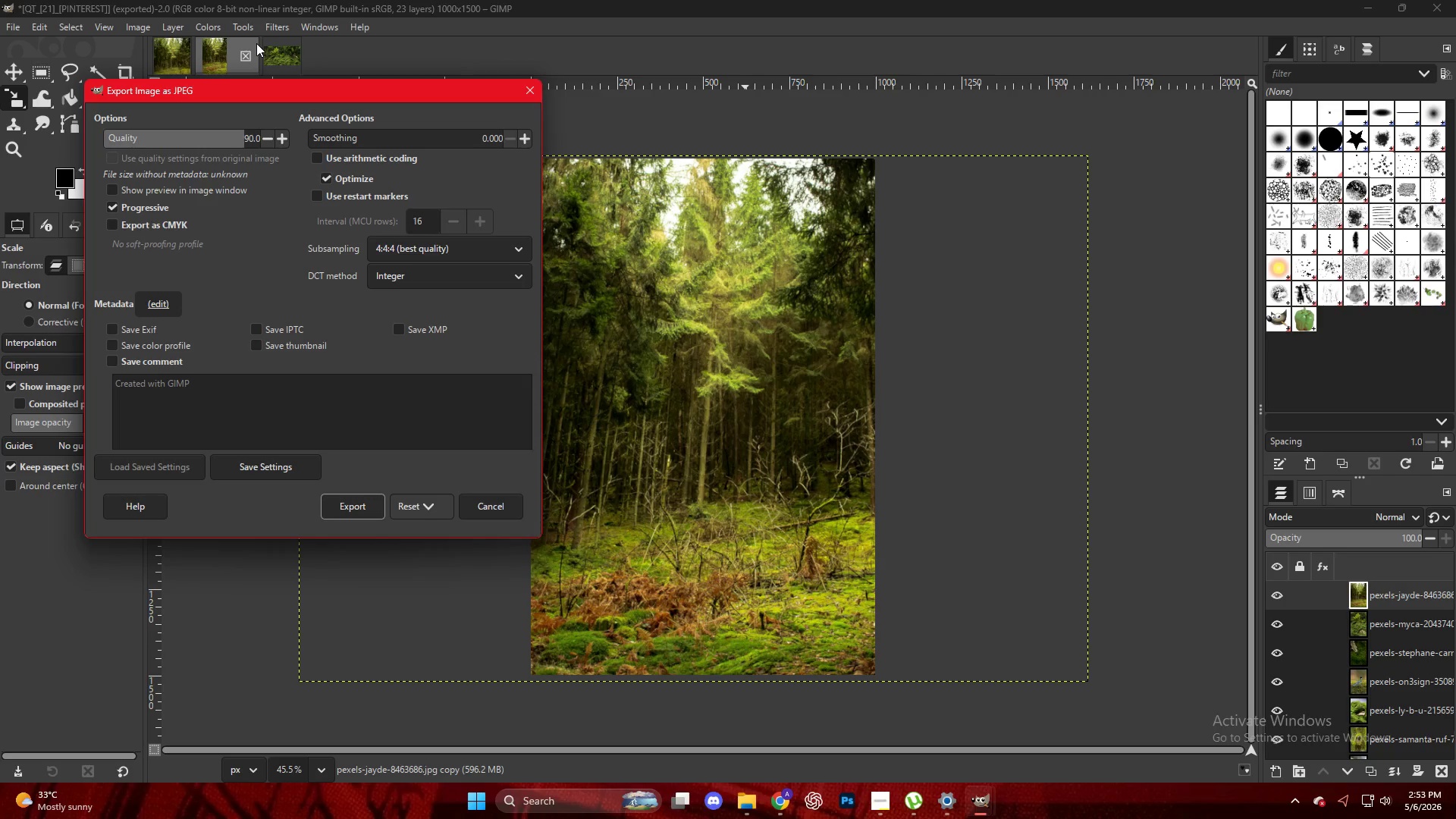 
wait(57.08)
 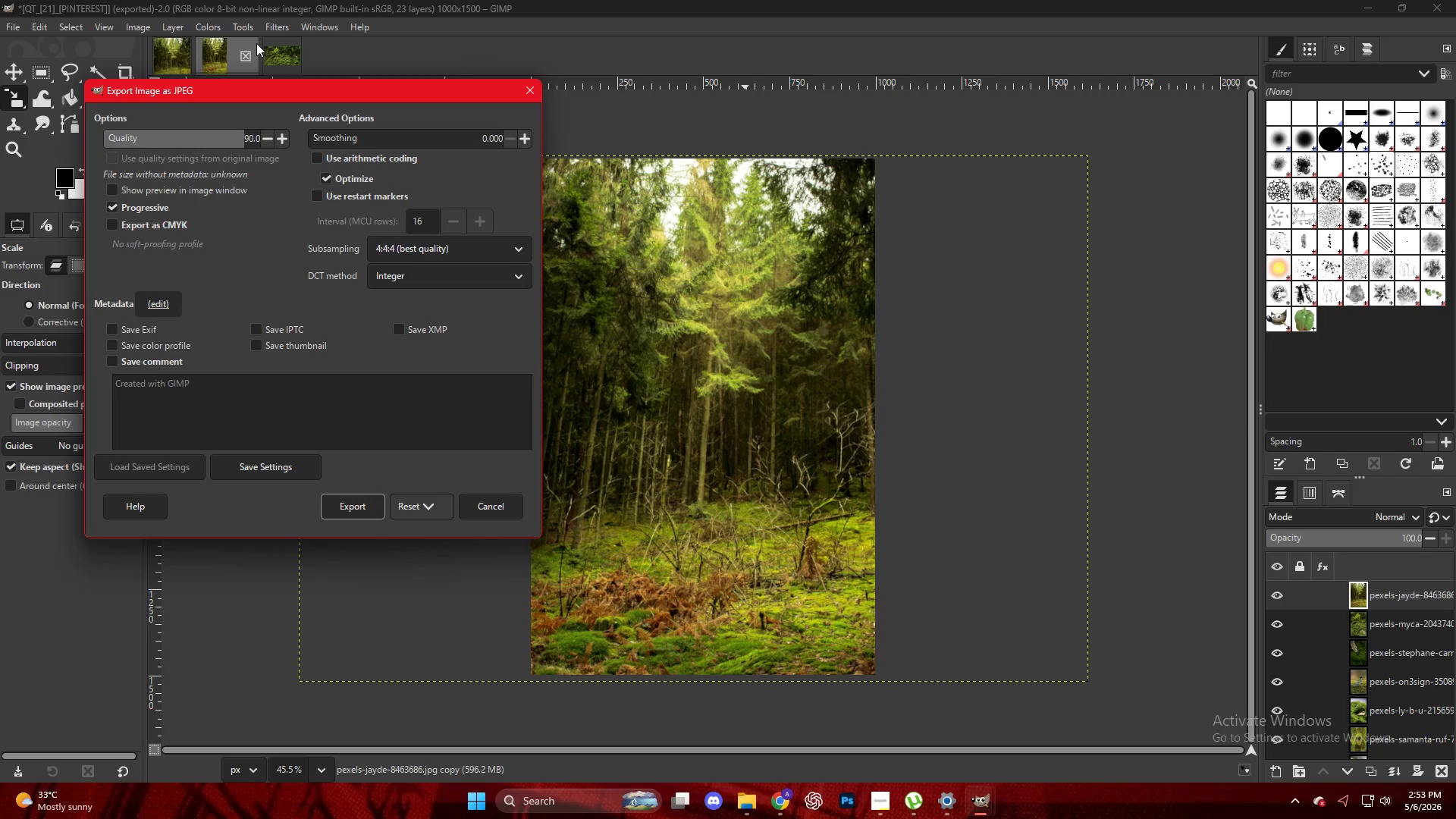 
left_click_drag(start_coordinate=[1387, 598], to_coordinate=[718, 393])
 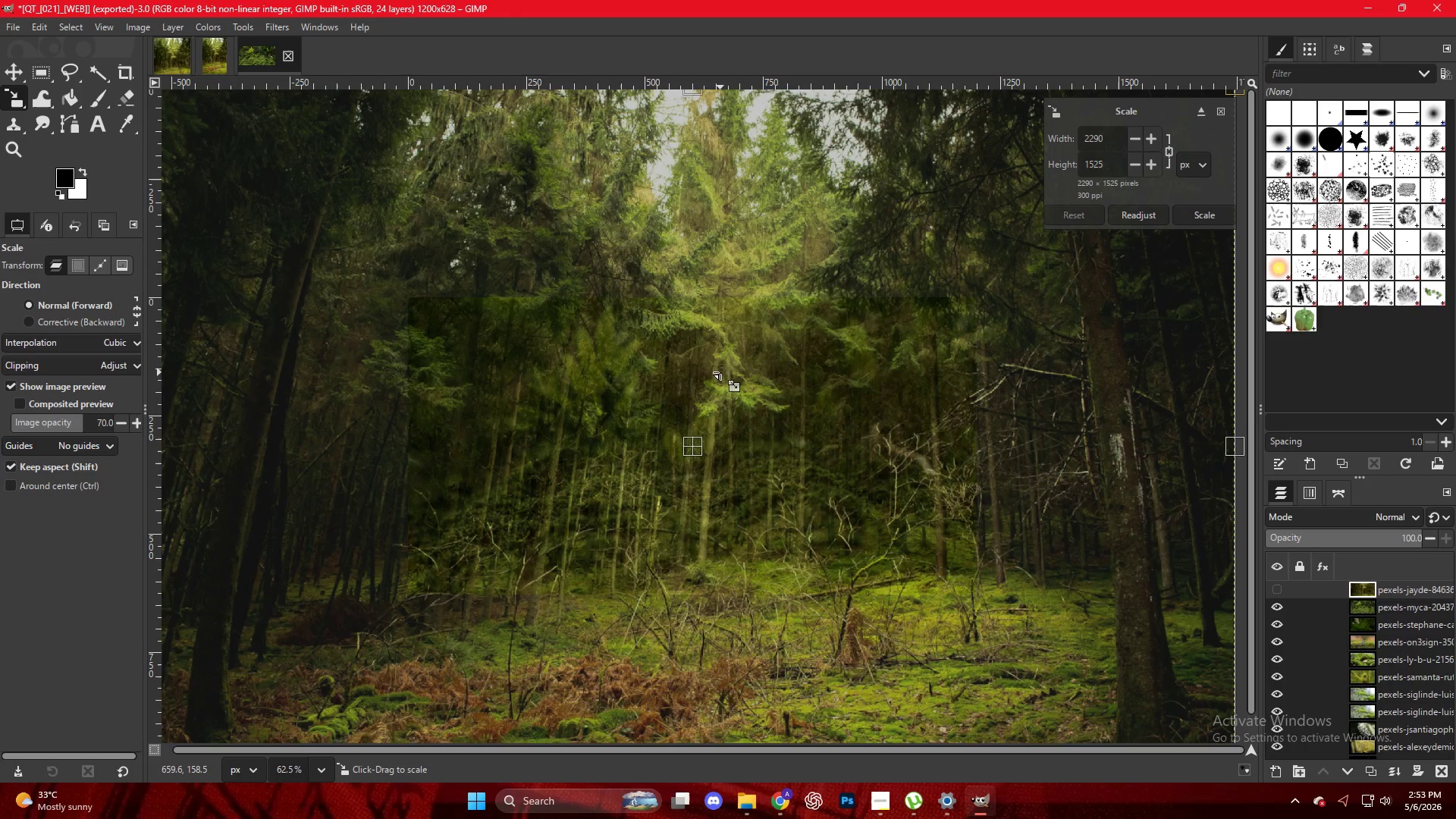 
hold_key(key=ControlLeft, duration=0.48)
scroll: coordinate [723, 375], scroll_direction: down, amount: 12.0
 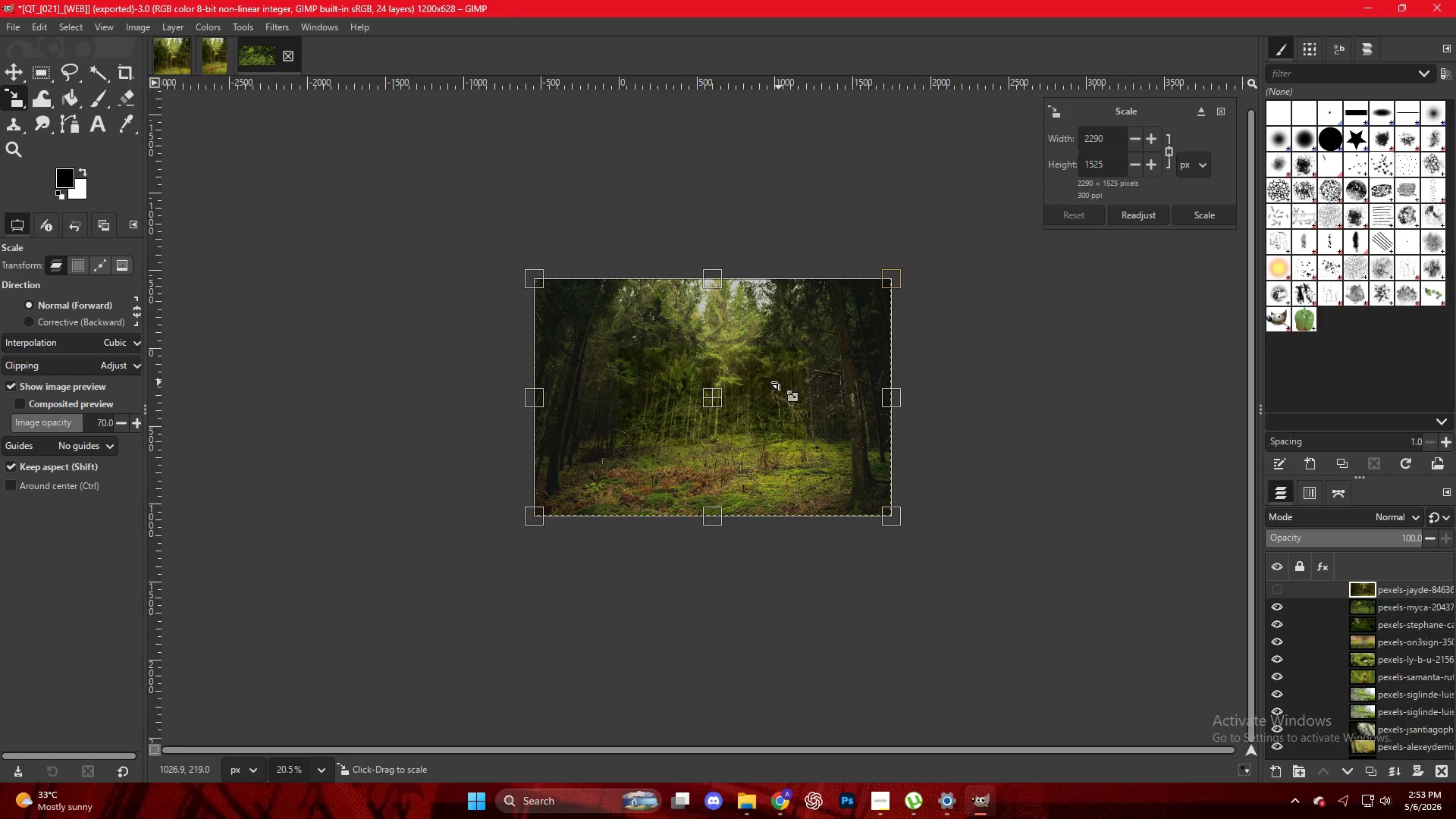 
hold_key(key=AltLeft, duration=0.45)
 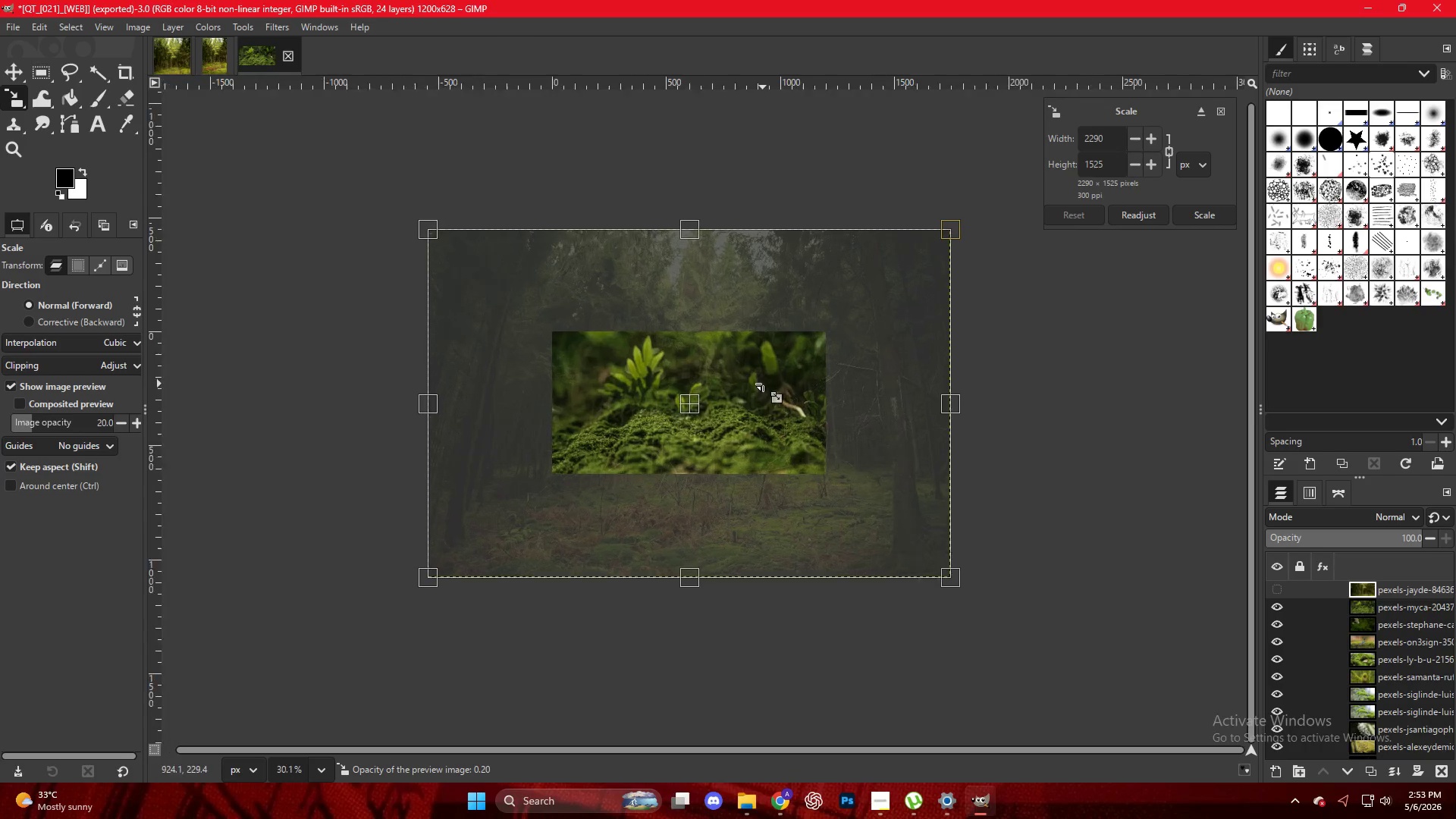 
hold_key(key=ControlLeft, duration=0.98)
 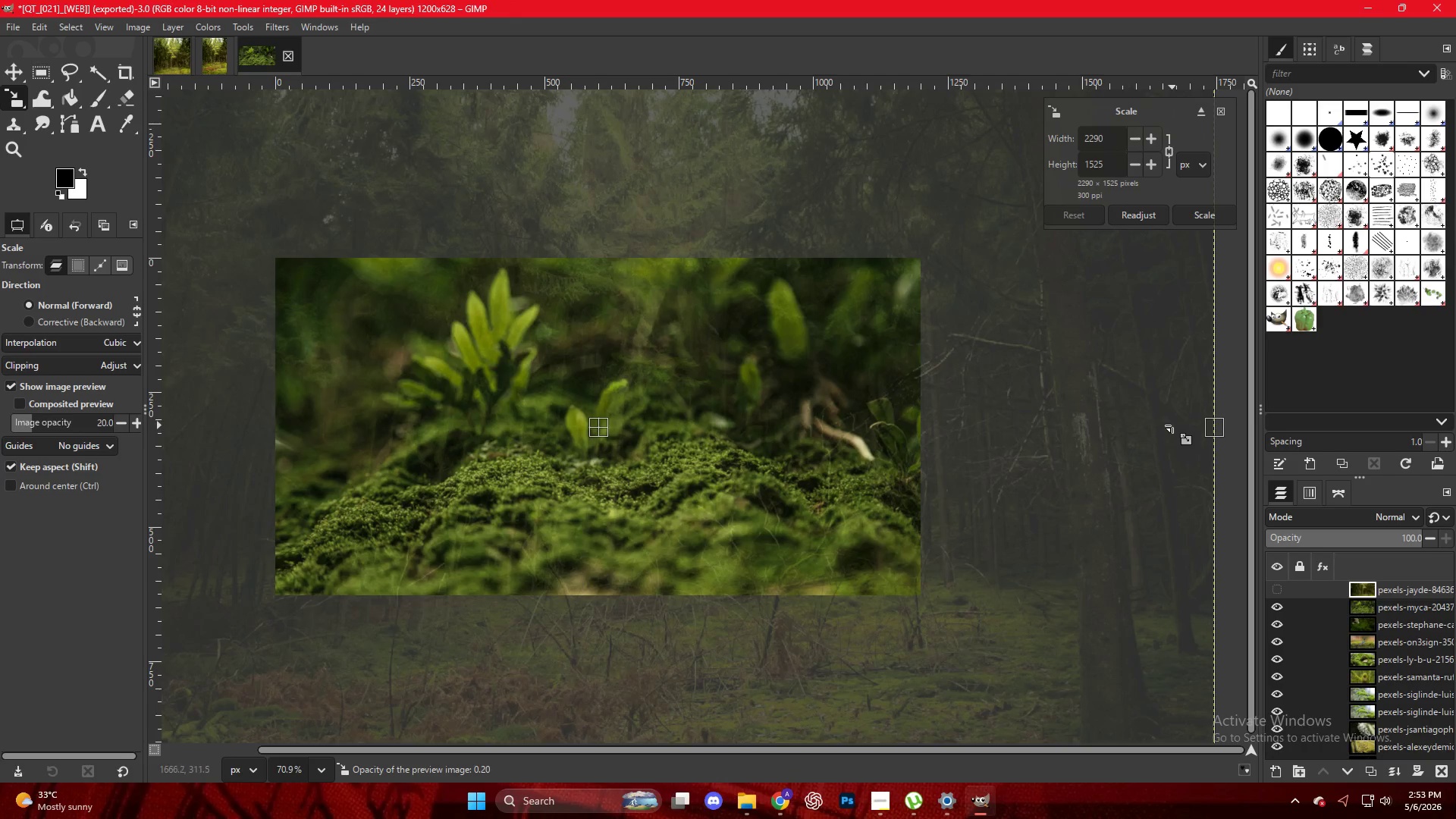 
scroll: coordinate [770, 384], scroll_direction: down, amount: 5.0
 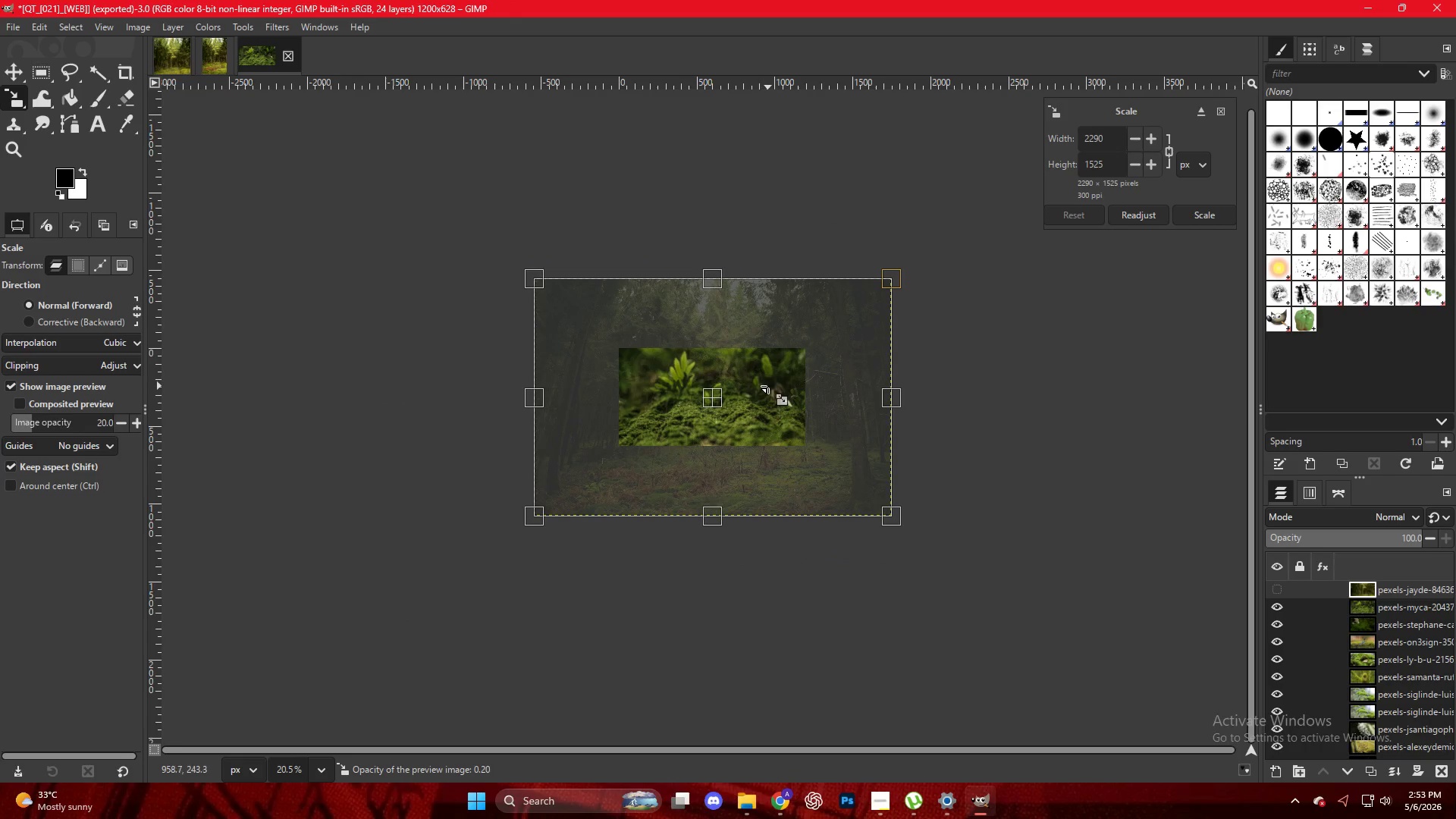 
scroll: coordinate [751, 390], scroll_direction: up, amount: 13.0
 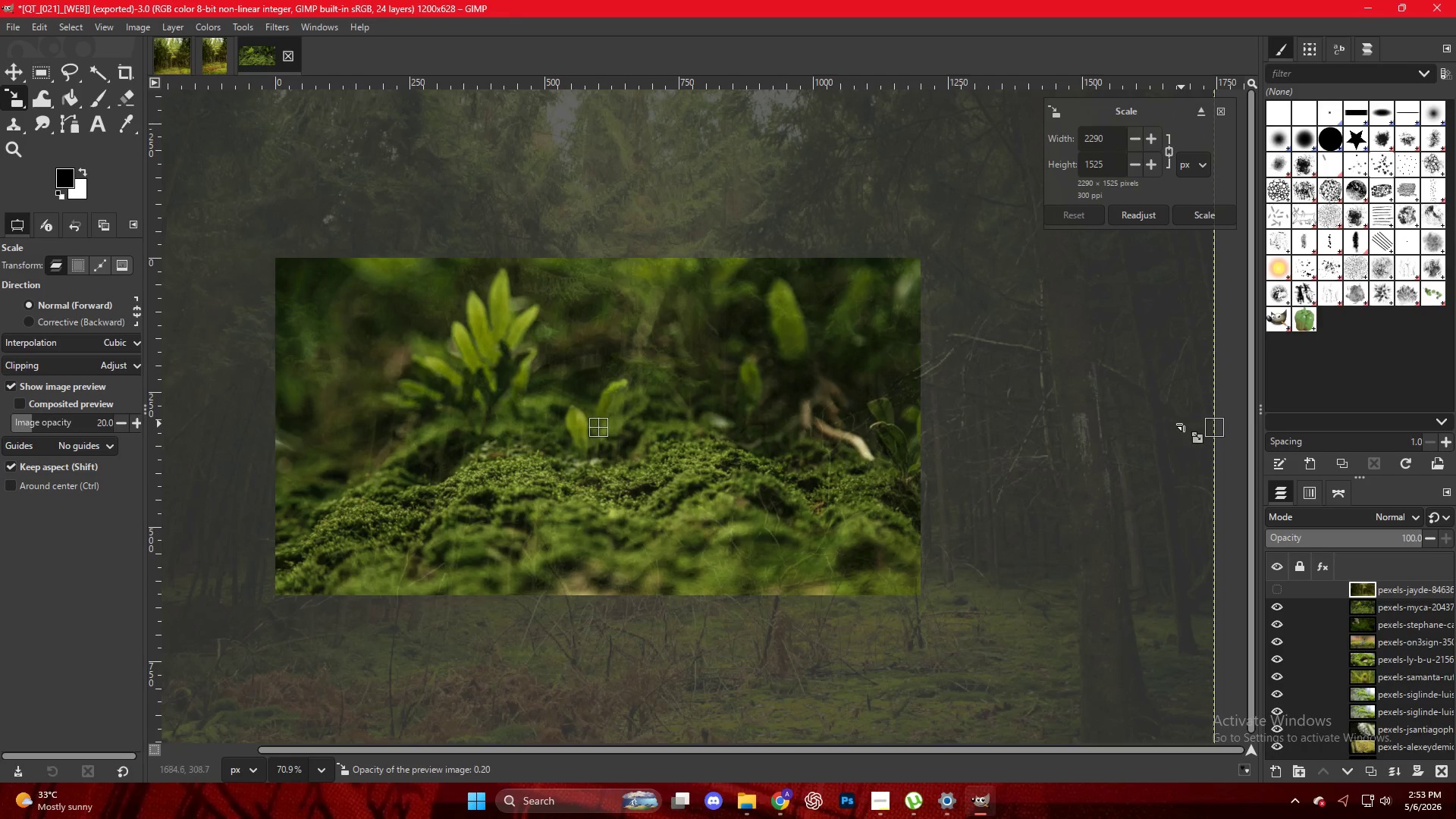 
left_click_drag(start_coordinate=[1214, 429], to_coordinate=[929, 406])
 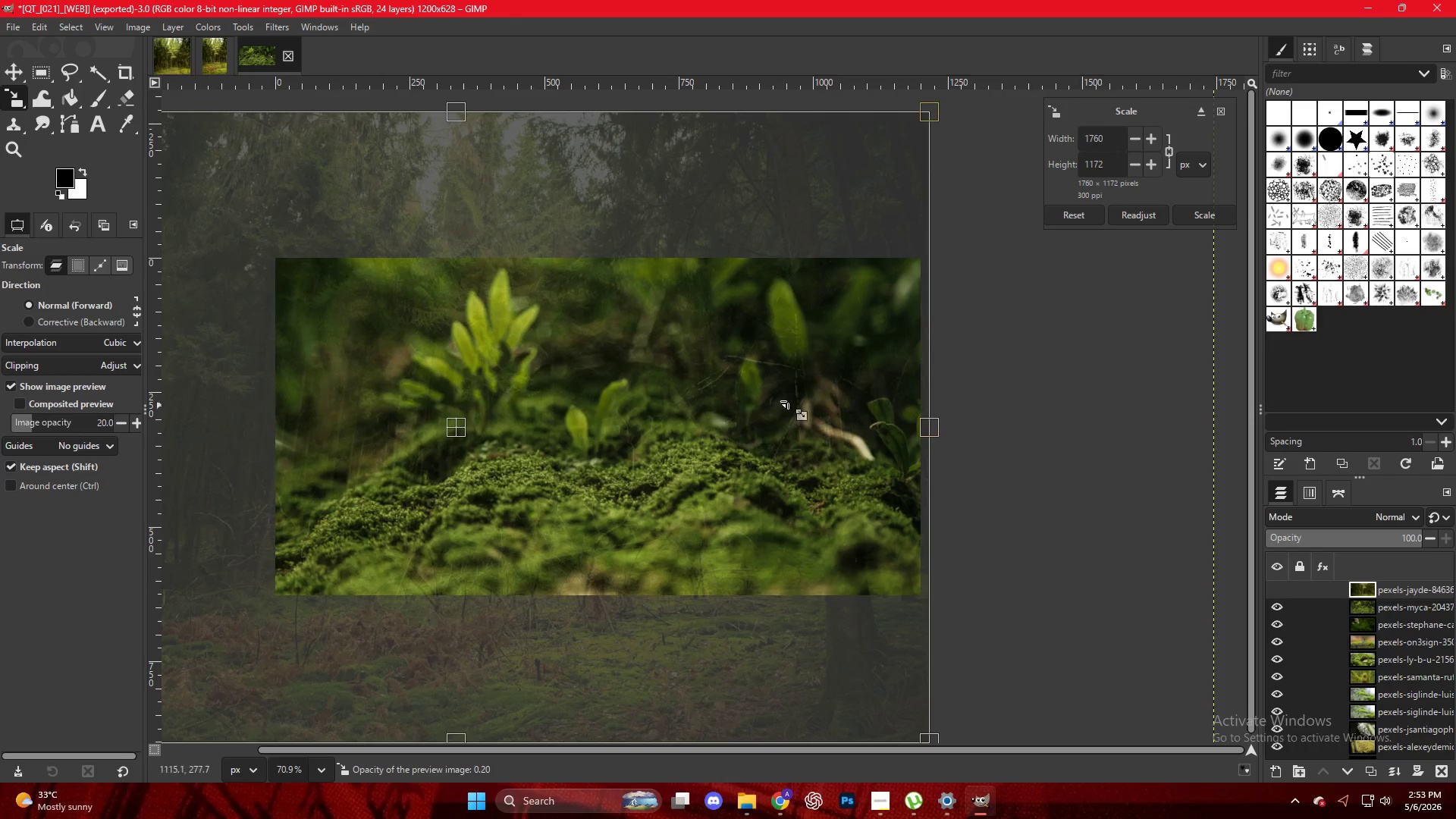 
key(Control+ControlLeft)
 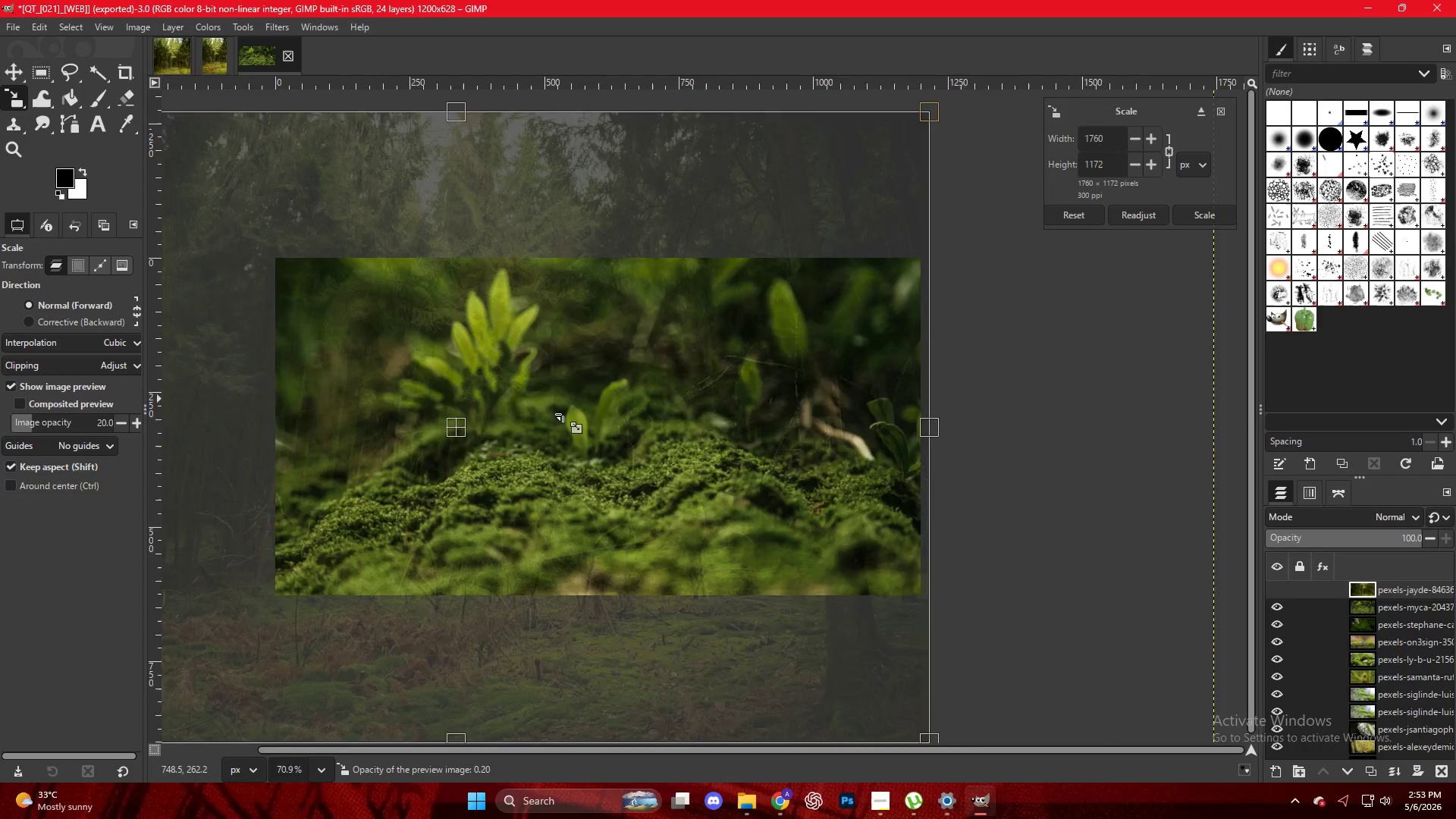 
scroll: coordinate [477, 451], scroll_direction: down, amount: 5.0
 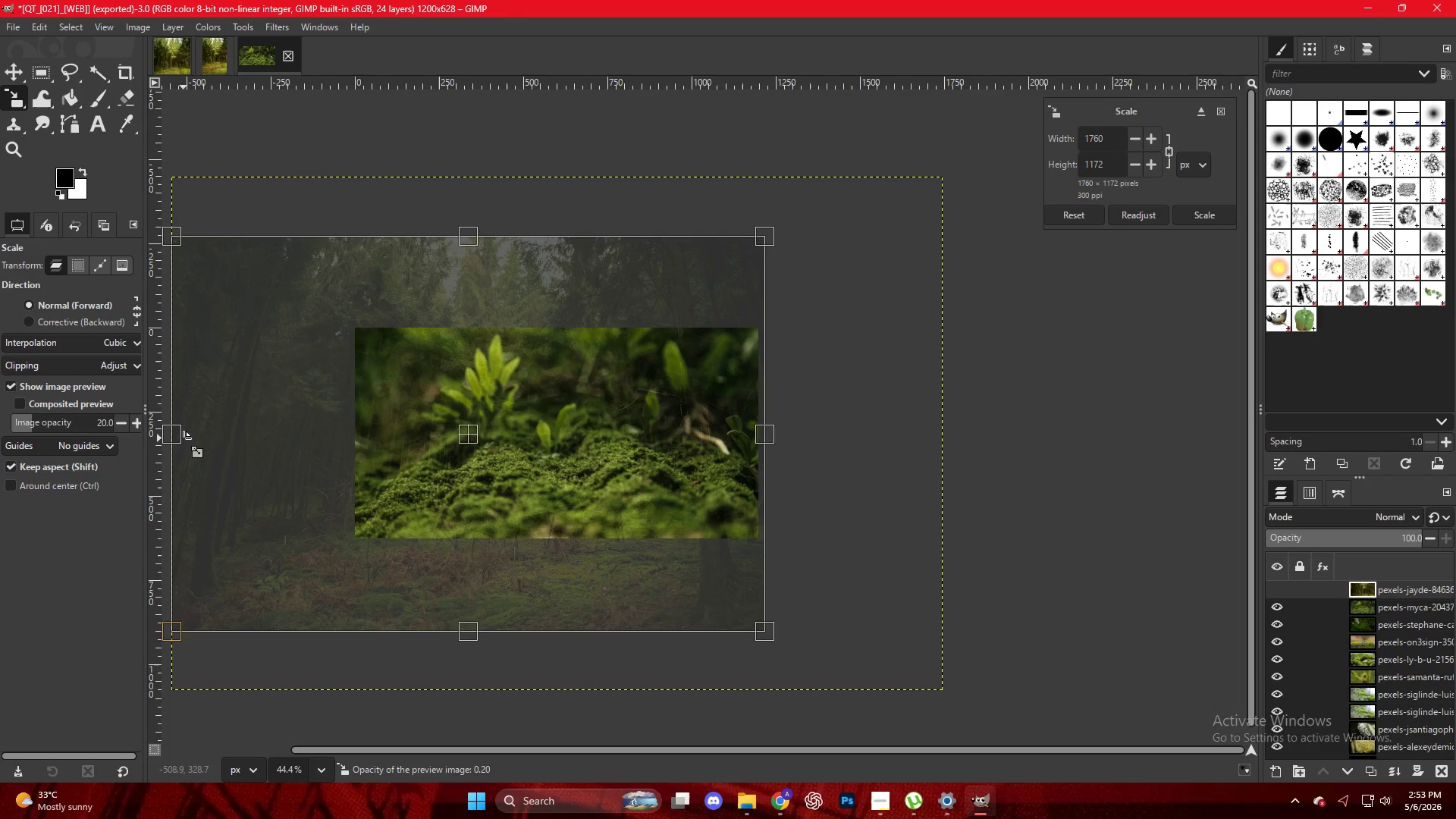 
left_click_drag(start_coordinate=[177, 439], to_coordinate=[354, 424])
 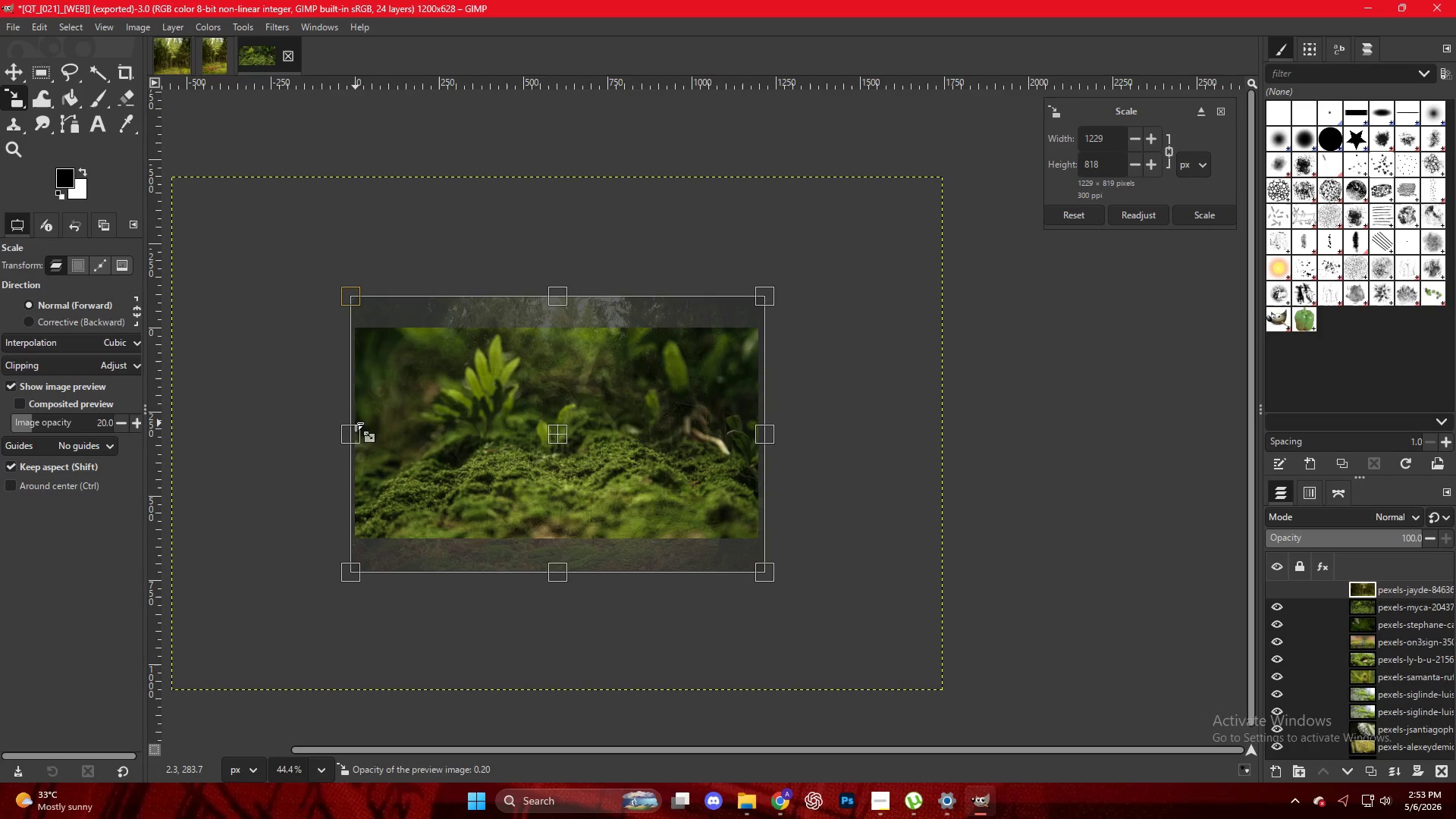 
key(NumpadEnter)
 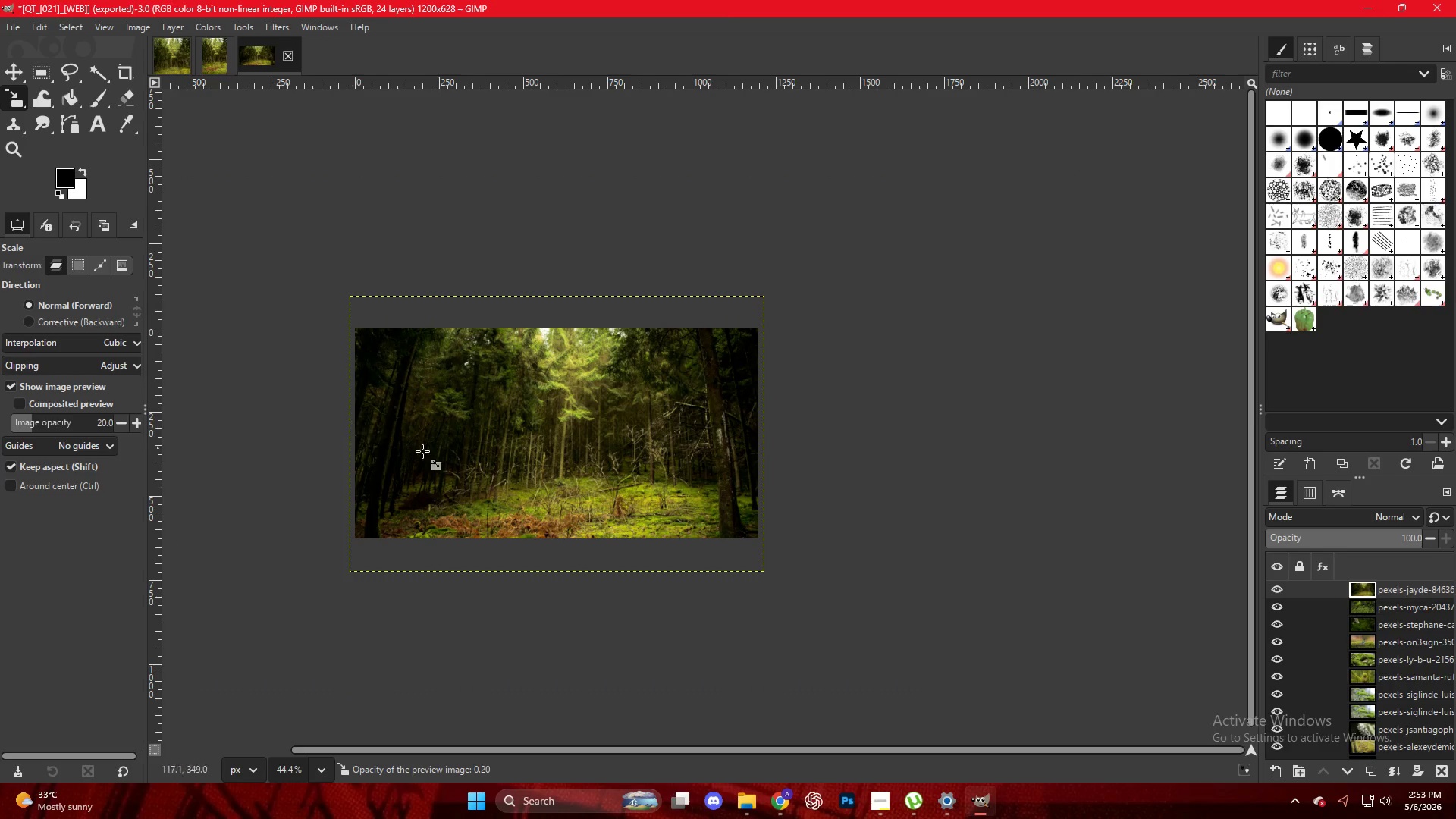 
hold_key(key=ControlLeft, duration=0.38)
 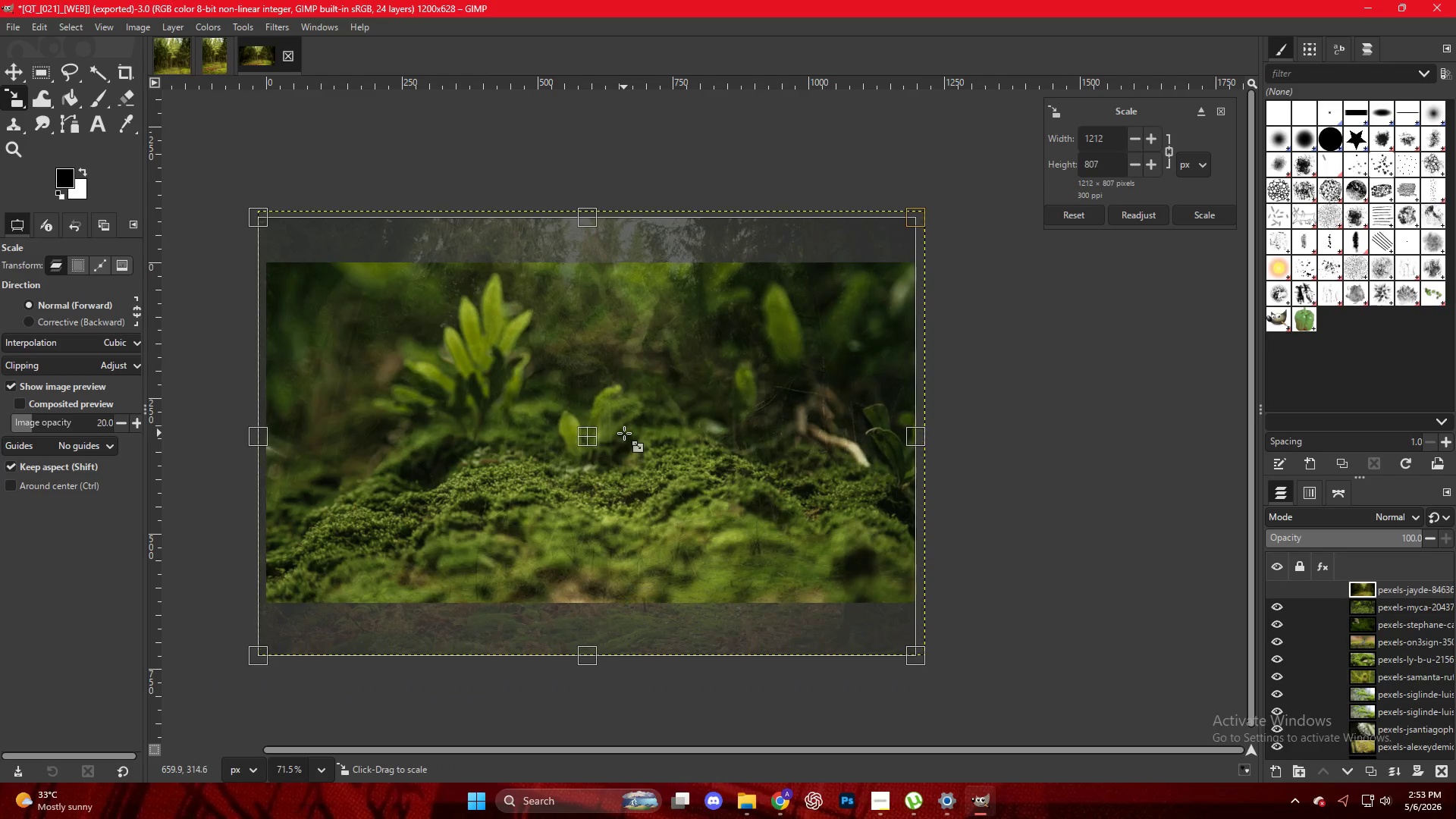 
left_click_drag(start_coordinate=[623, 411], to_coordinate=[624, 433])
 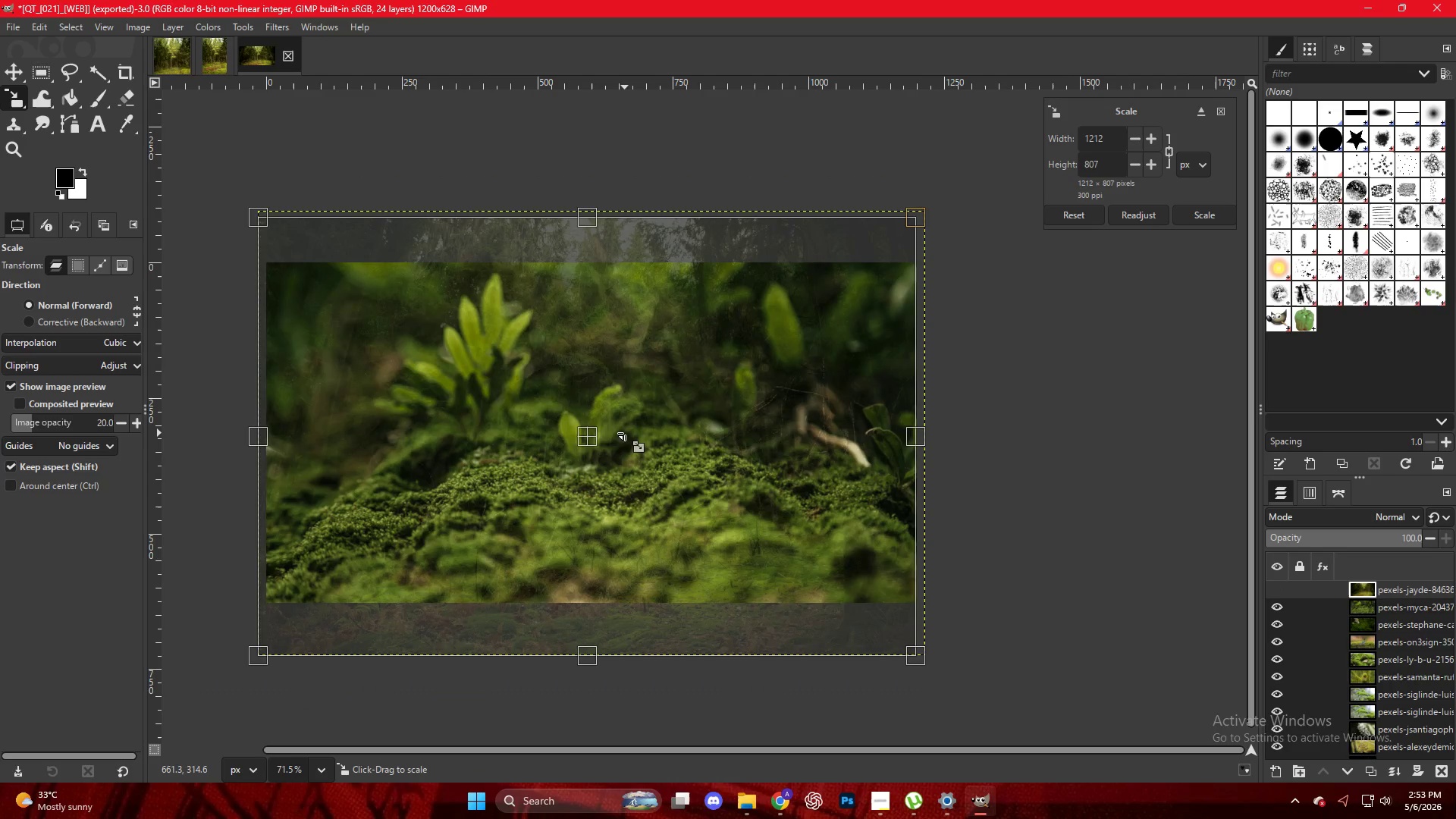 
scroll: coordinate [503, 431], scroll_direction: up, amount: 5.0
 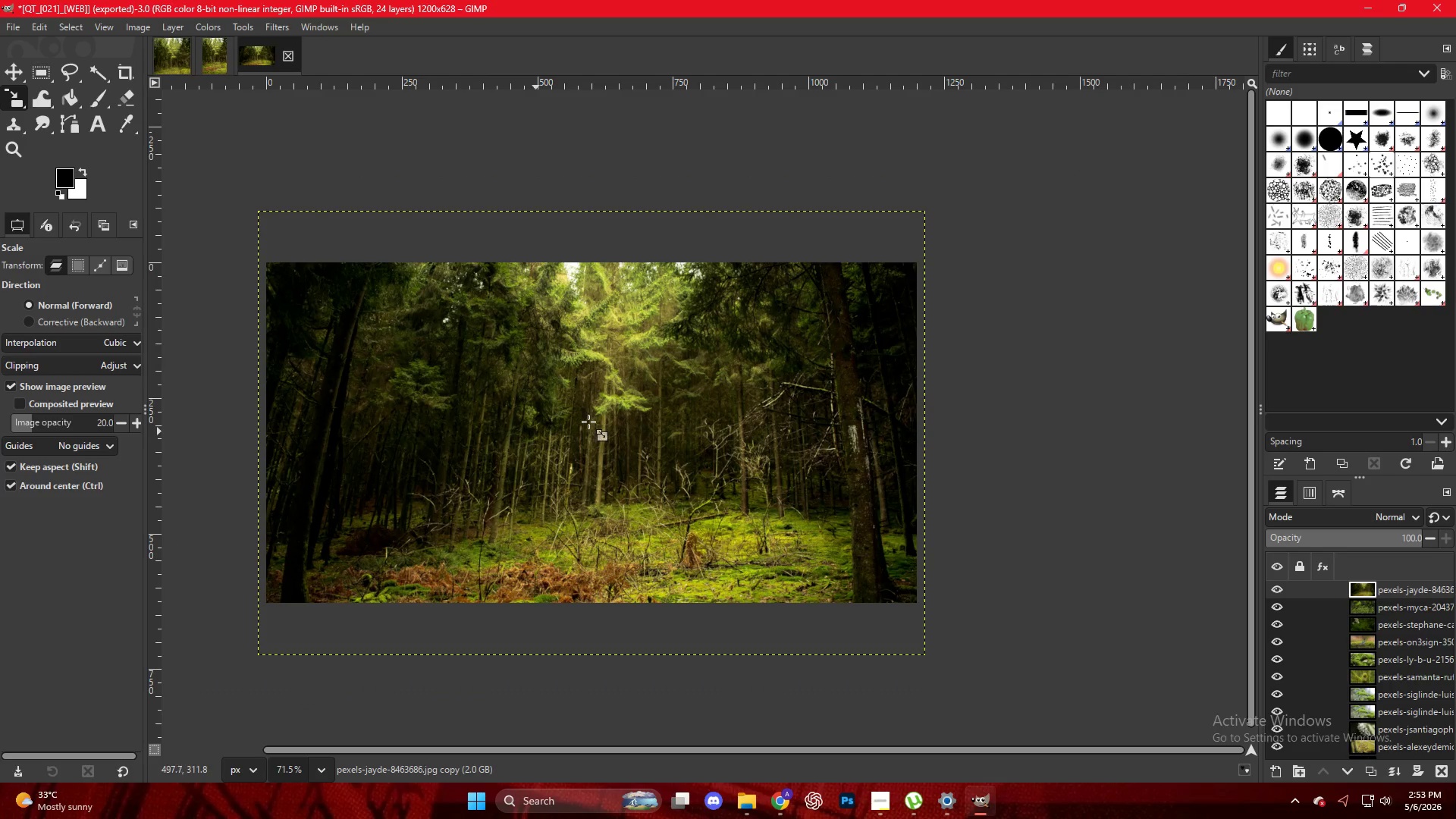 
left_click_drag(start_coordinate=[625, 433], to_coordinate=[634, 433])
 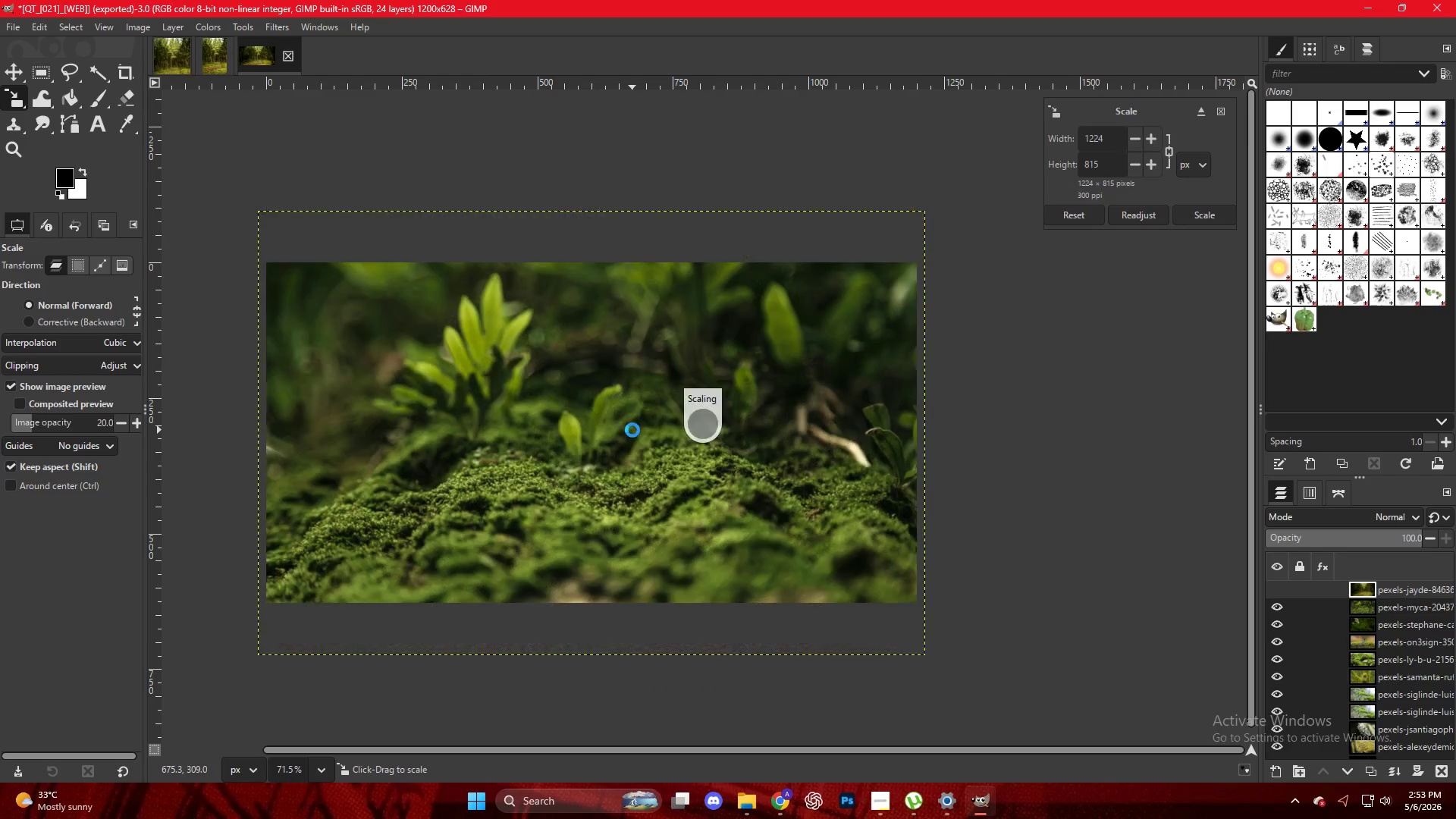 
key(M)
 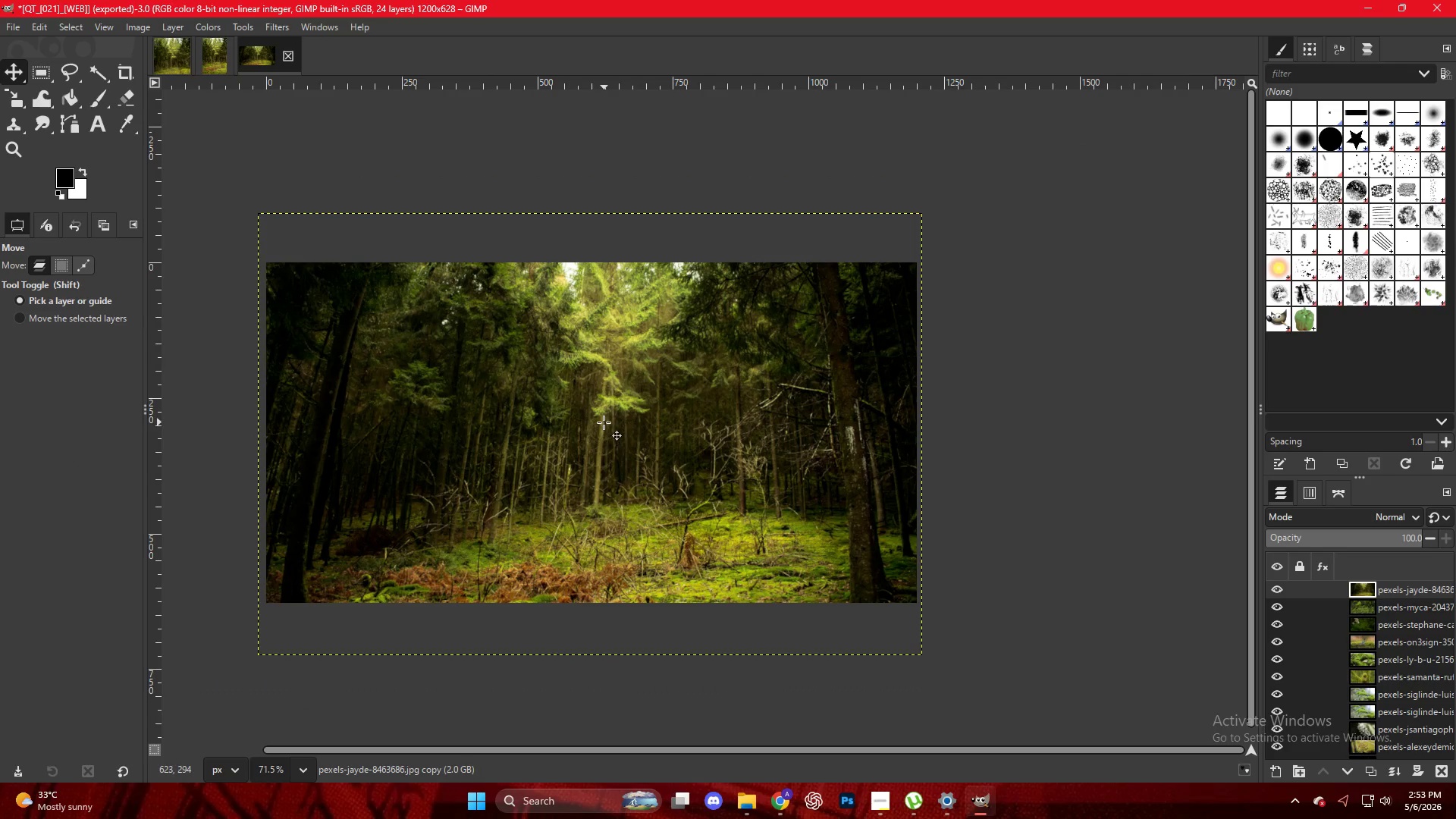 
left_click([603, 420])
 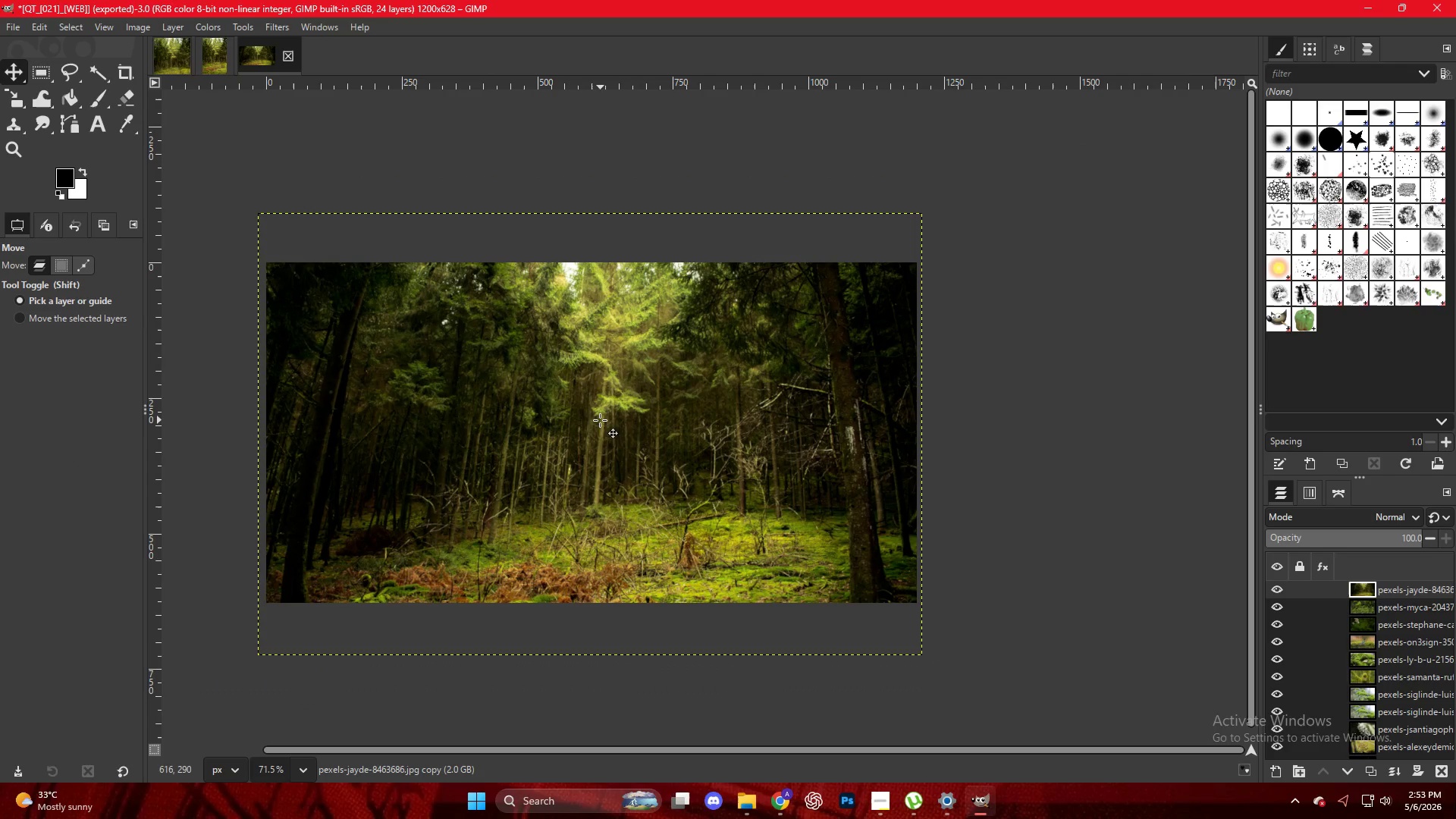 
key(M)
 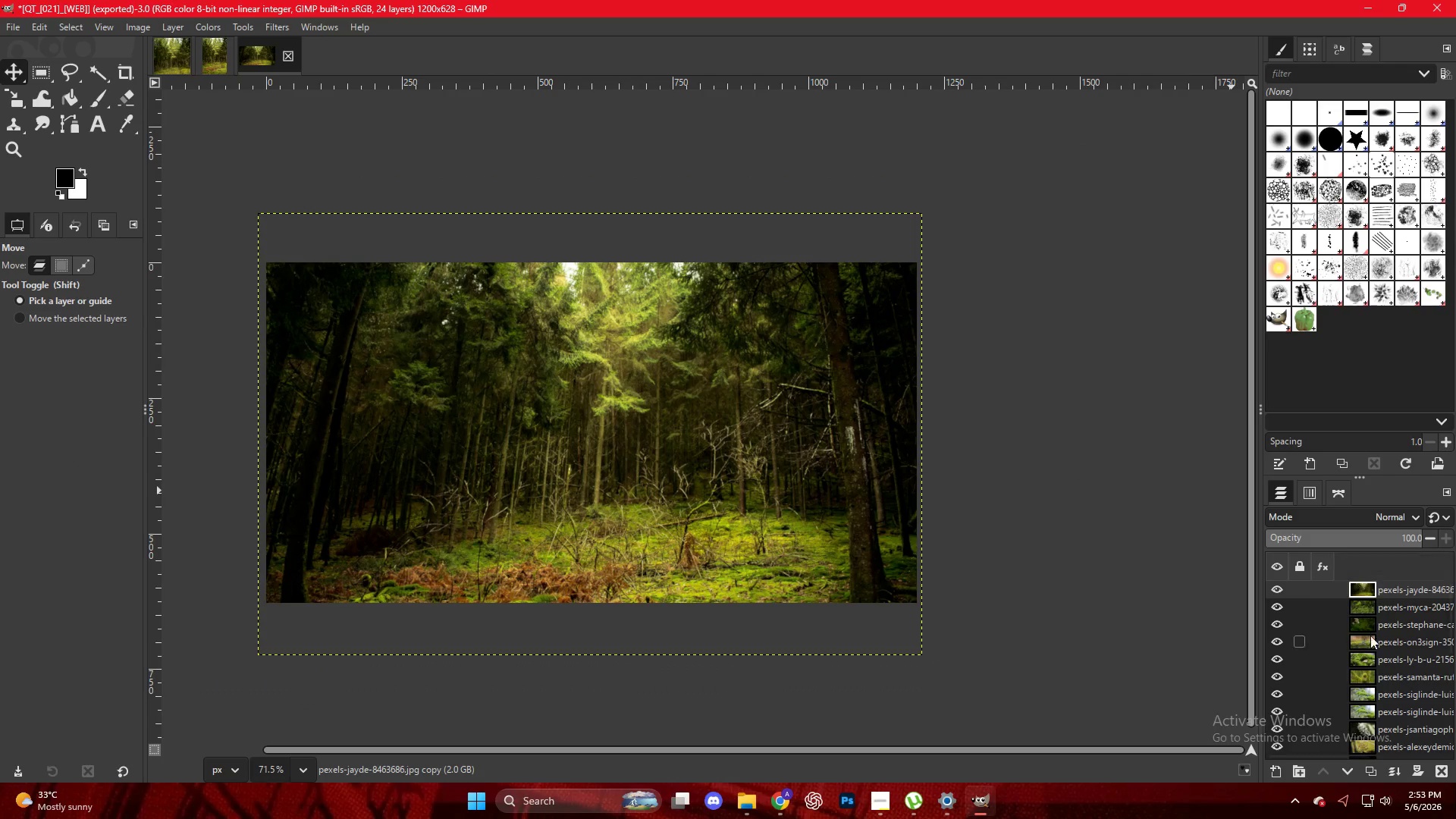 
left_click([1369, 608])
 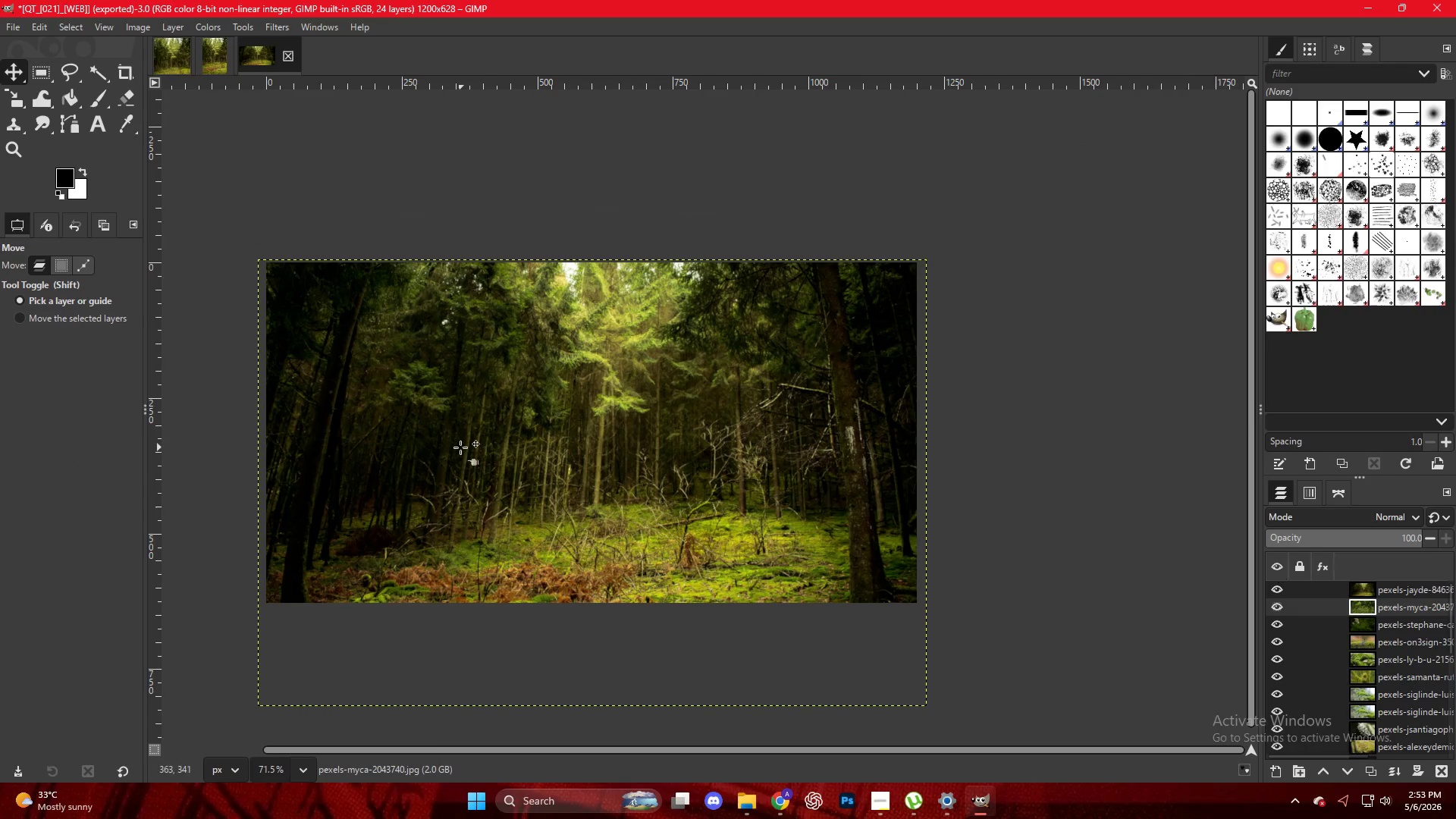 
key(M)
 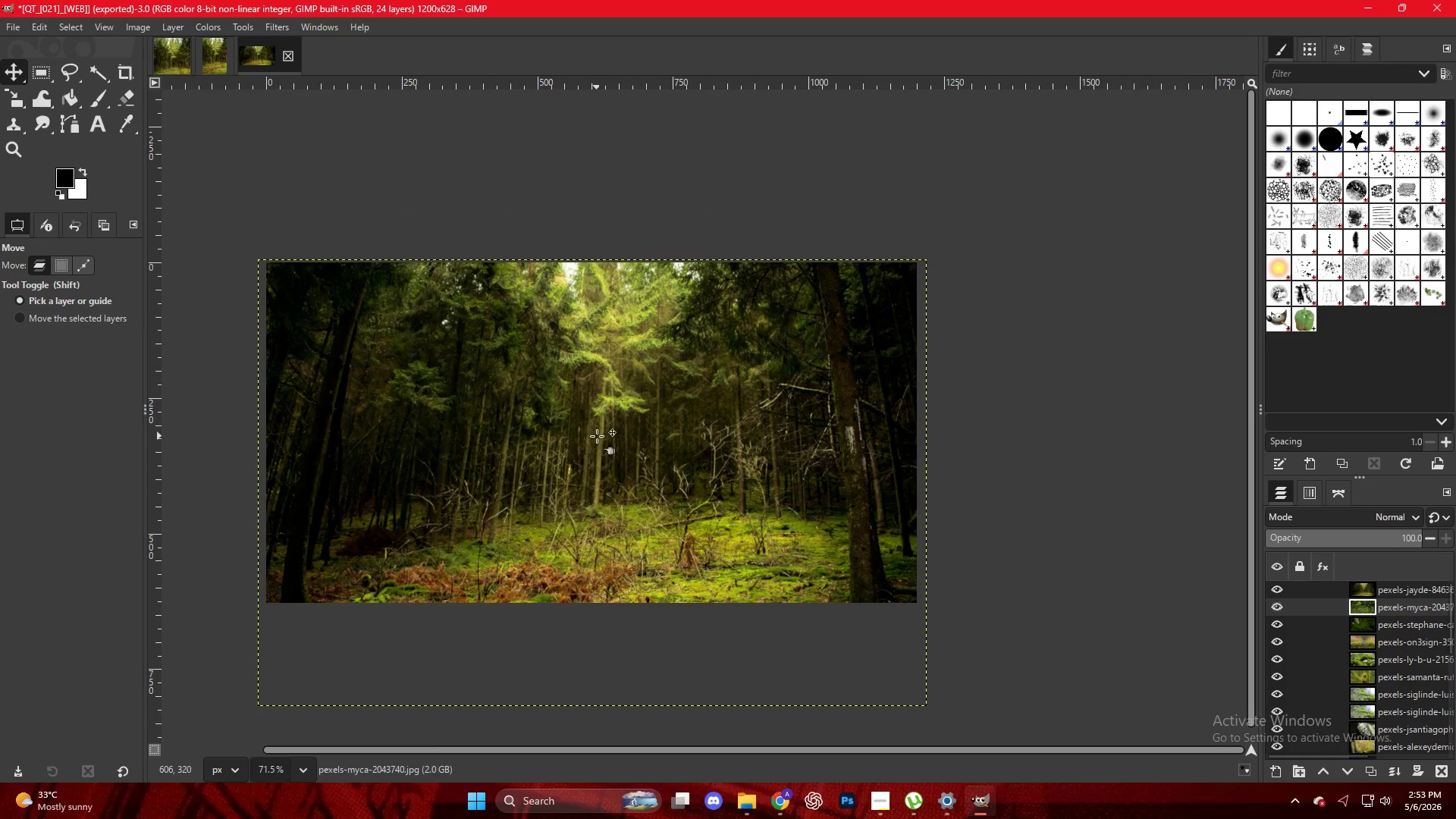 
left_click_drag(start_coordinate=[597, 436], to_coordinate=[597, 465])
 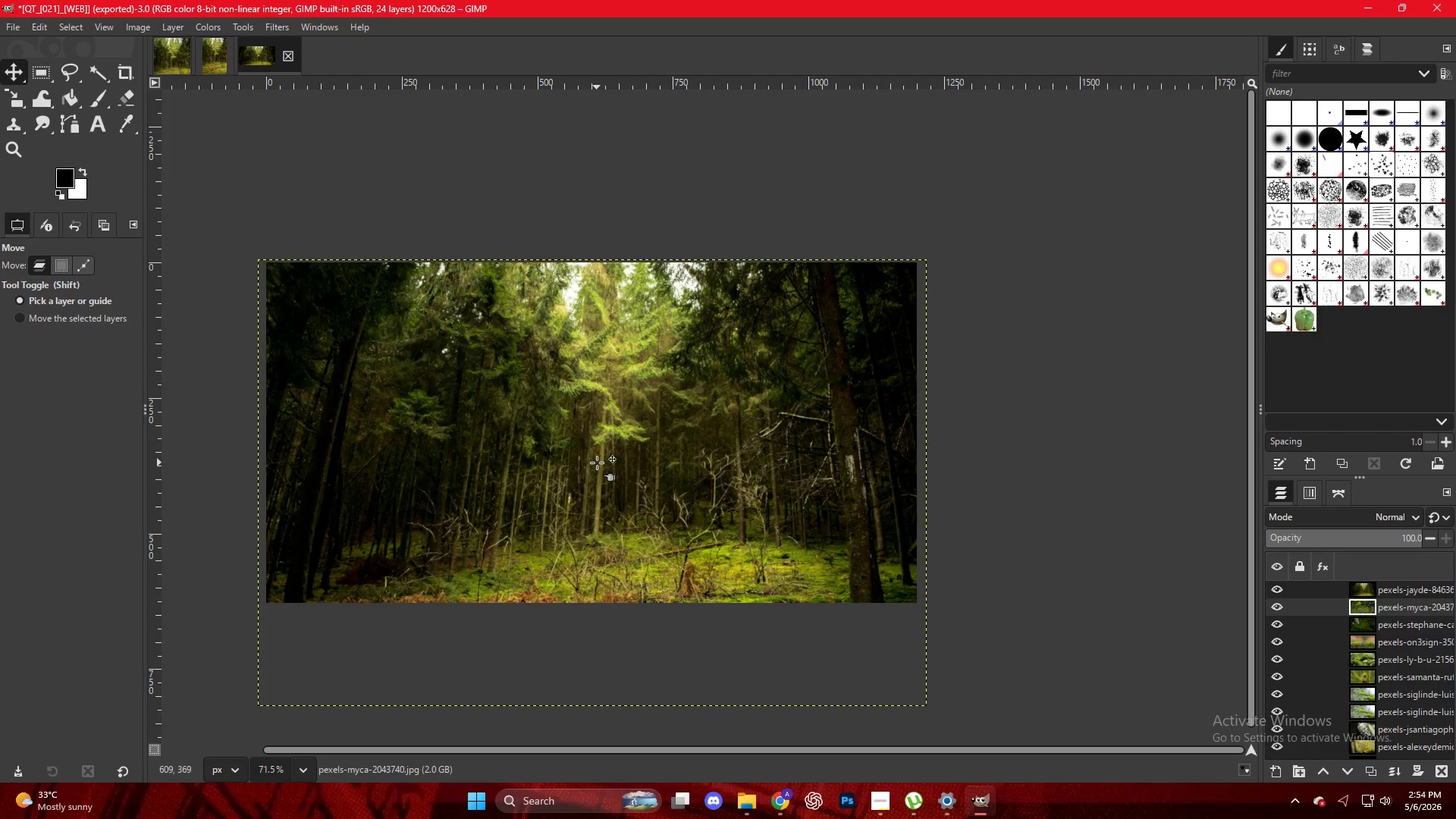 
hold_key(key=ControlLeft, duration=0.42)
 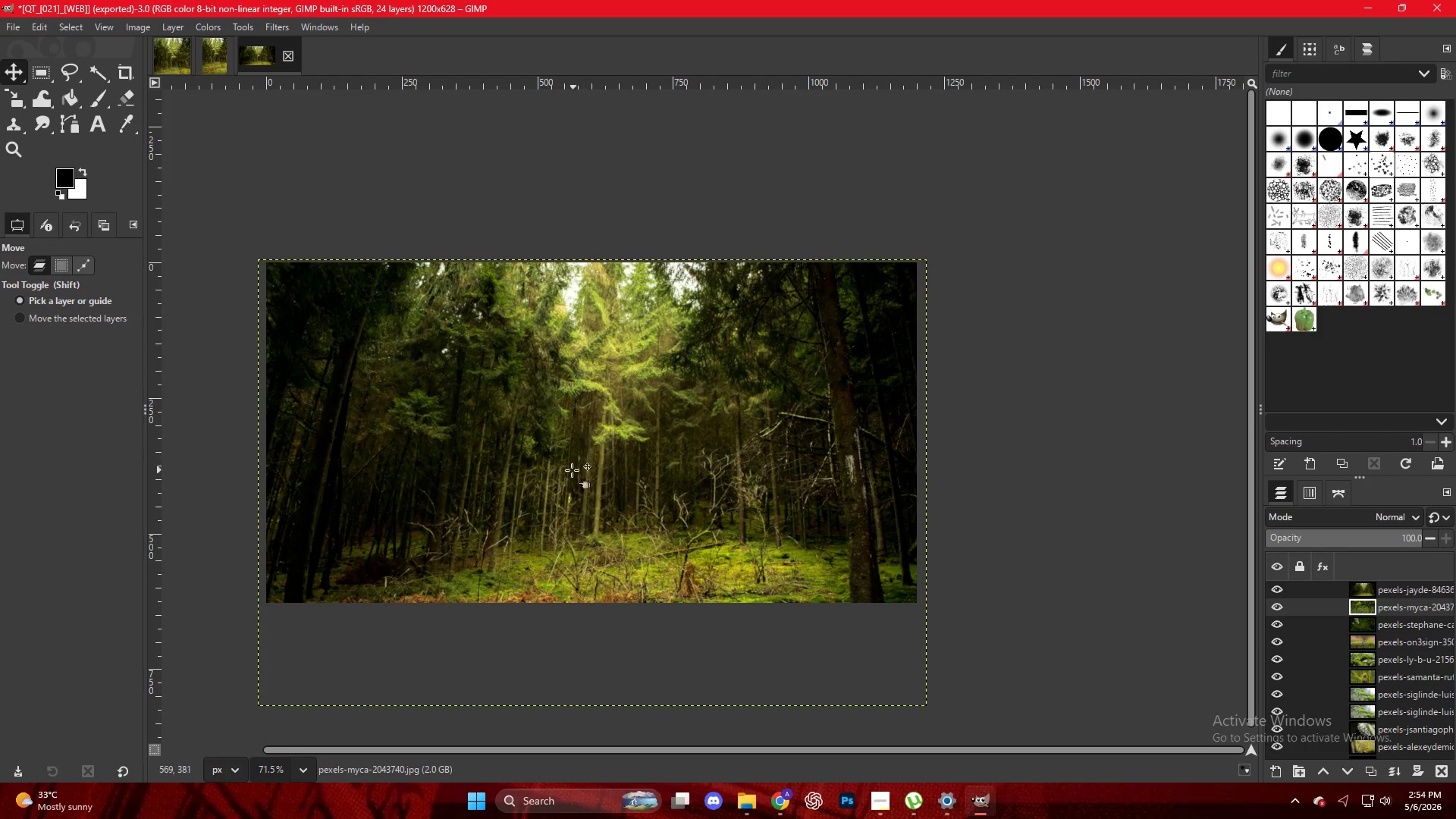 
hold_key(key=ShiftLeft, duration=0.39)
 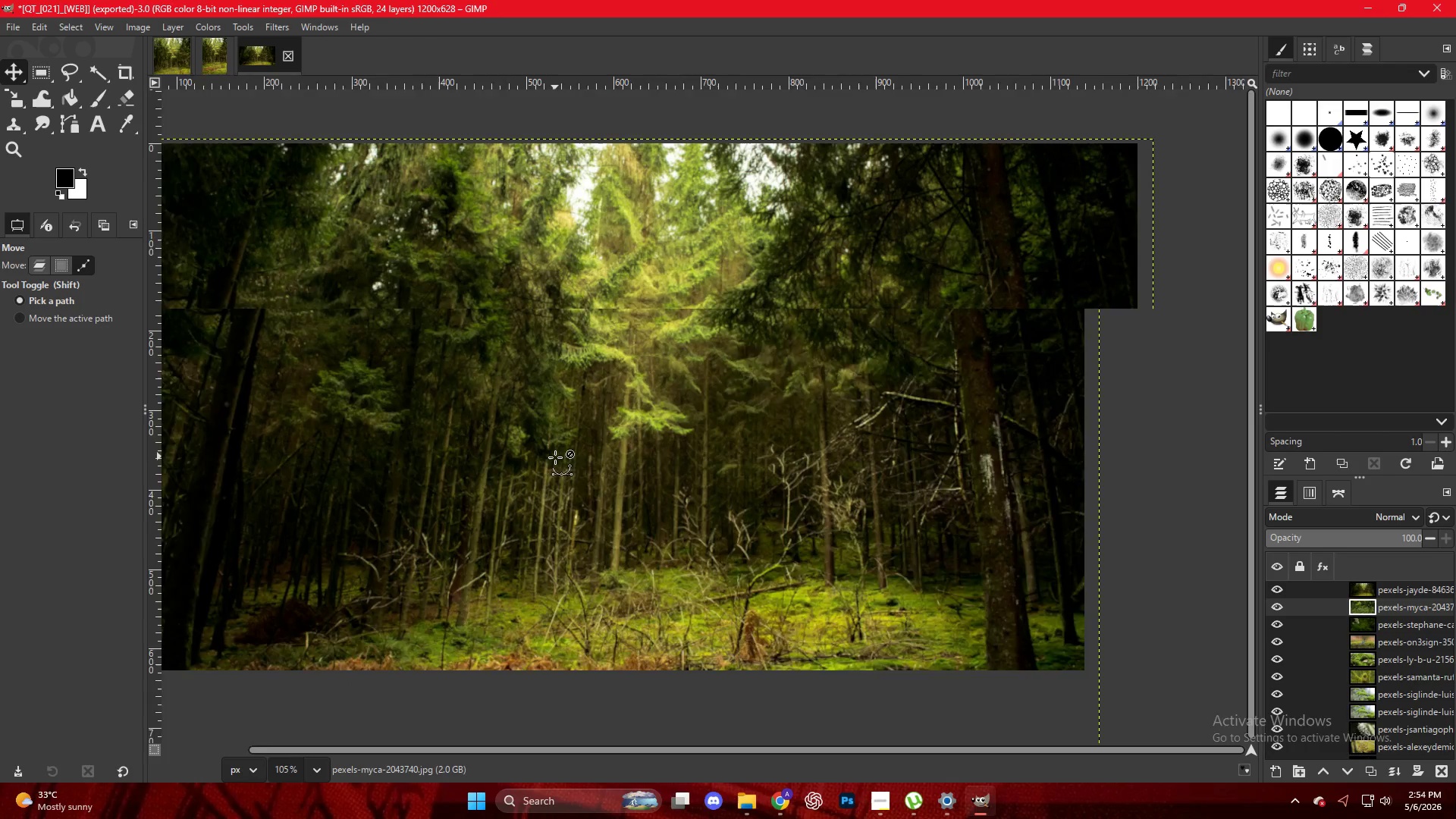 
hold_key(key=ControlLeft, duration=0.5)
scroll: coordinate [555, 457], scroll_direction: up, amount: 6.0
 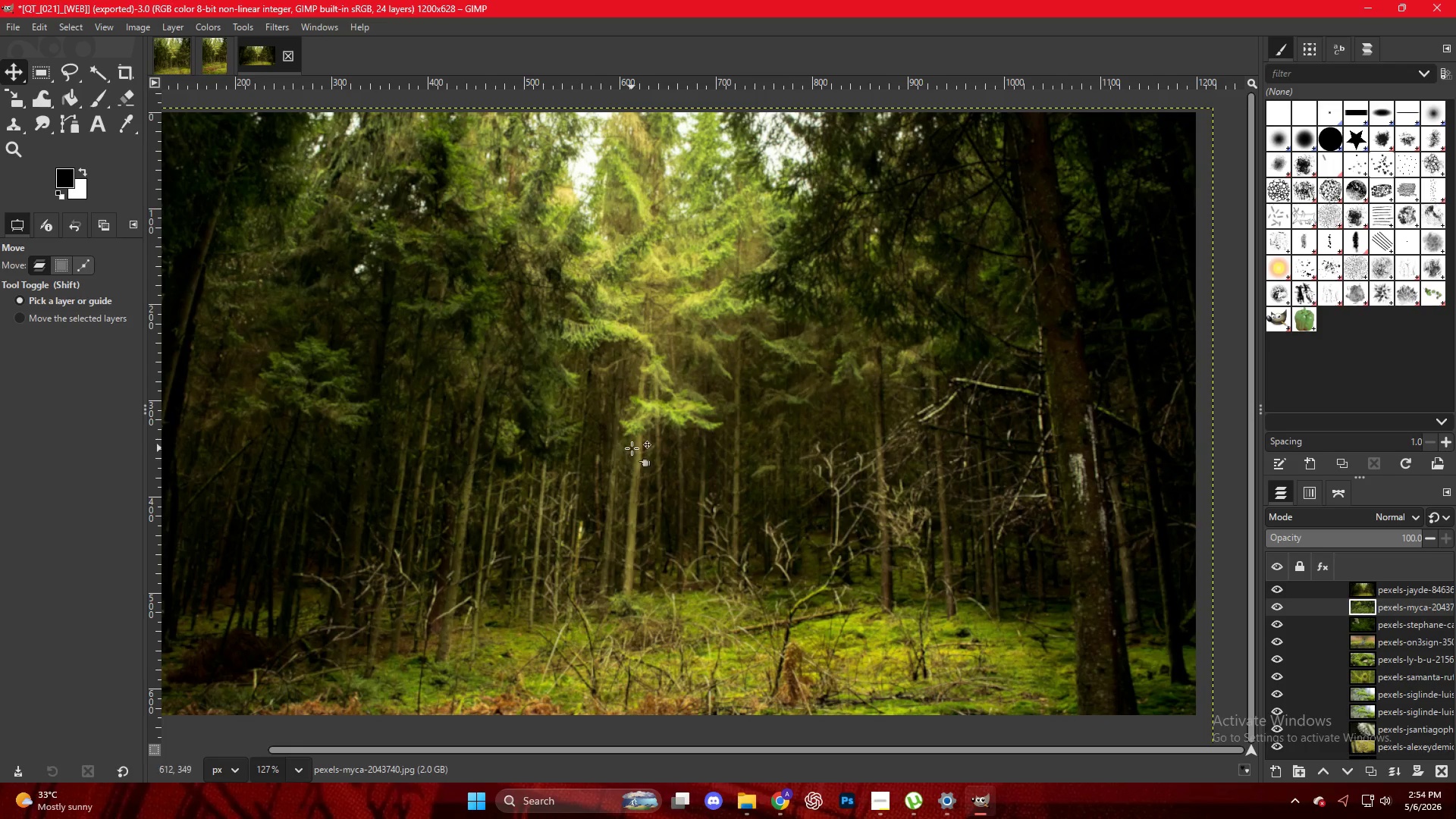 
hold_key(key=AltLeft, duration=1.31)
scroll: coordinate [637, 449], scroll_direction: up, amount: 3.0
 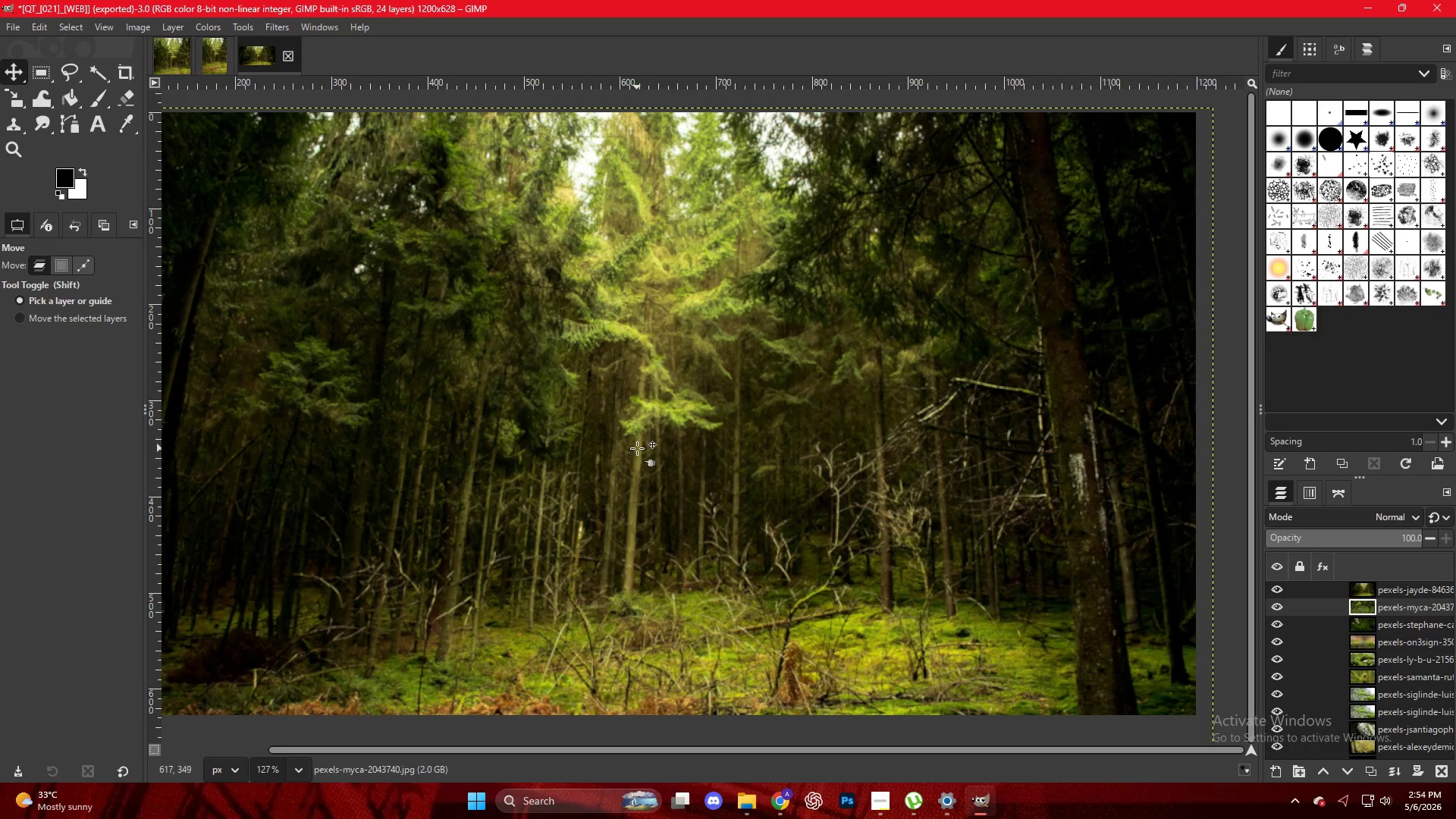 
key(Control+Shift+E)
 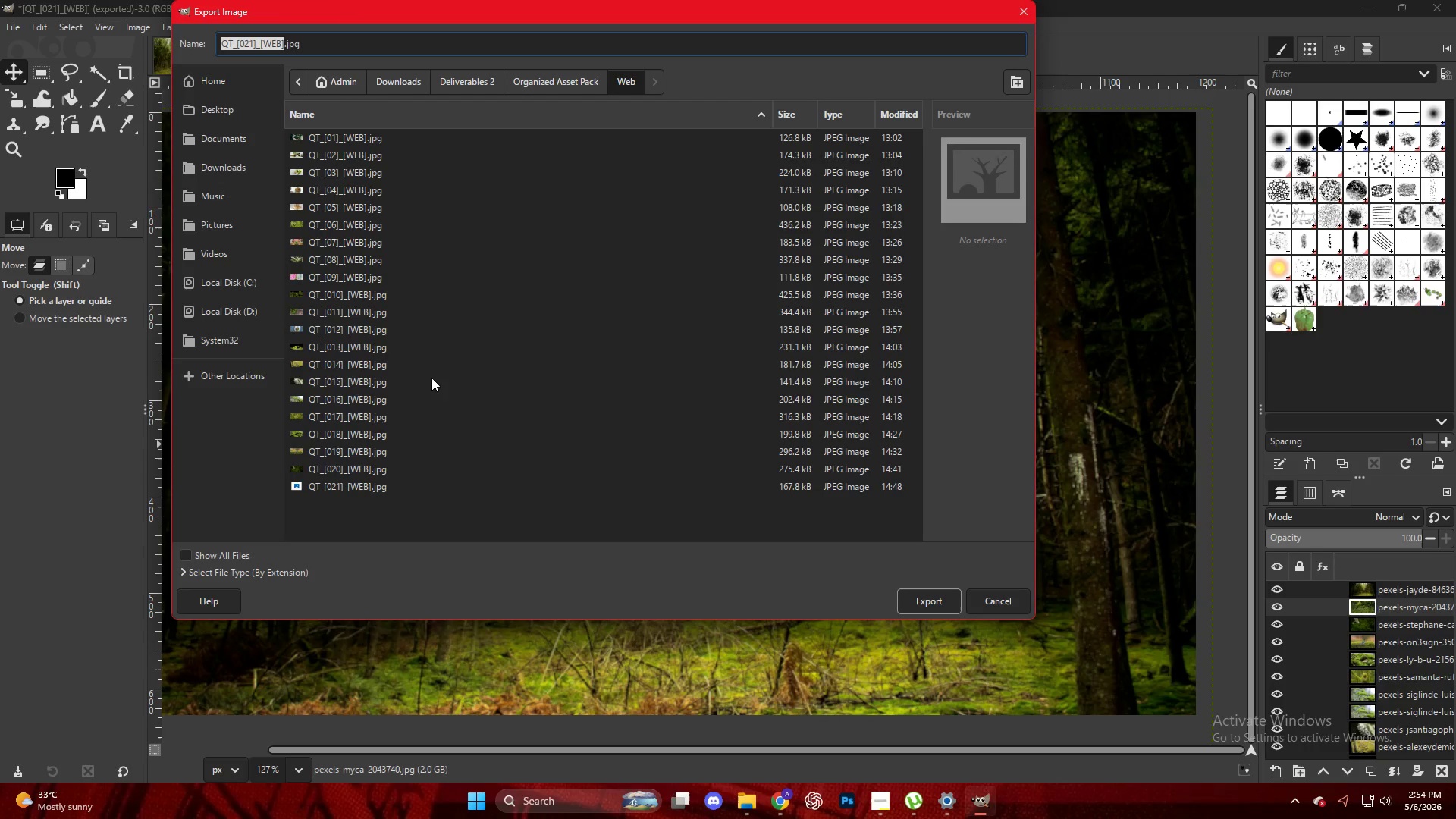 
left_click([374, 485])
 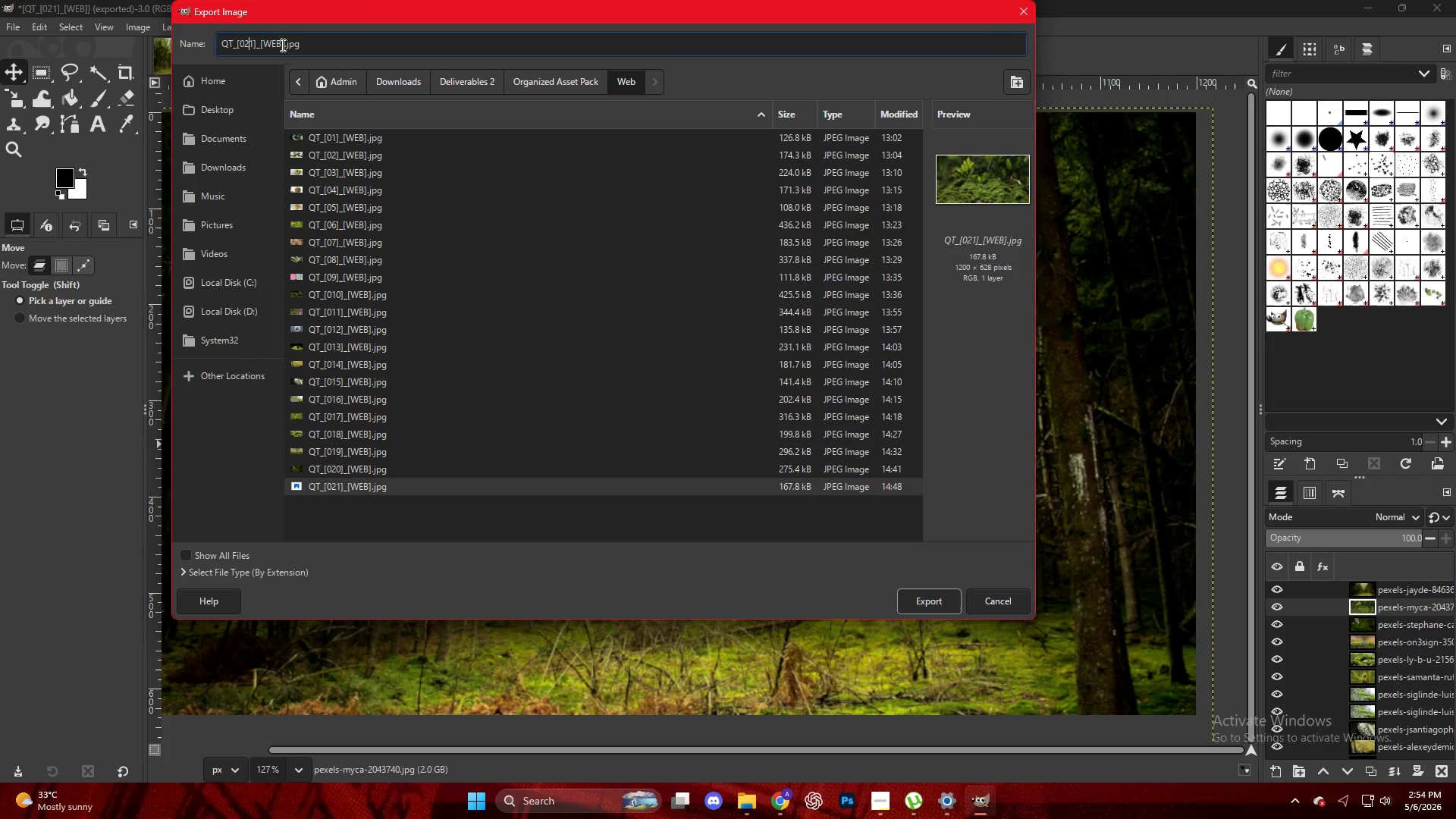 
scroll: coordinate [369, 479], scroll_direction: down, amount: 2.0
 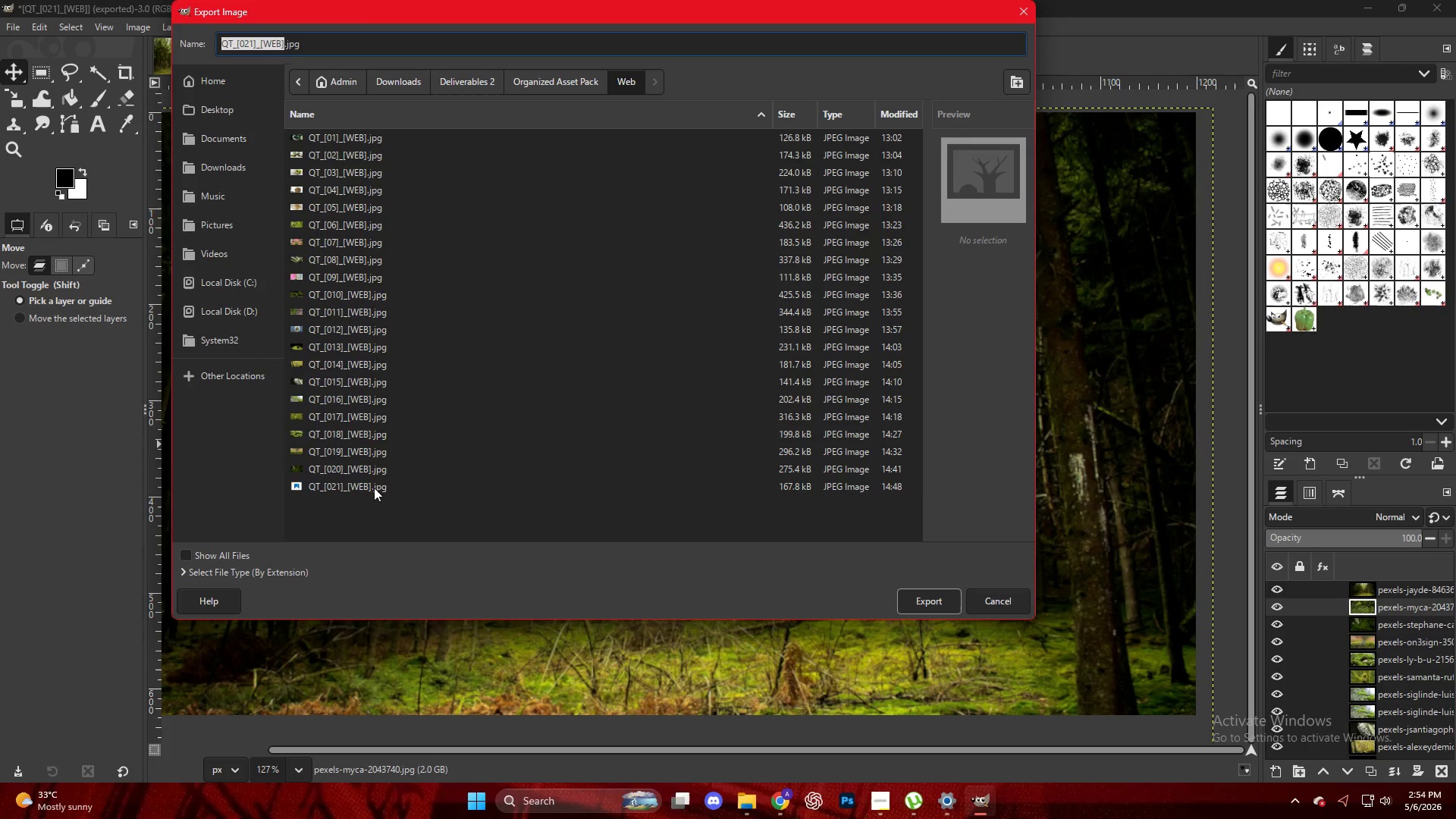 
key(ArrowRight)
 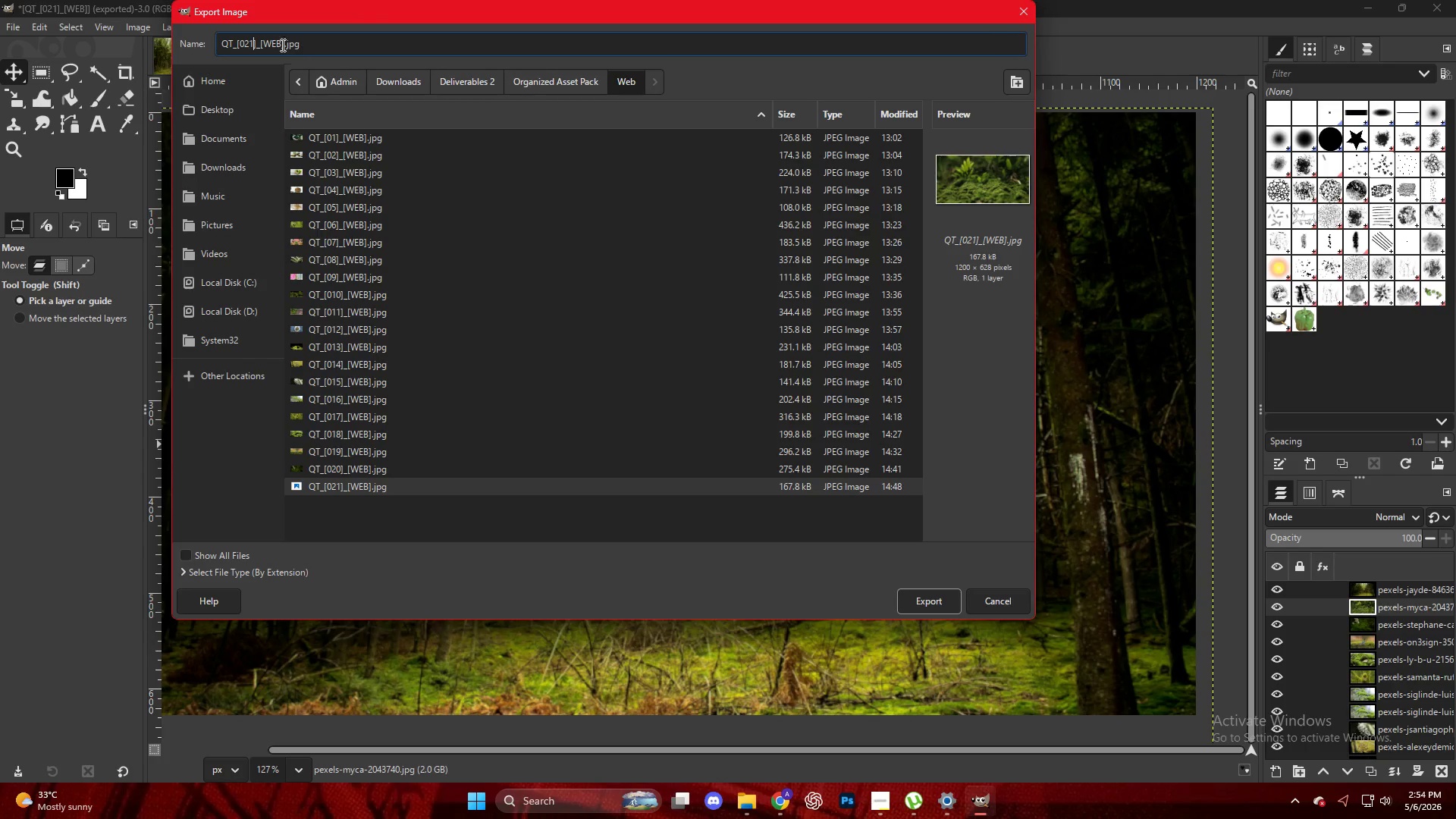 
key(Backspace)
 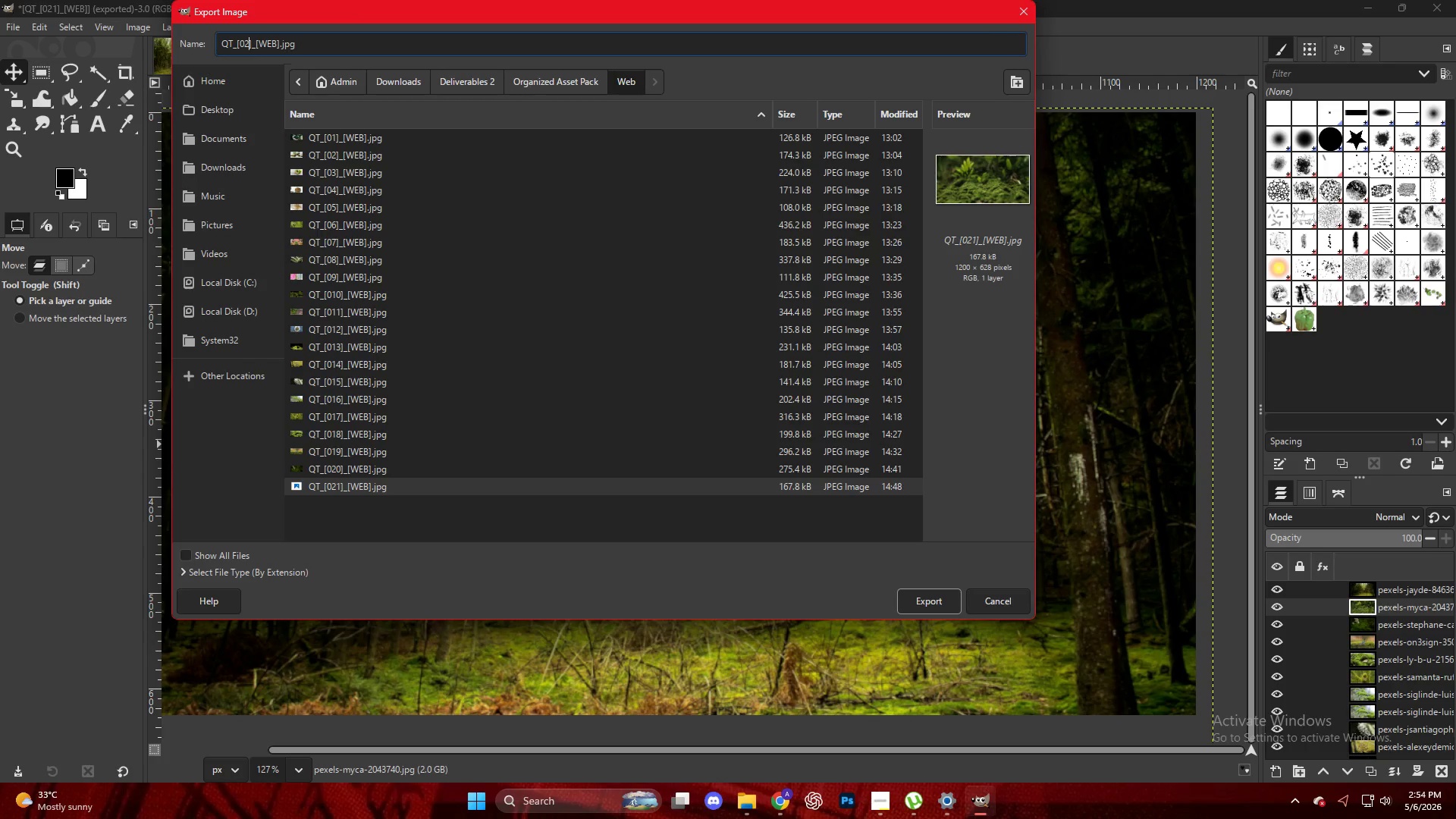 
key(2)
 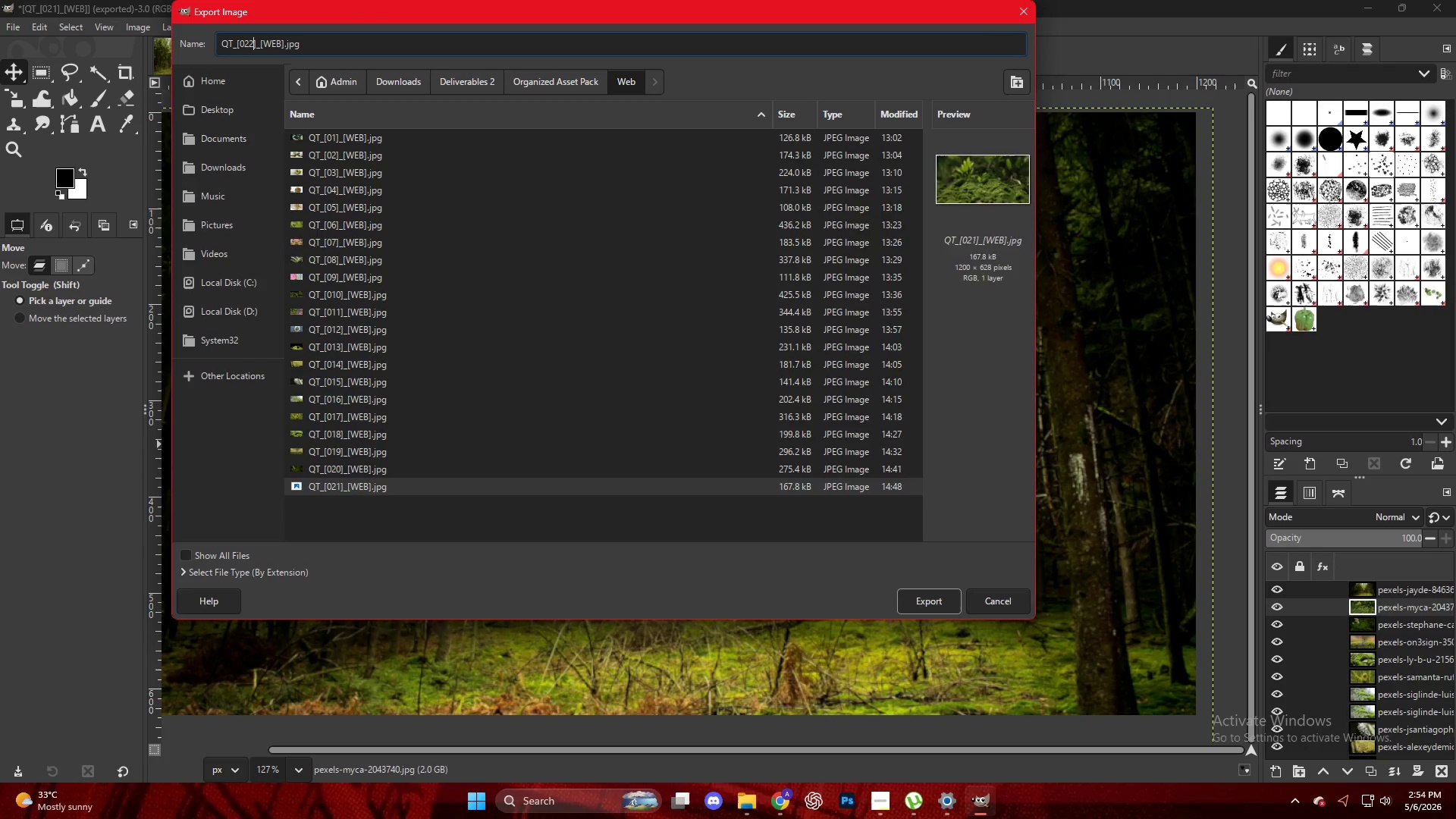 
key(Enter)
 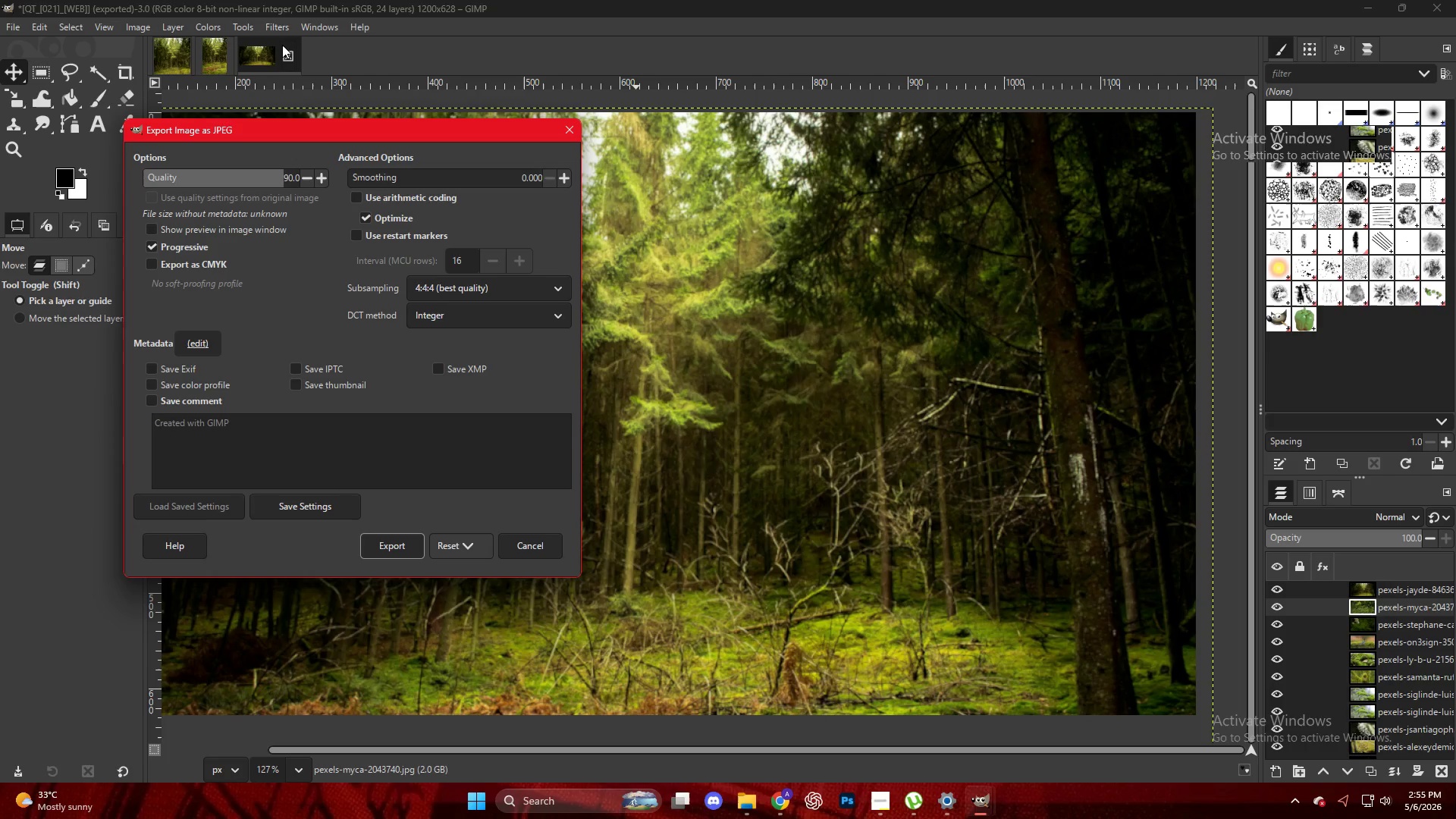 
wait(74.78)
 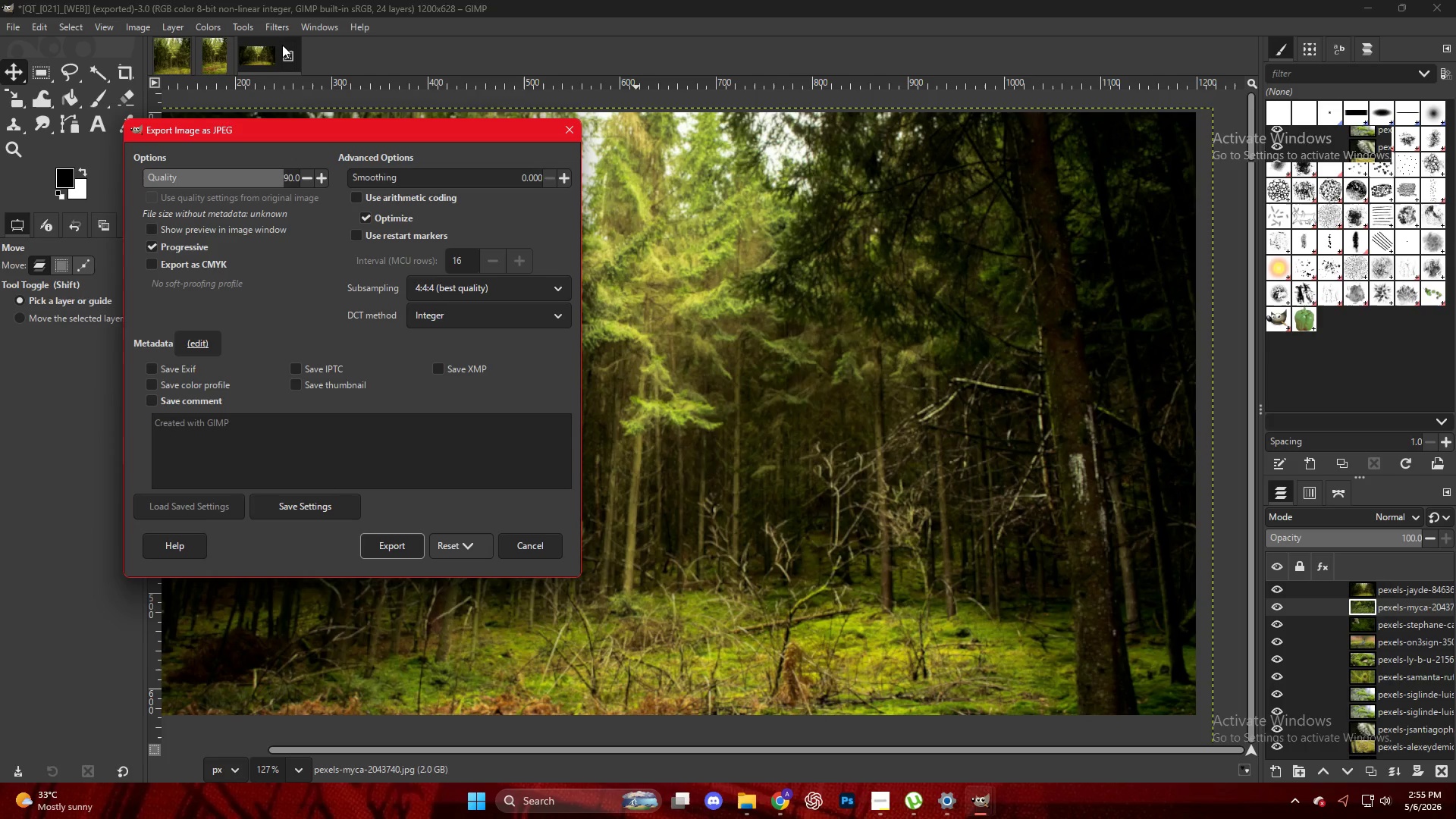 
left_click([397, 542])
 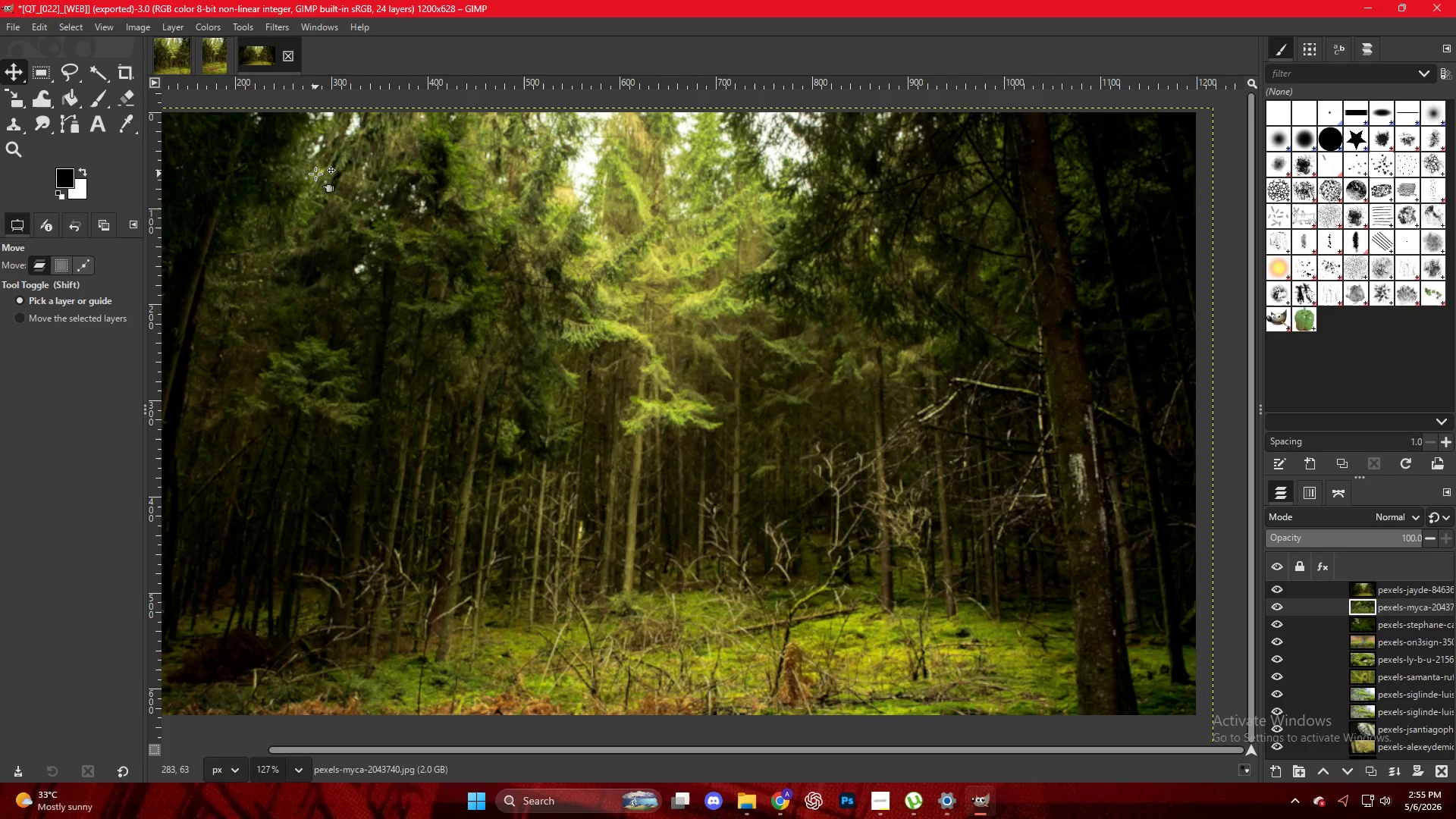 
wait(14.0)
 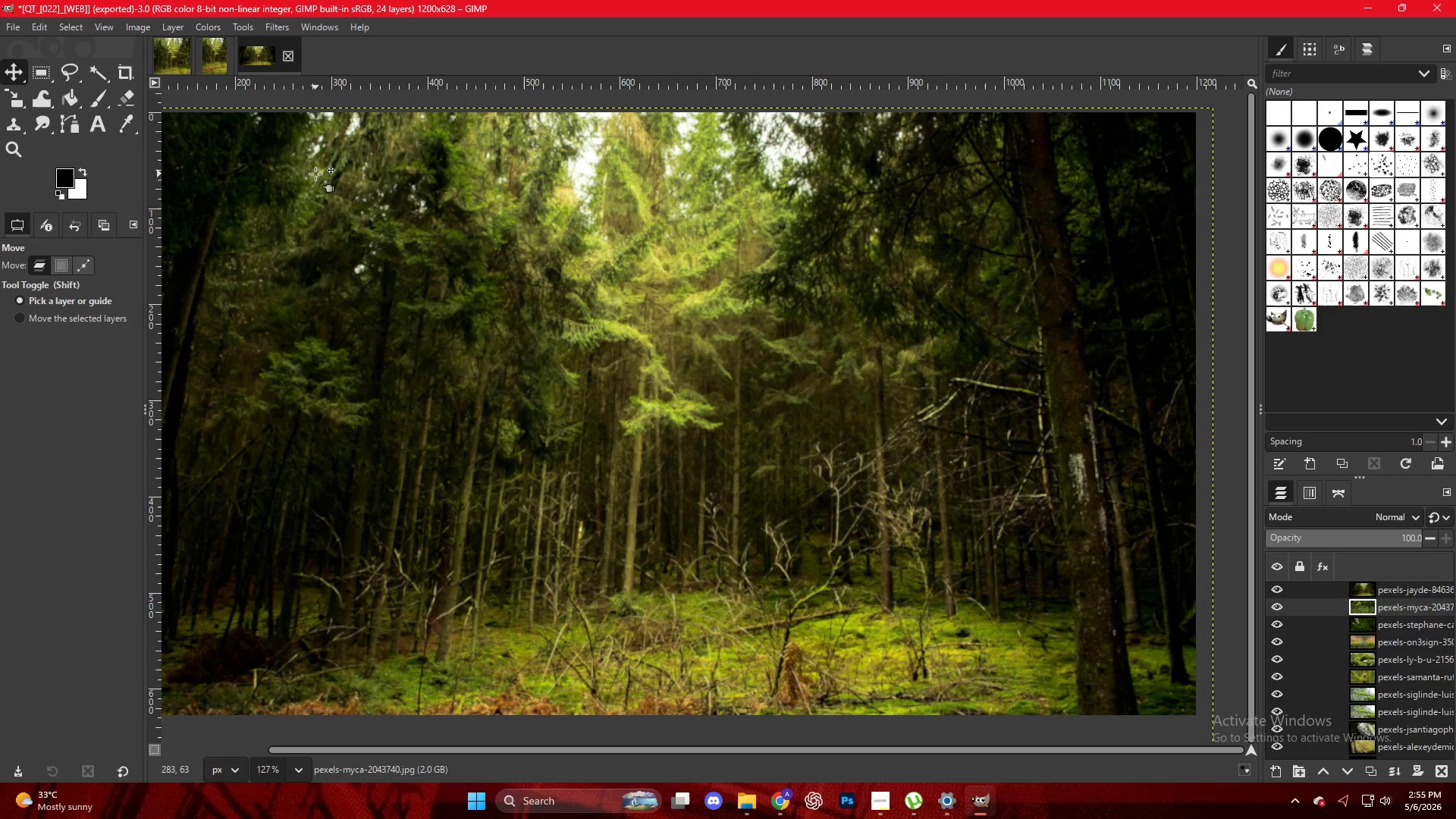 
left_click([770, 807])
 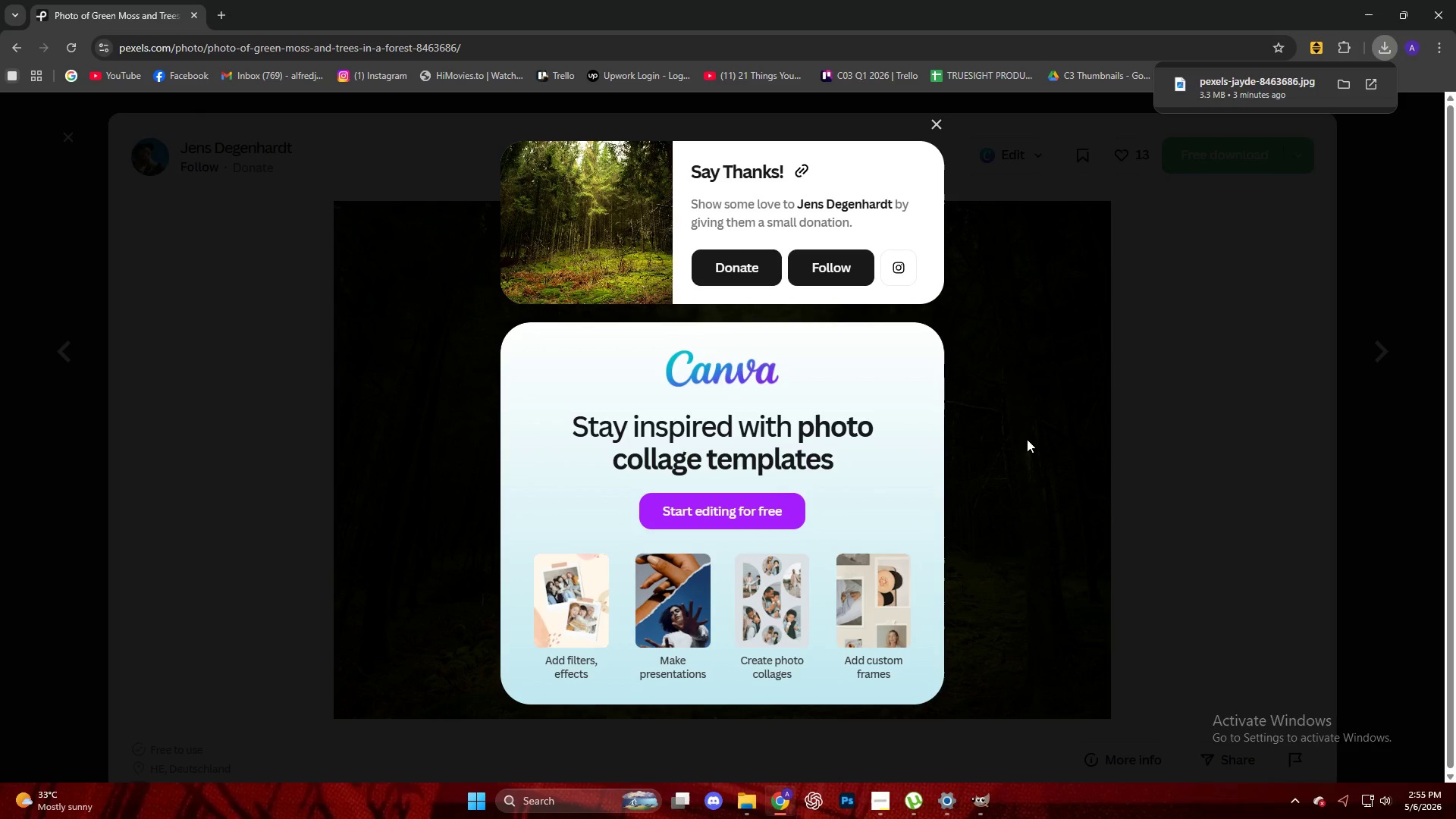 
left_click([1101, 362])
 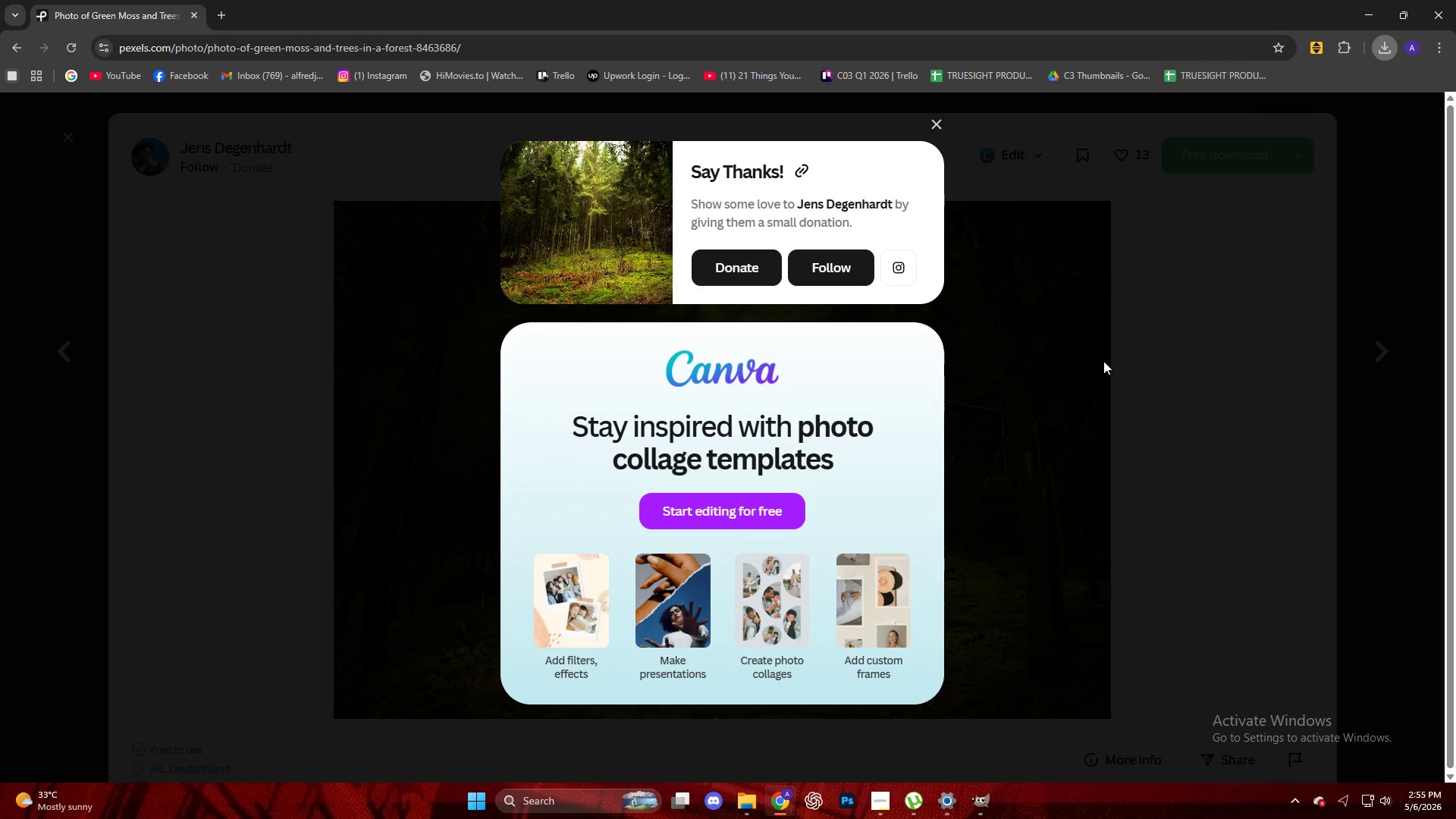 
scroll: coordinate [688, 407], scroll_direction: down, amount: 19.0